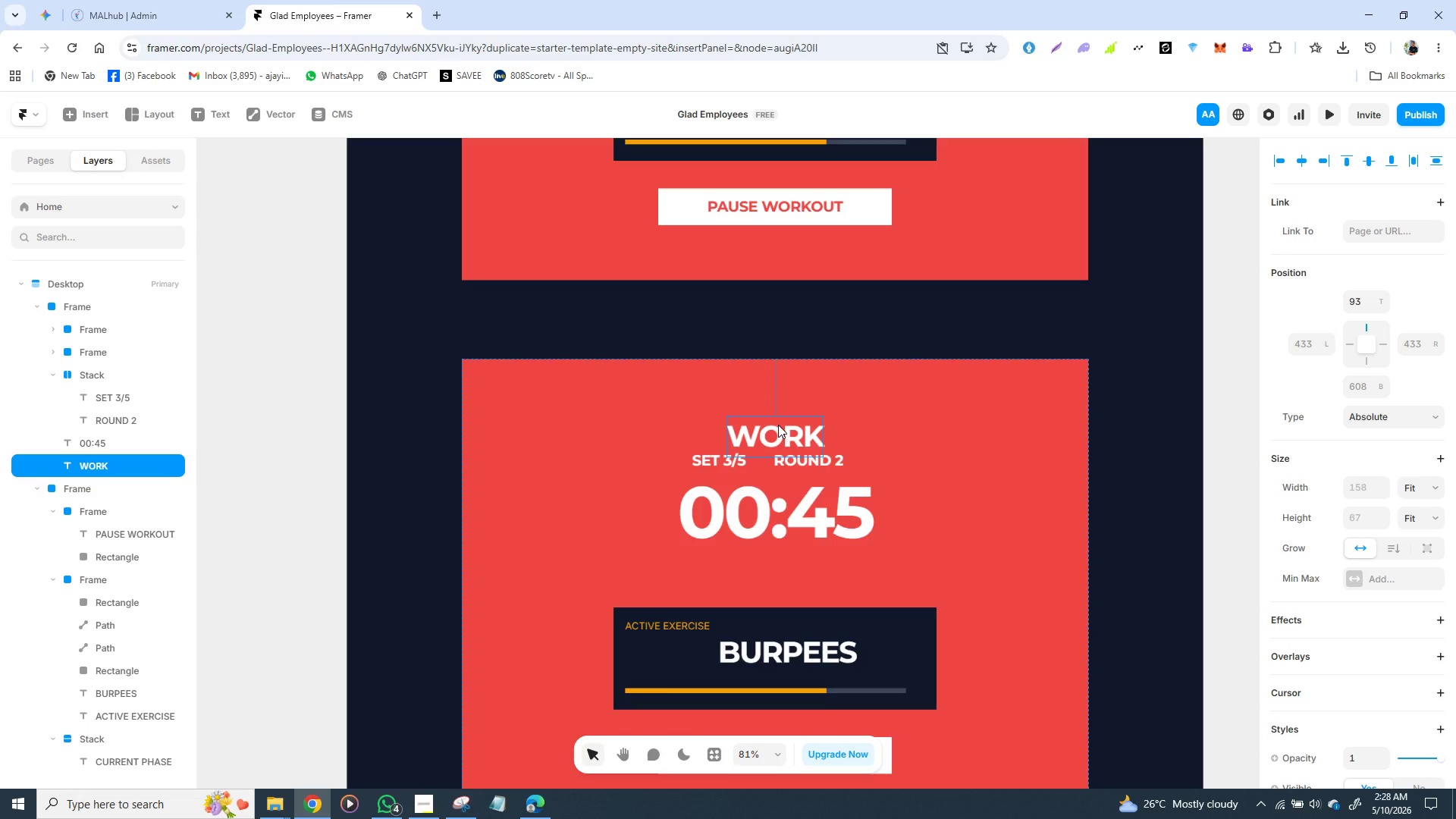 
key(Backspace)
 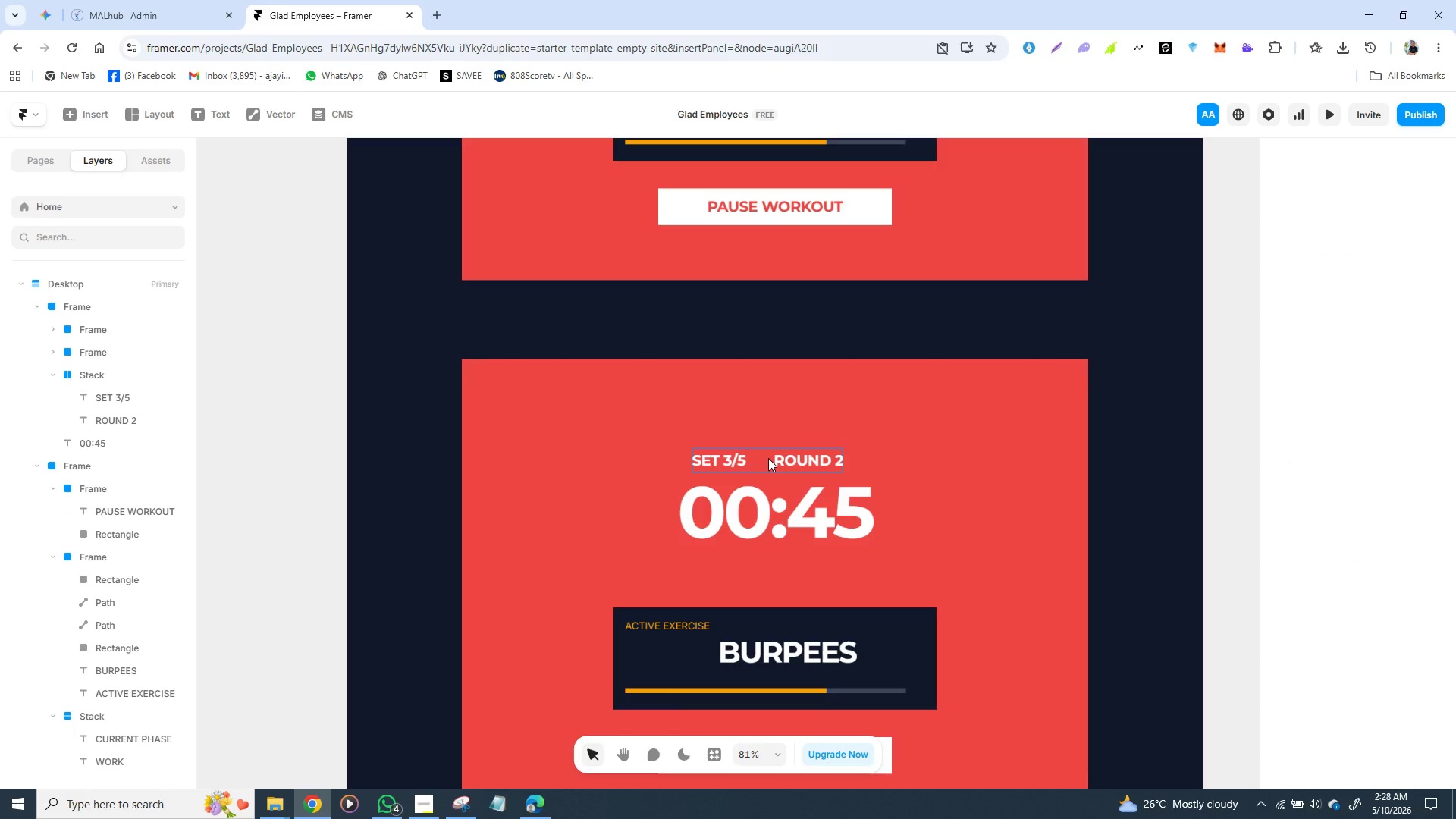 
left_click_drag(start_coordinate=[767, 458], to_coordinate=[769, 448])
 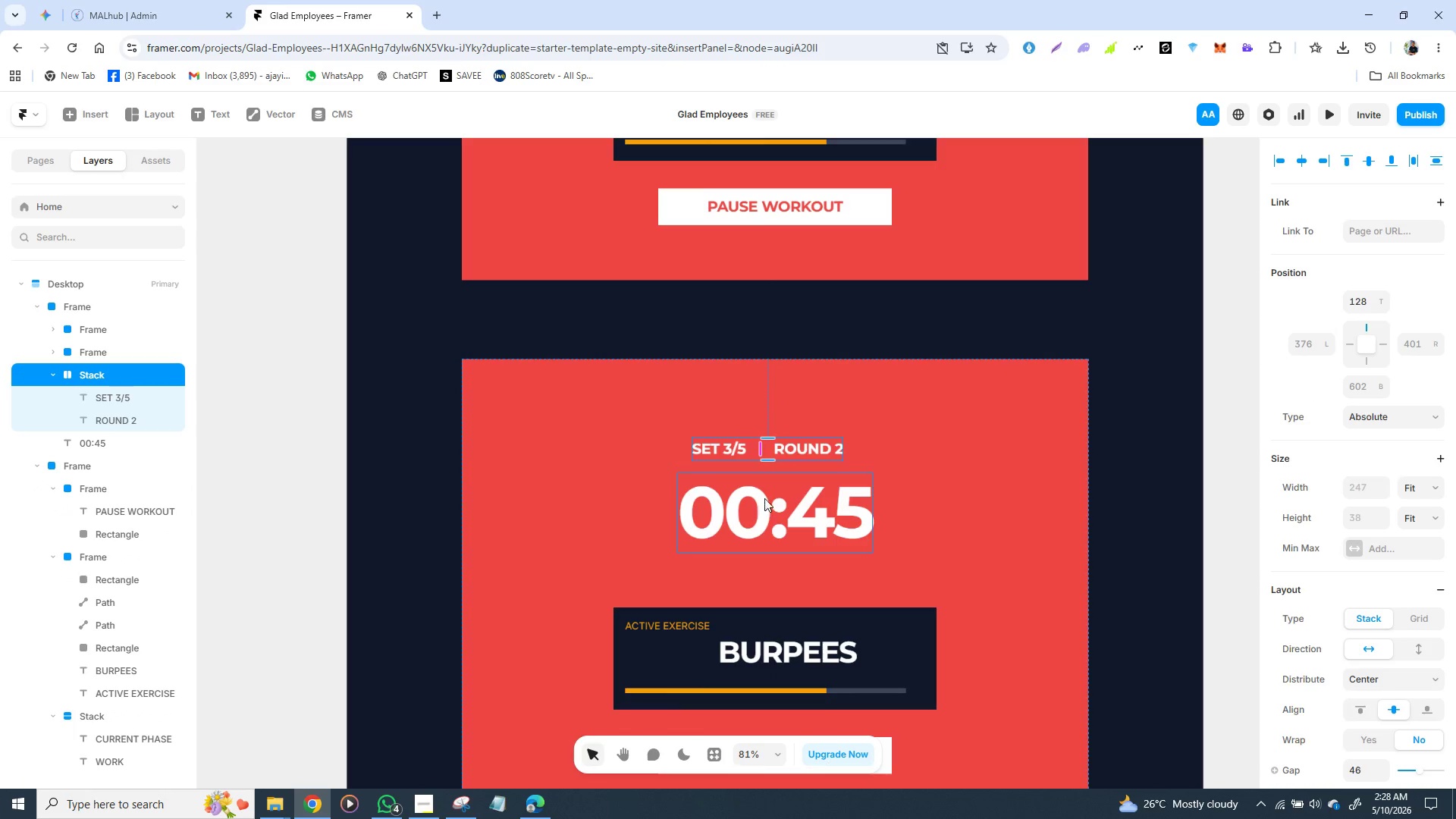 
left_click_drag(start_coordinate=[774, 483], to_coordinate=[774, 491])
 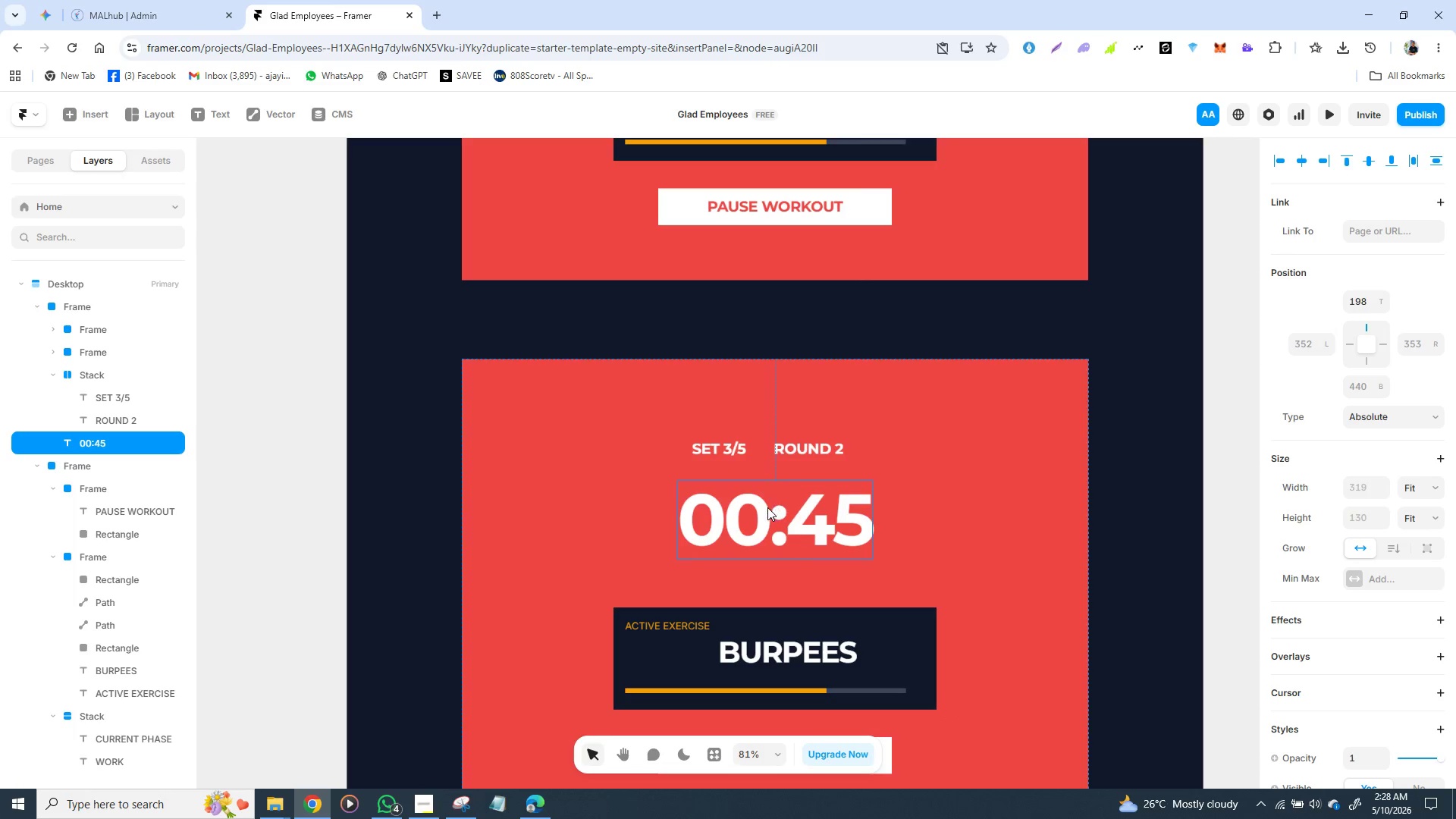 
double_click([767, 507])
 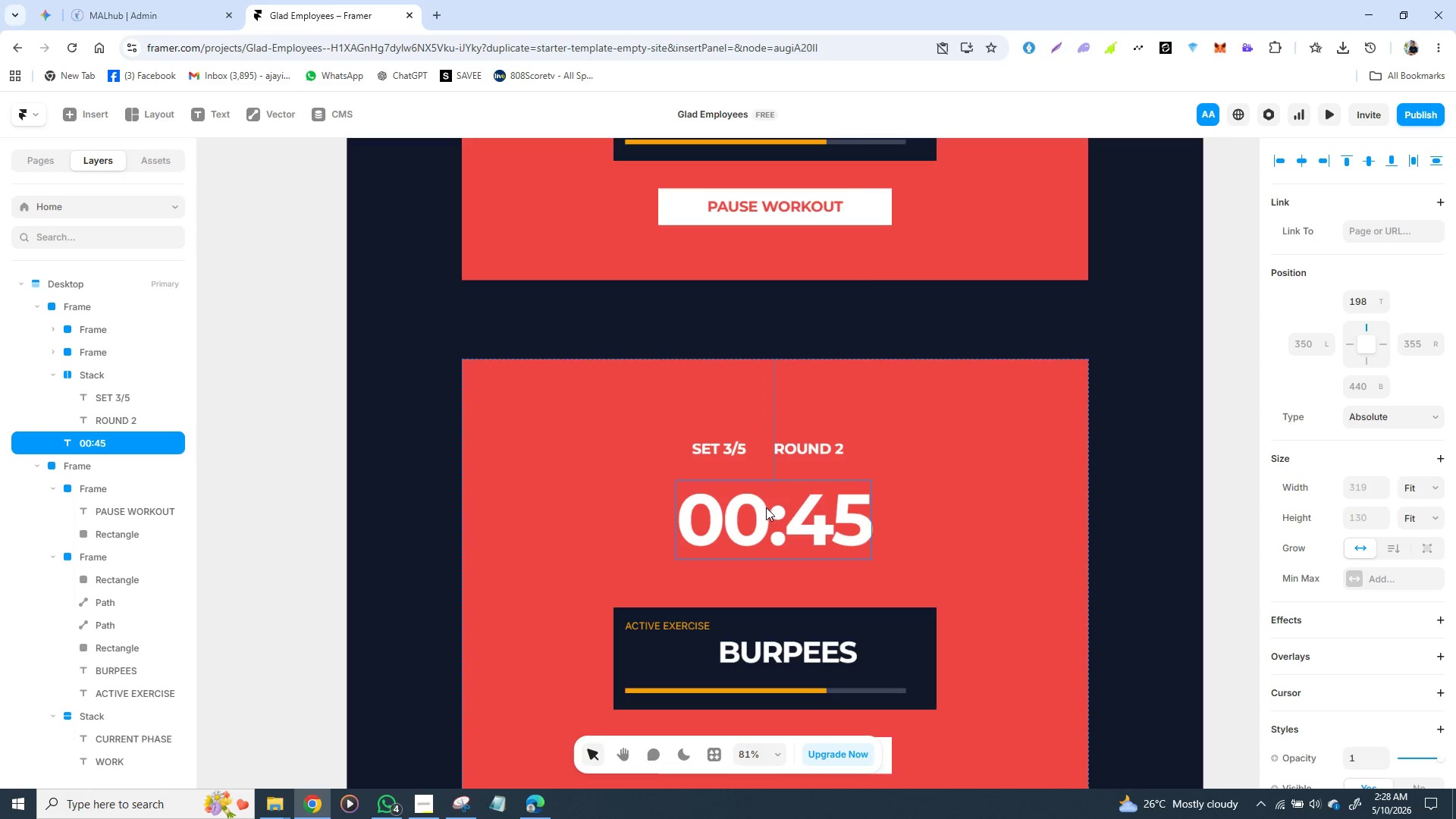 
triple_click([766, 507])
 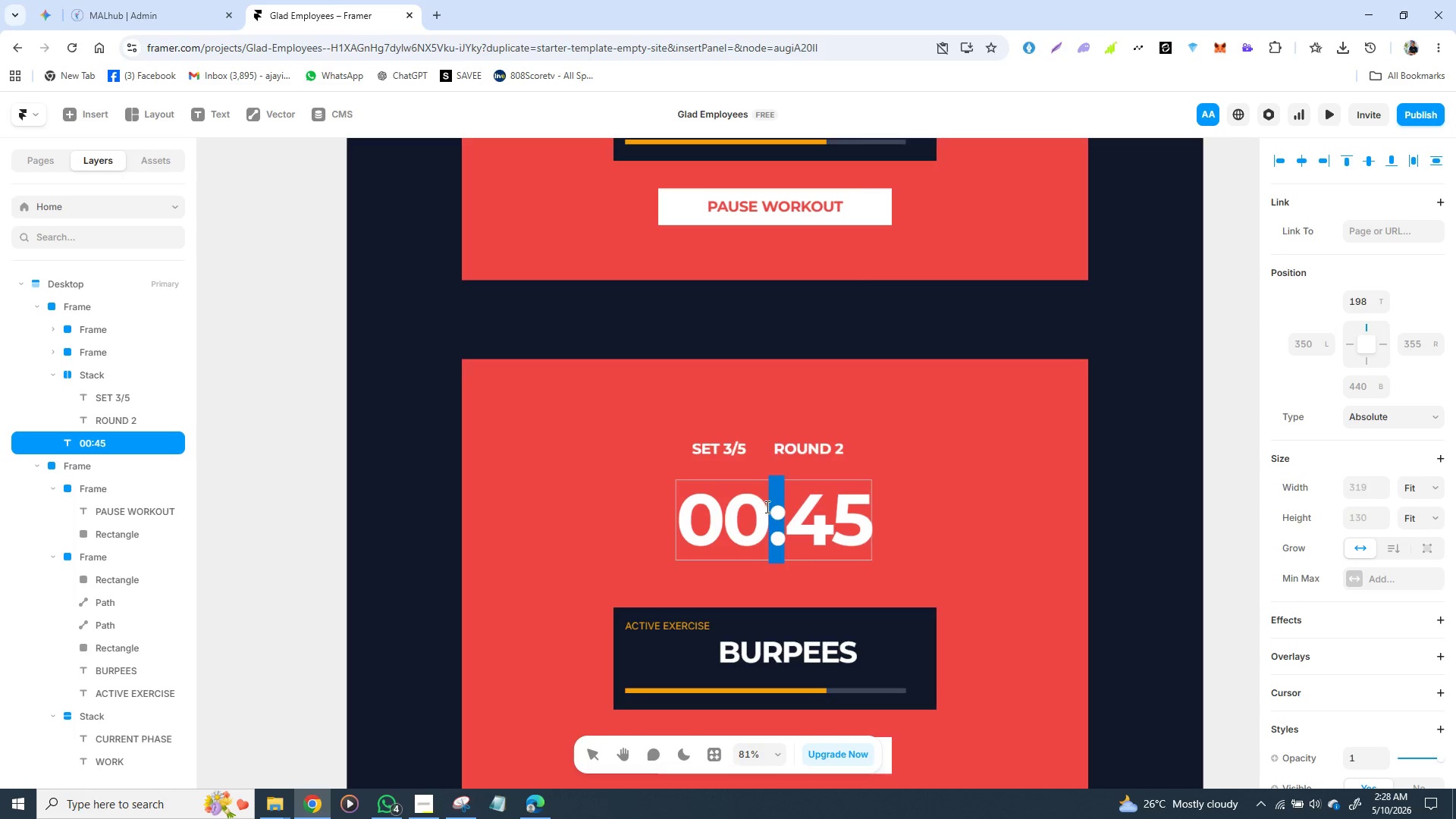 
left_click([764, 509])
 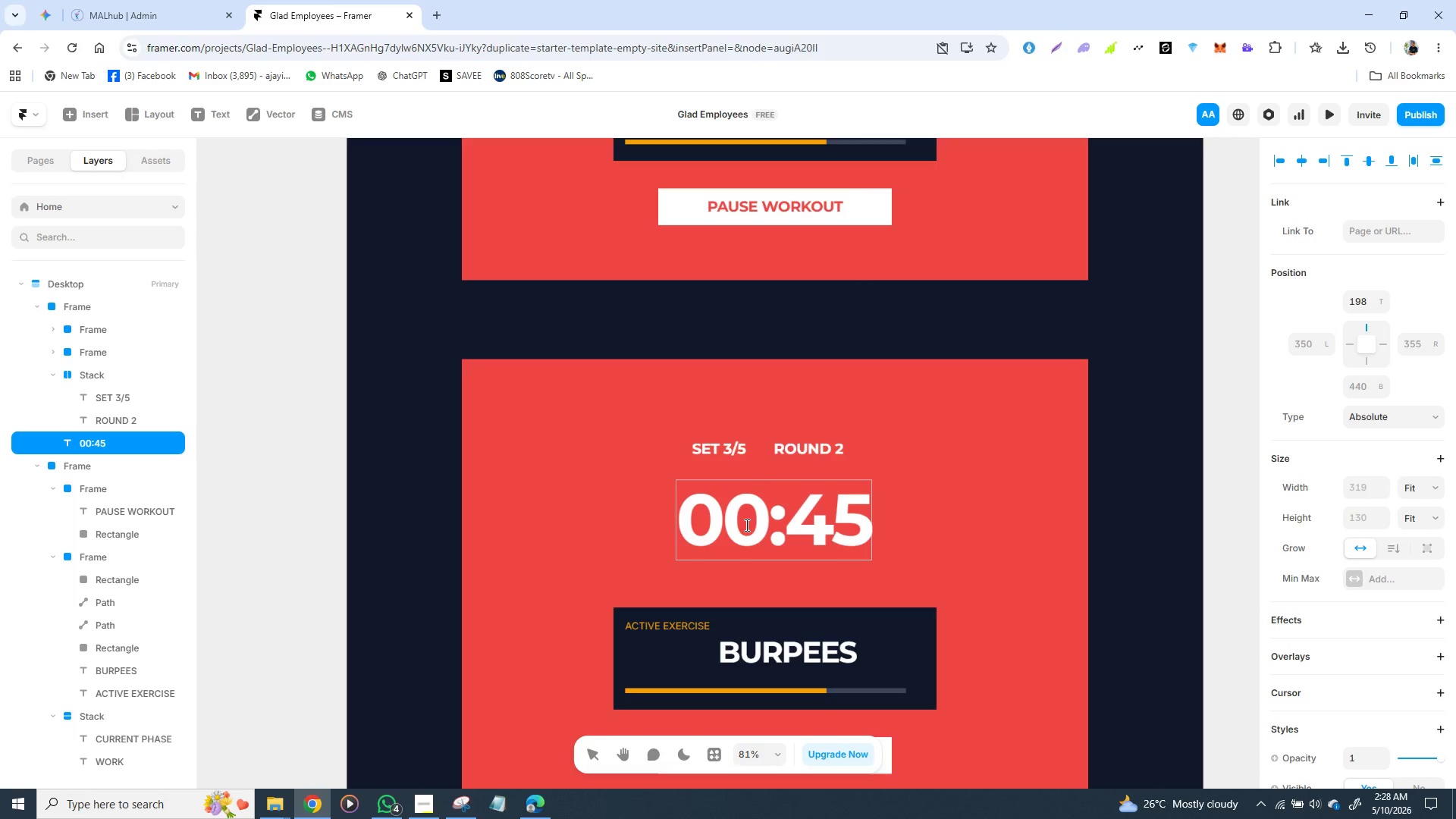 
wait(6.67)
 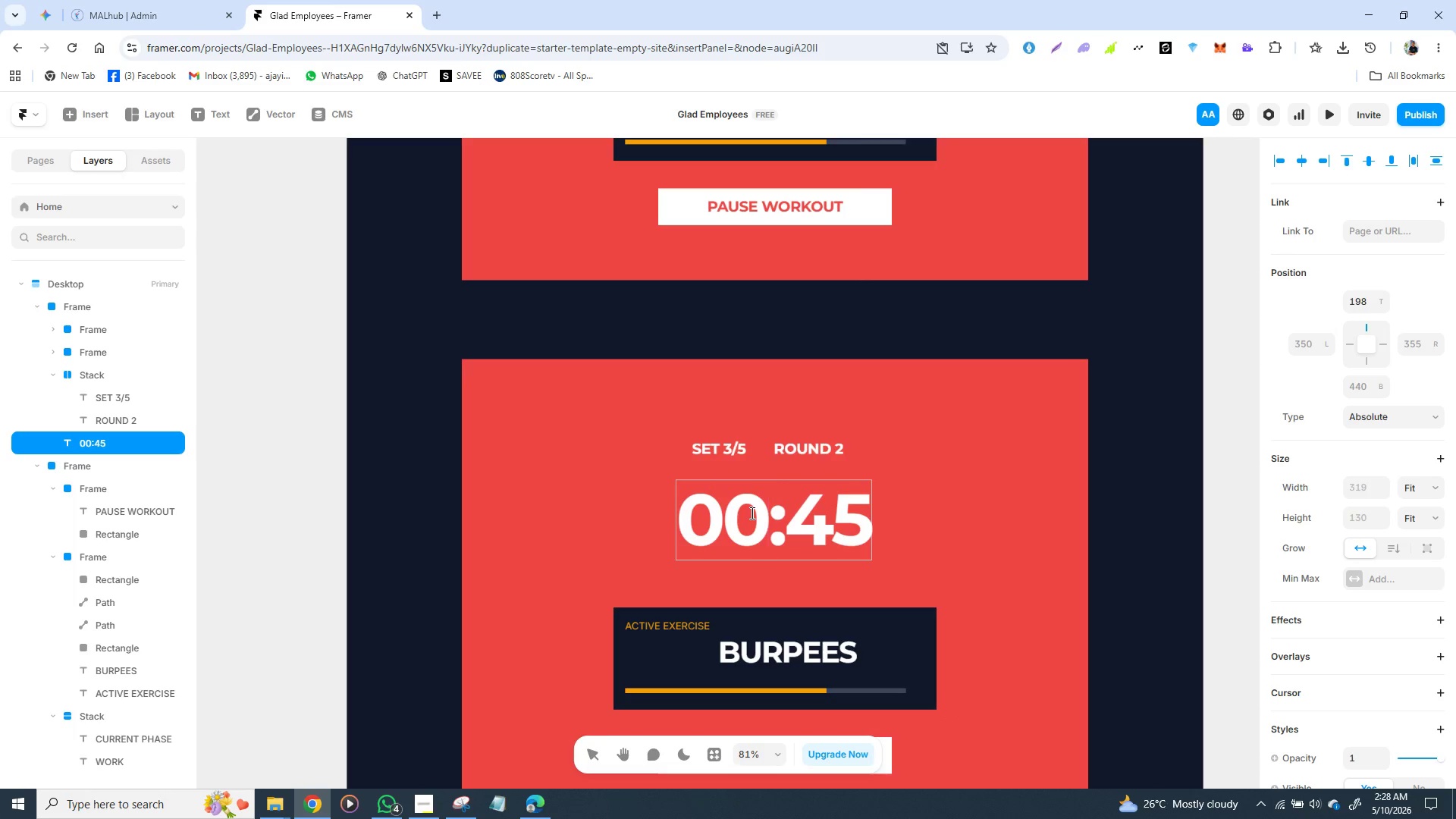 
scroll: coordinate [796, 608], scroll_direction: down, amount: 1.0
 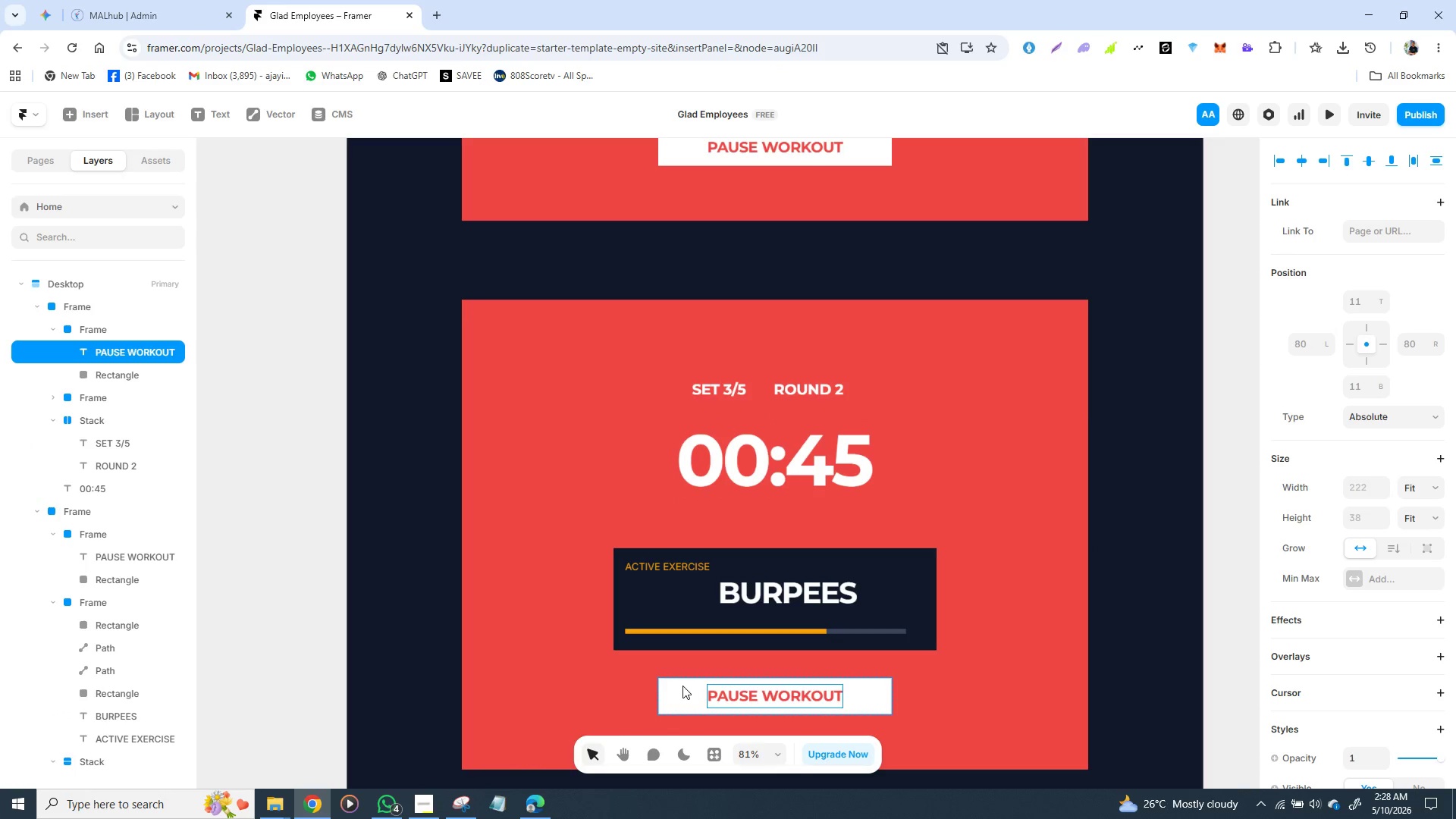 
wait(6.2)
 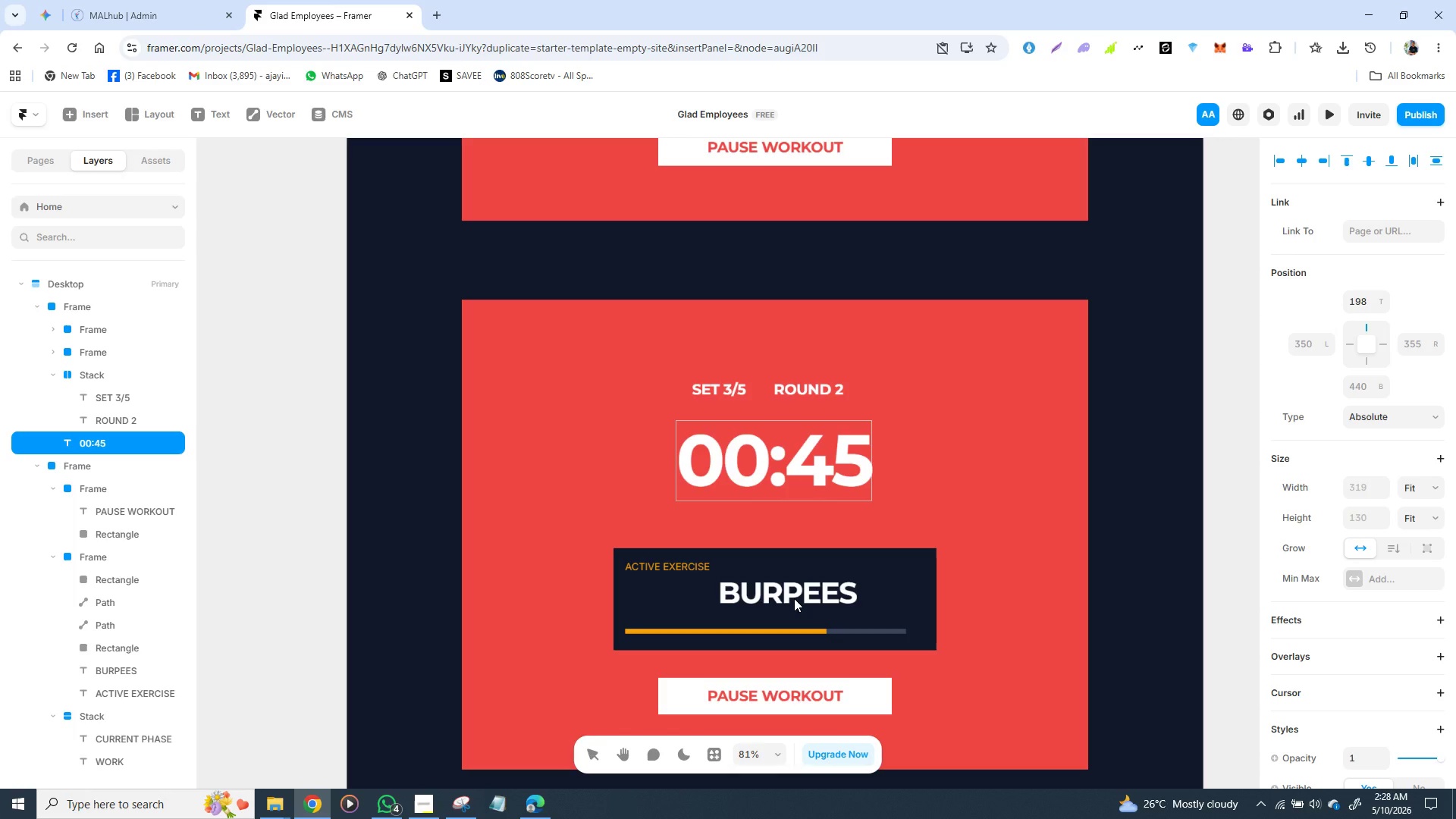 
key(Backspace)
 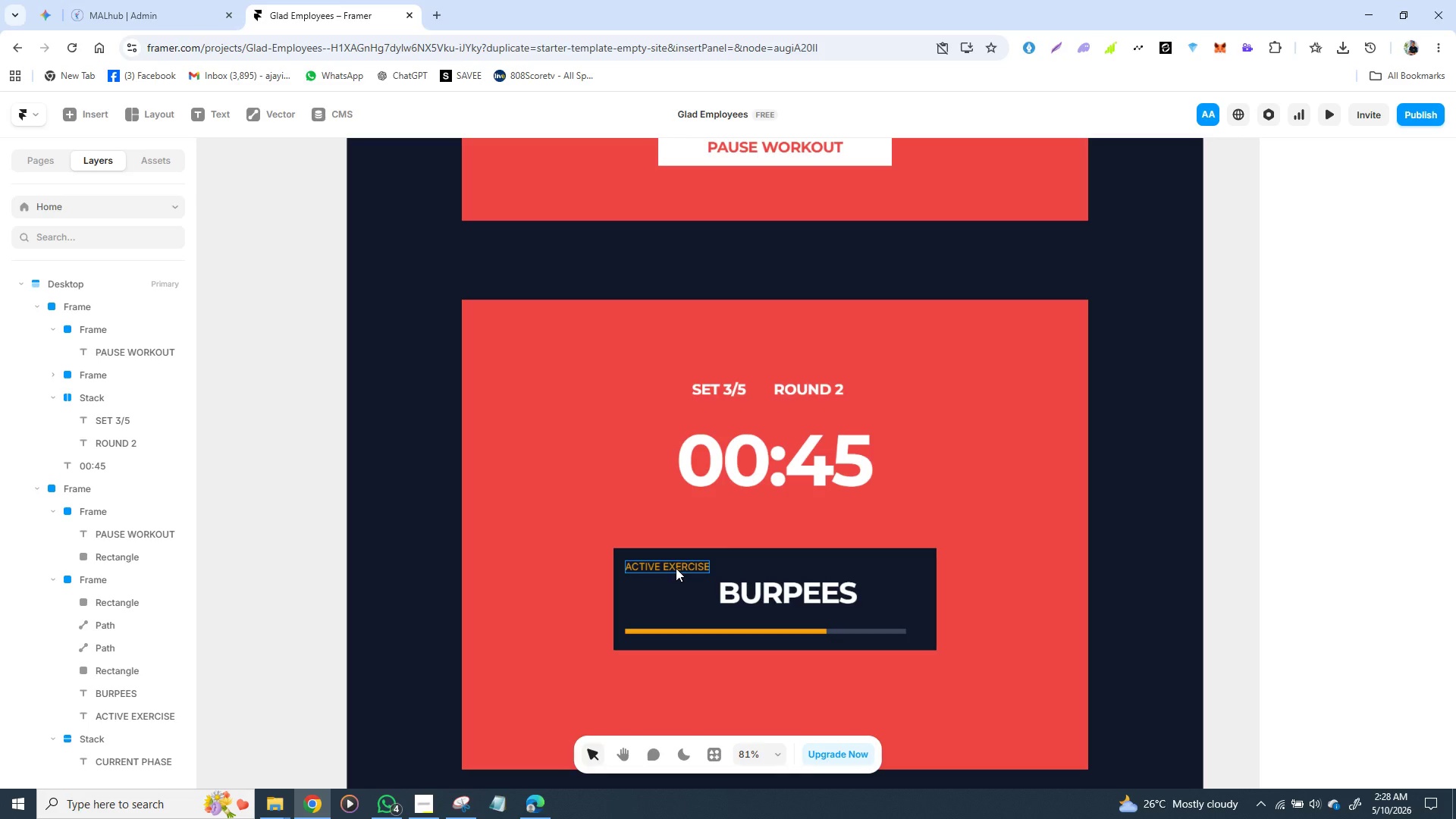 
wait(6.81)
 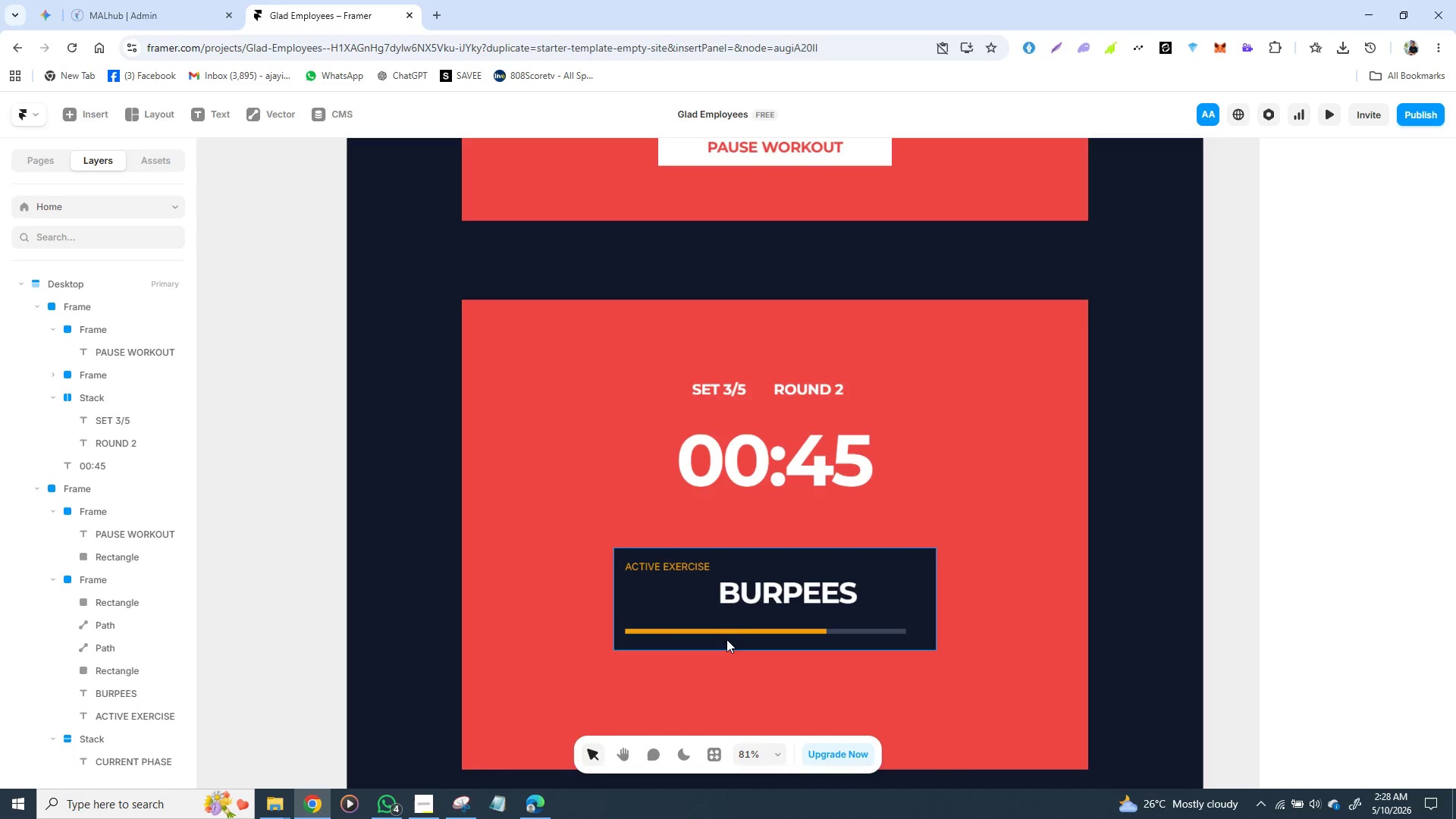 
left_click([676, 568])
 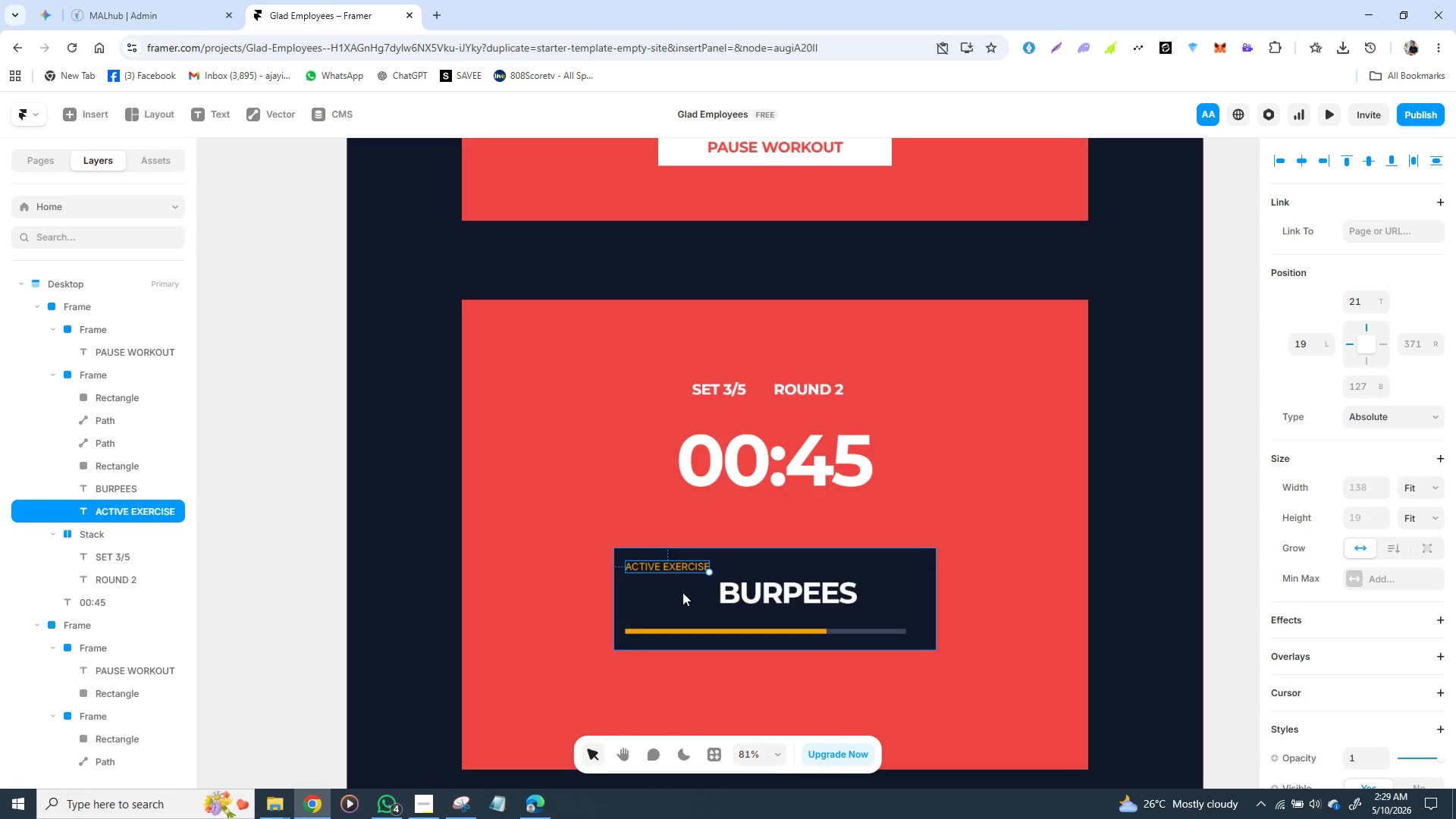 
left_click_drag(start_coordinate=[673, 566], to_coordinate=[613, 443])
 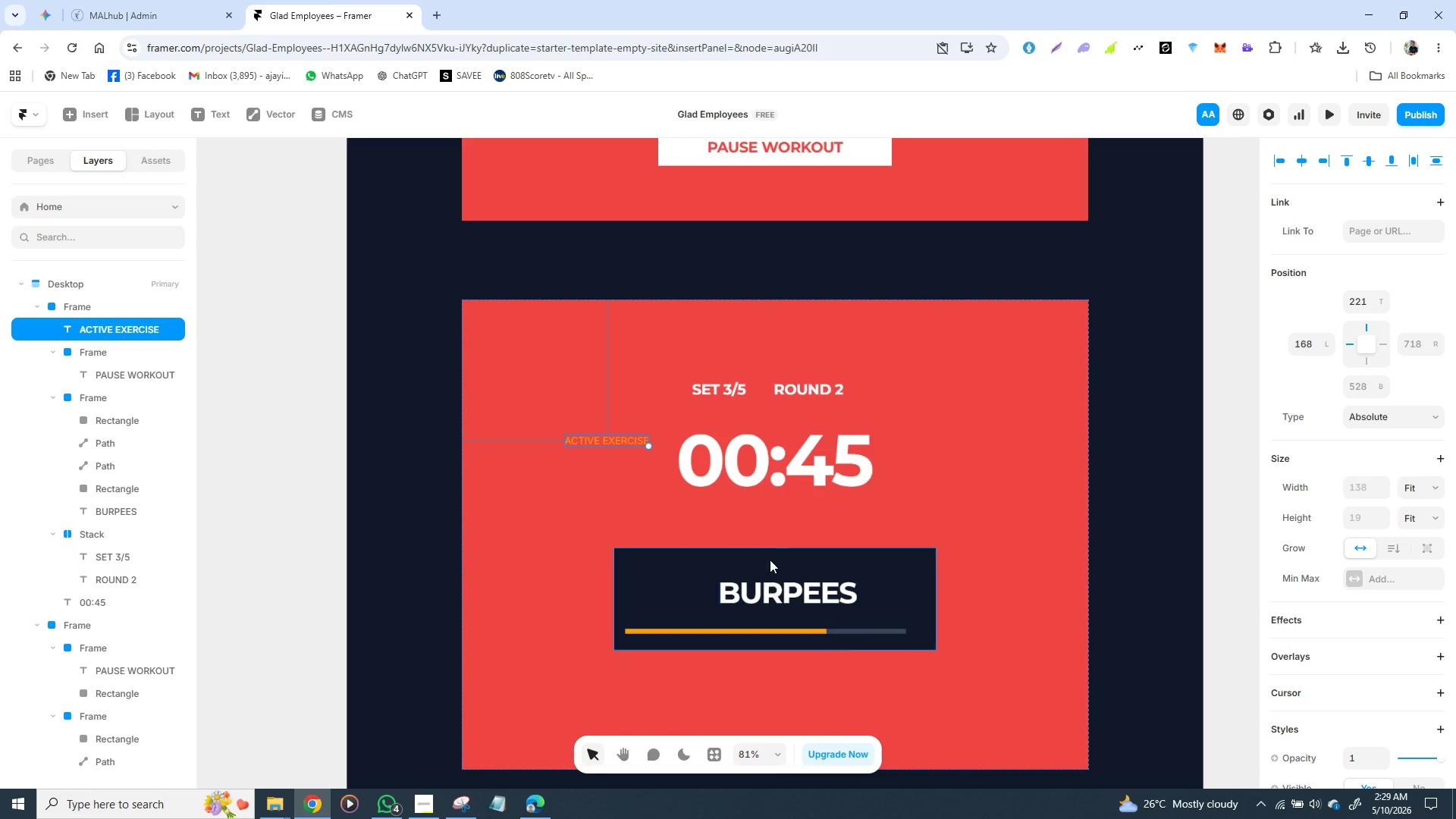 
wait(5.64)
 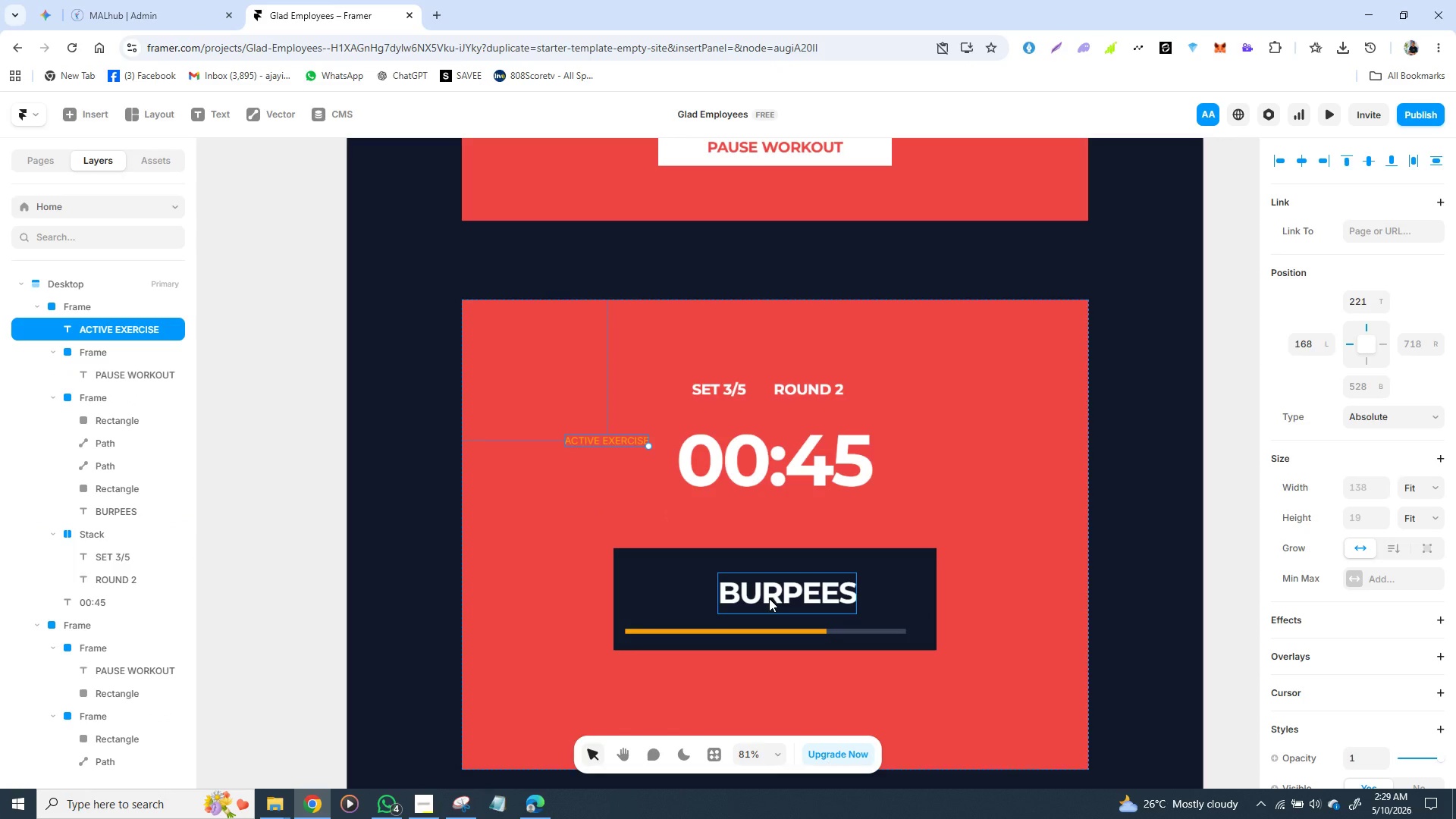 
left_click_drag(start_coordinate=[778, 467], to_coordinate=[777, 488])
 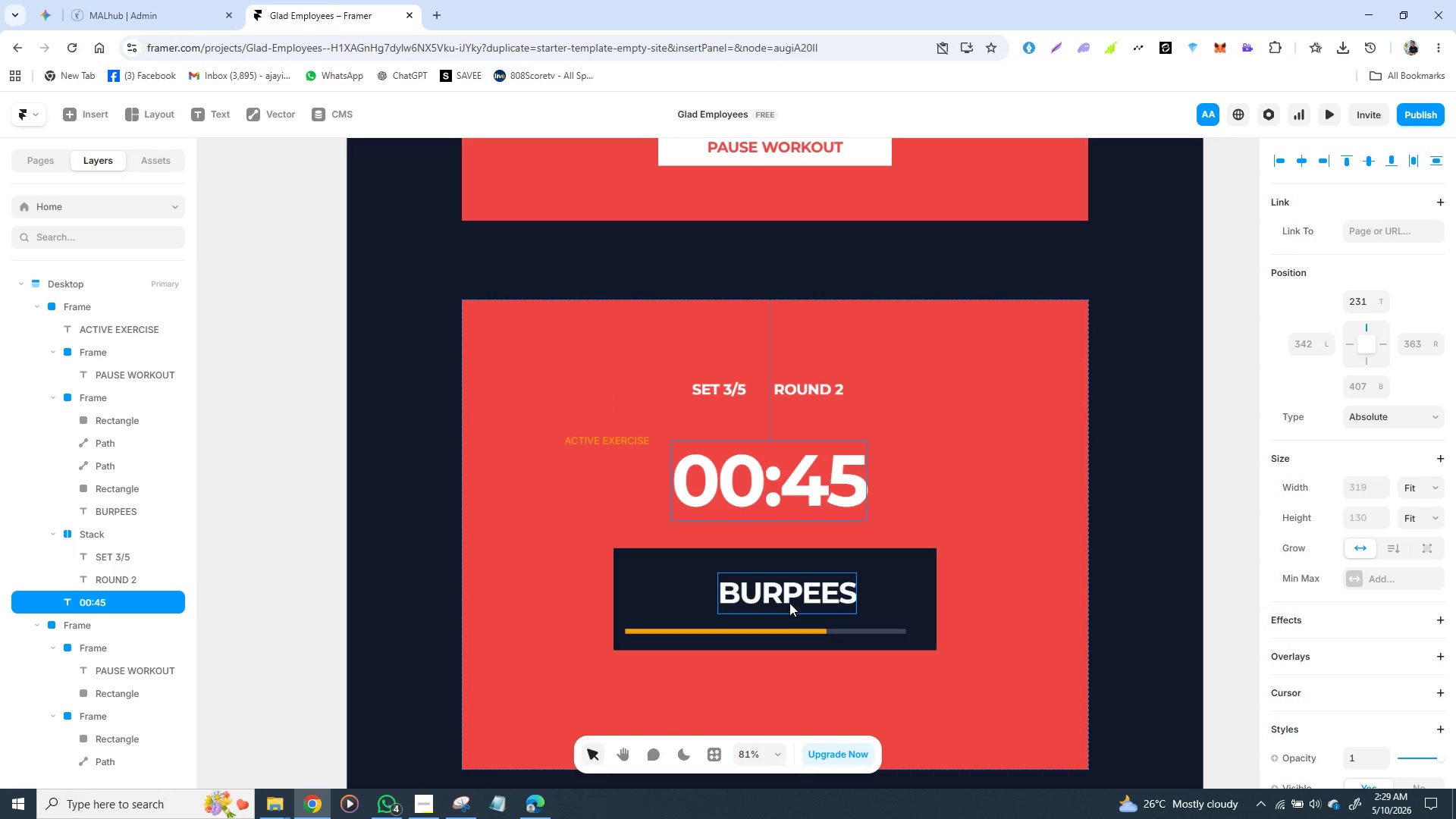 
left_click_drag(start_coordinate=[789, 600], to_coordinate=[959, 409])
 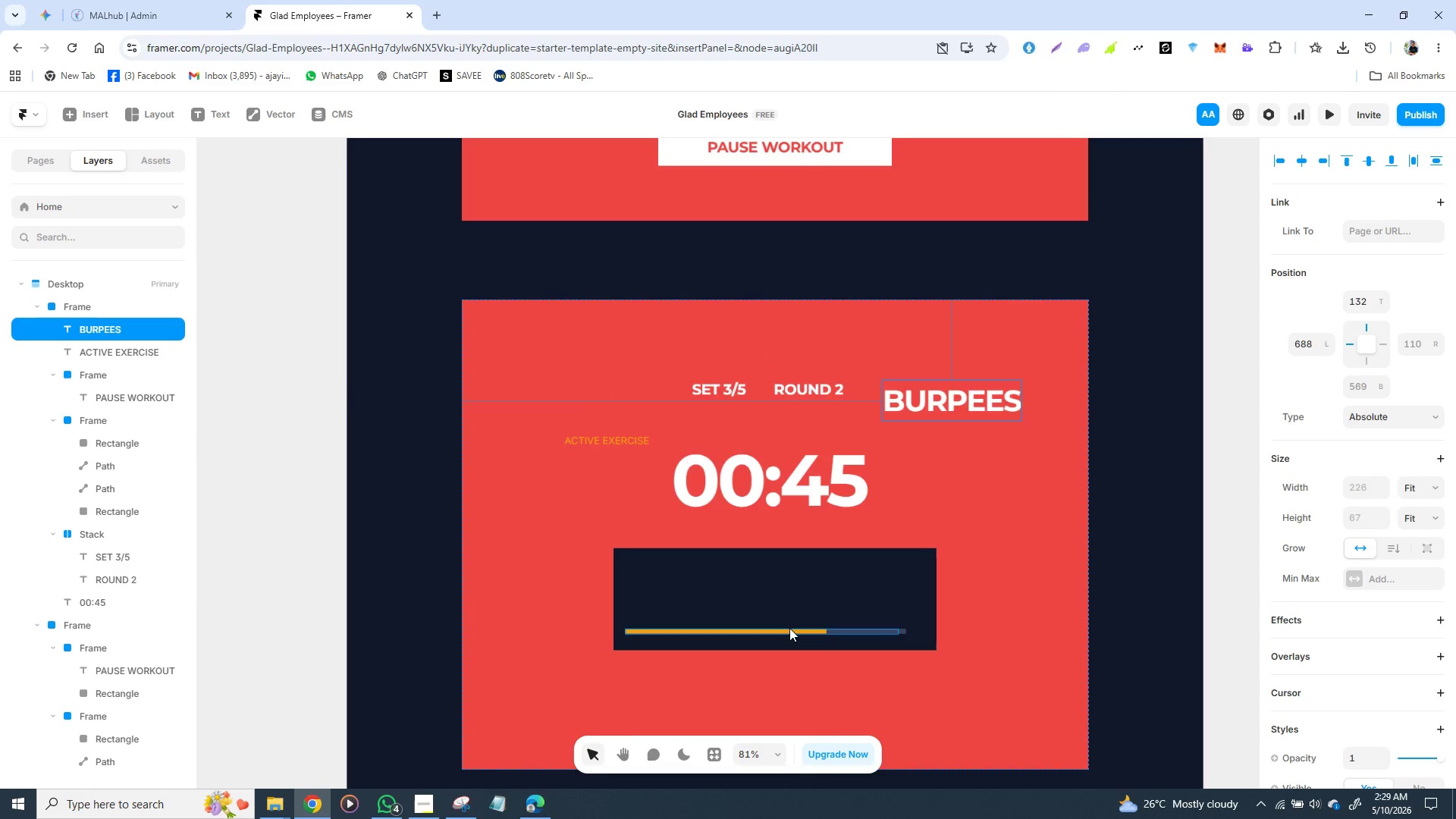 
left_click([789, 628])
 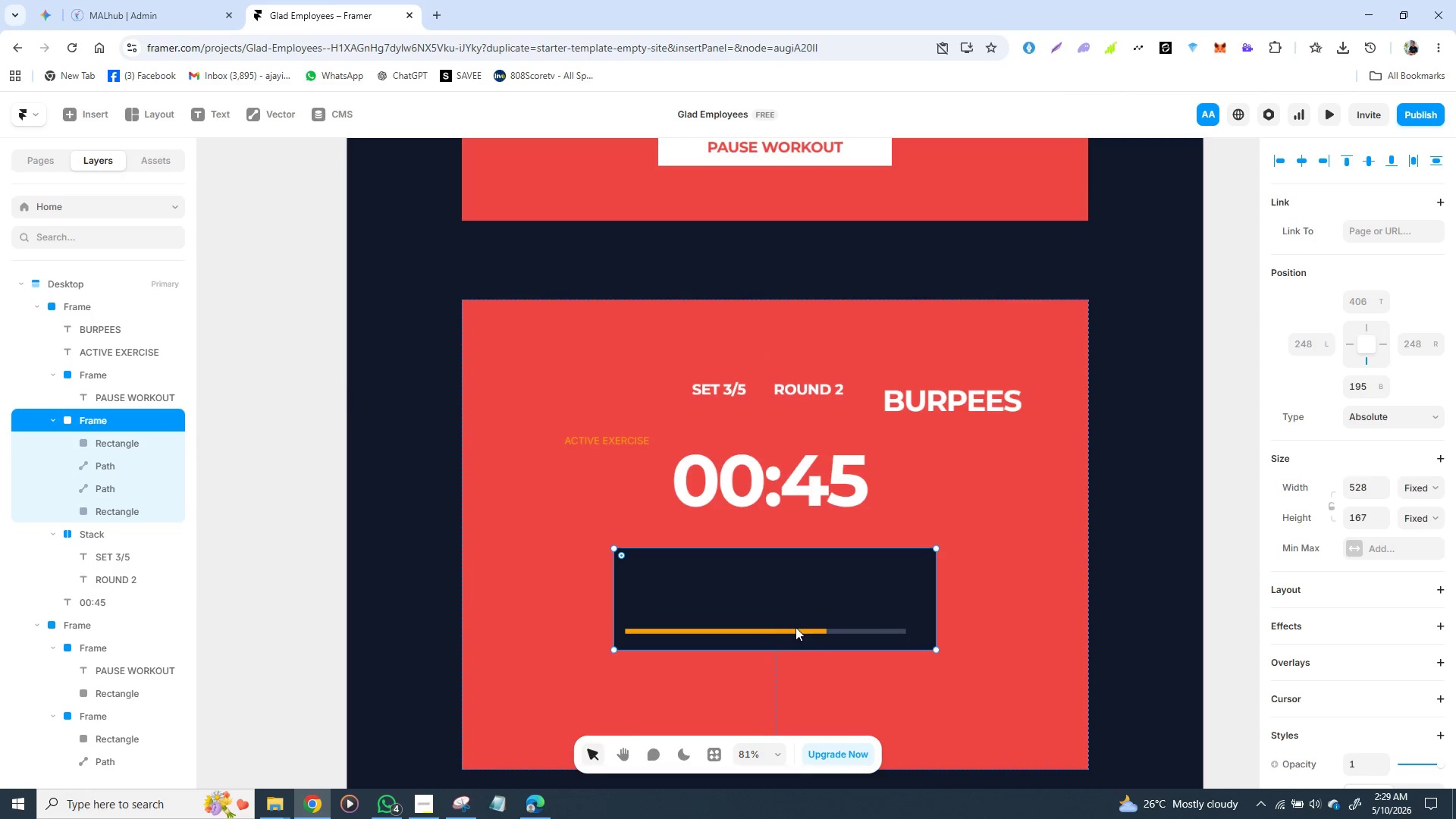 
left_click([797, 627])
 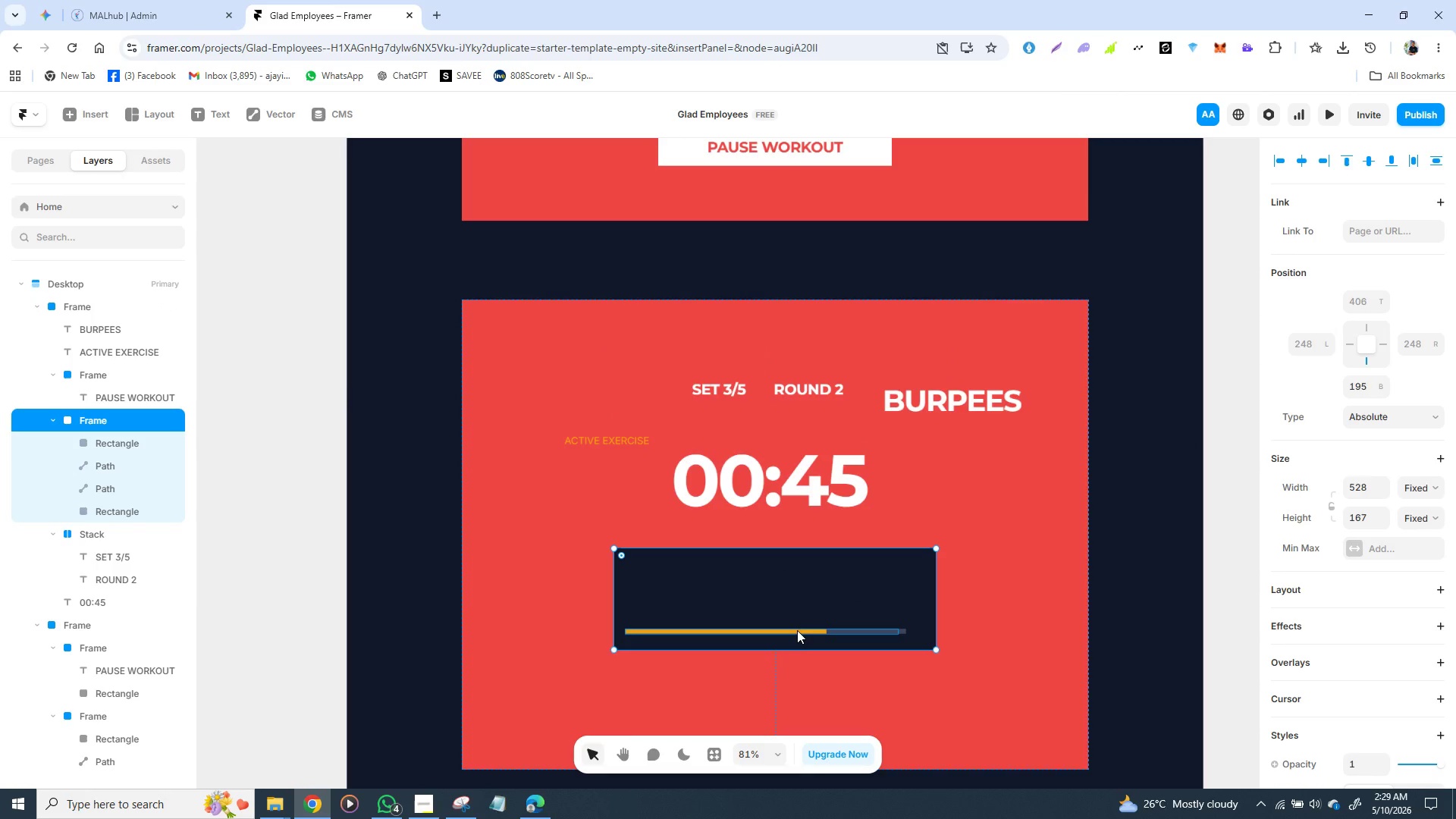 
left_click([796, 632])
 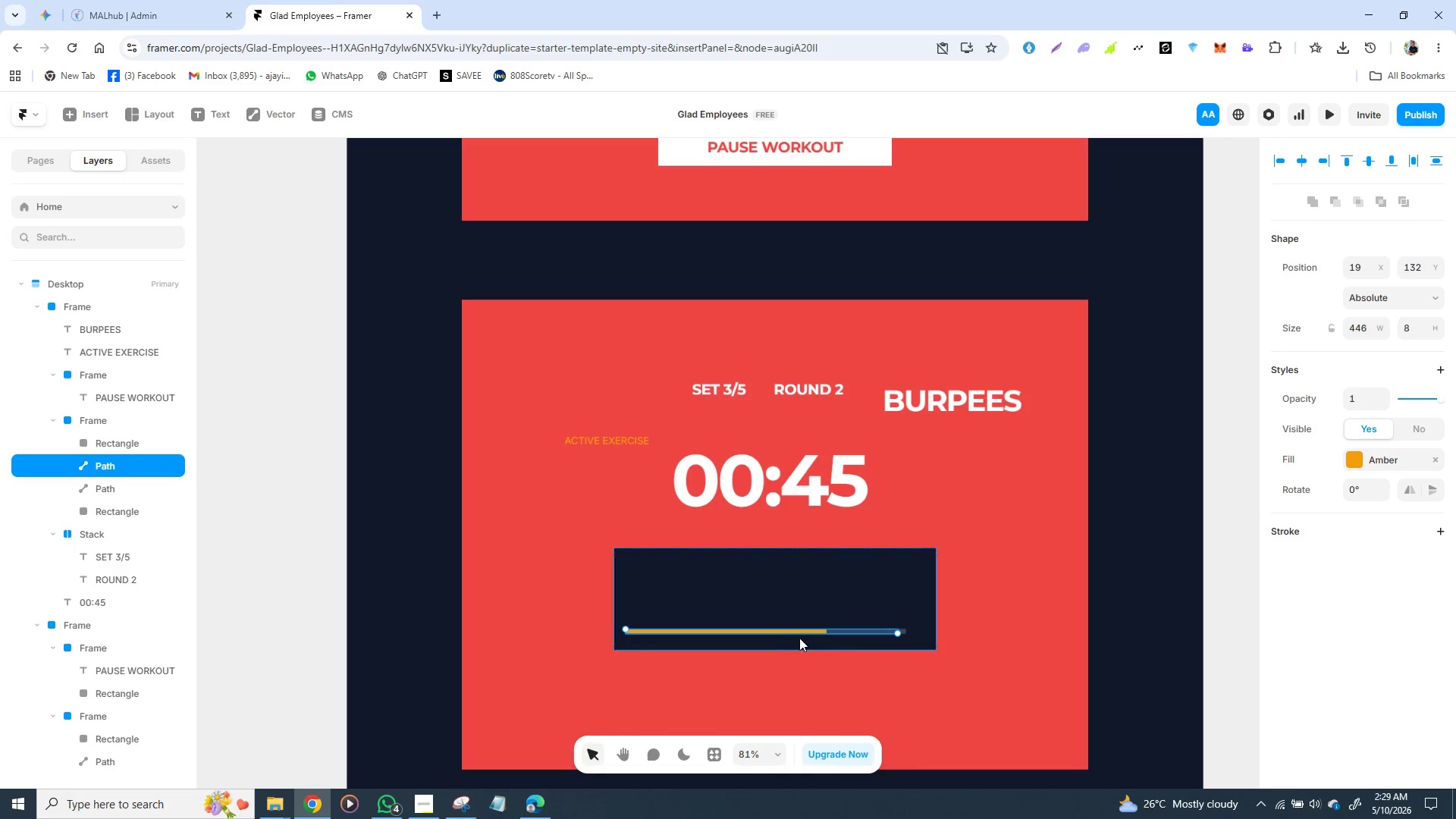 
key(Backspace)
 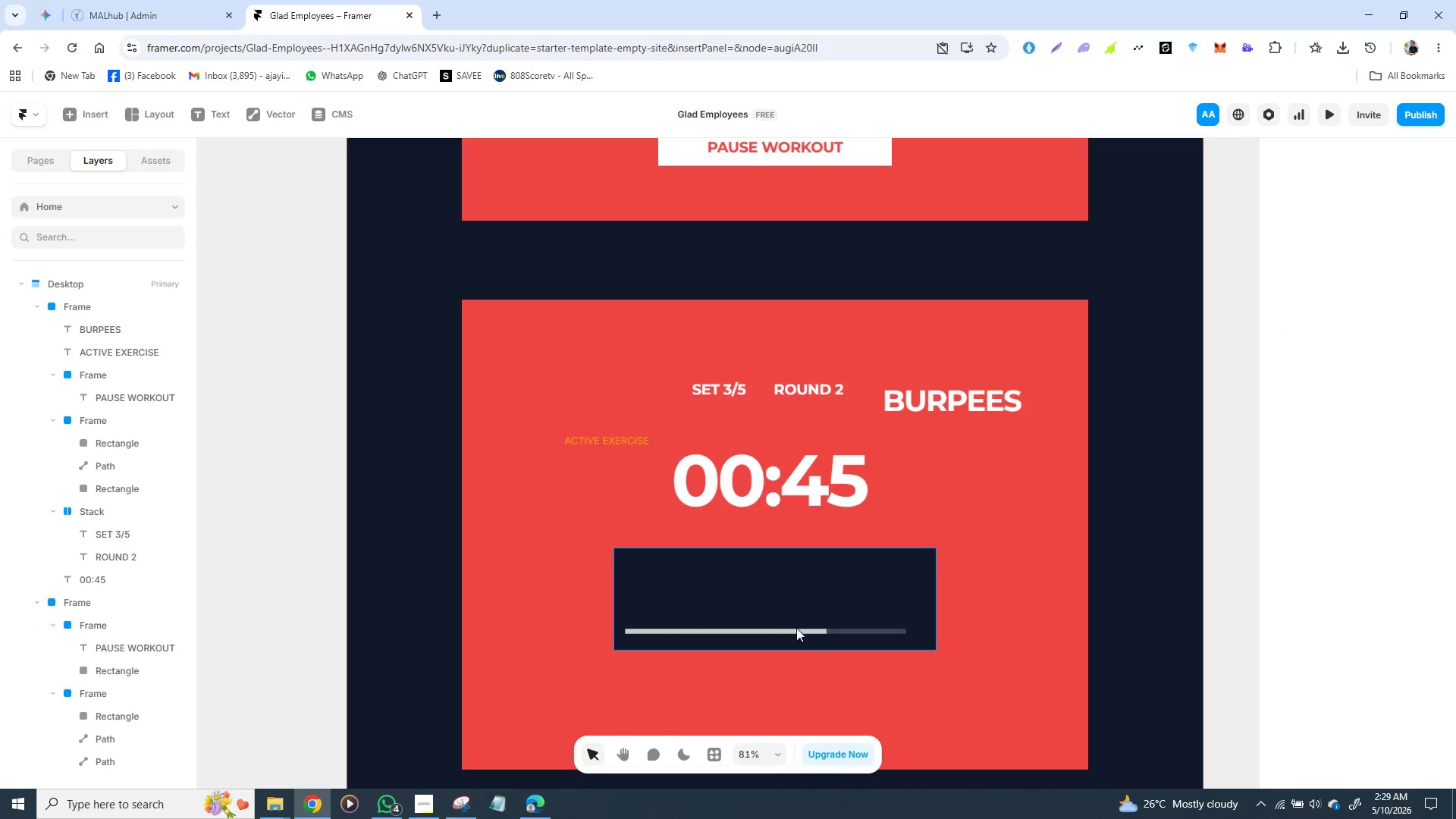 
left_click([796, 630])
 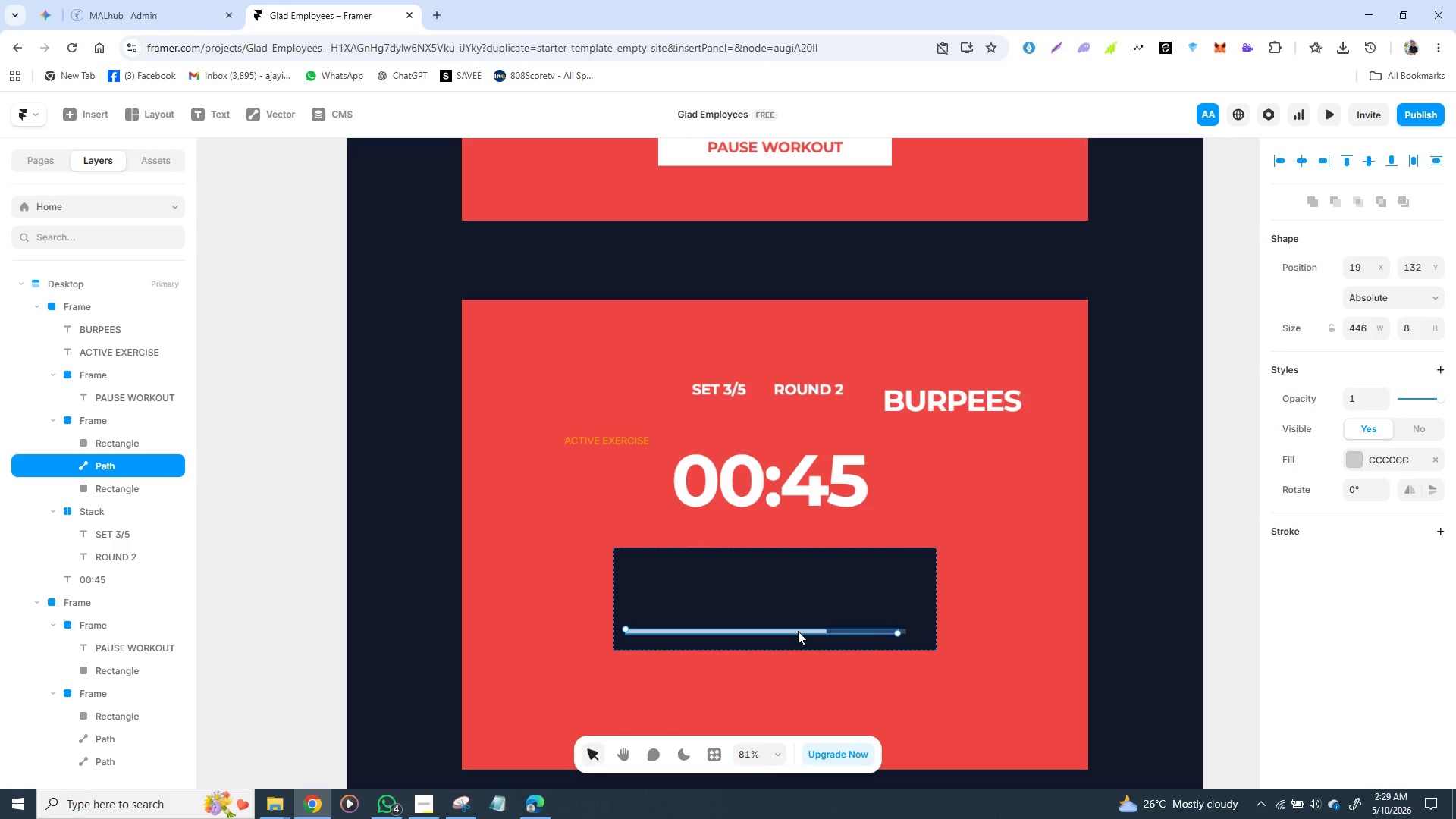 
key(Backspace)
 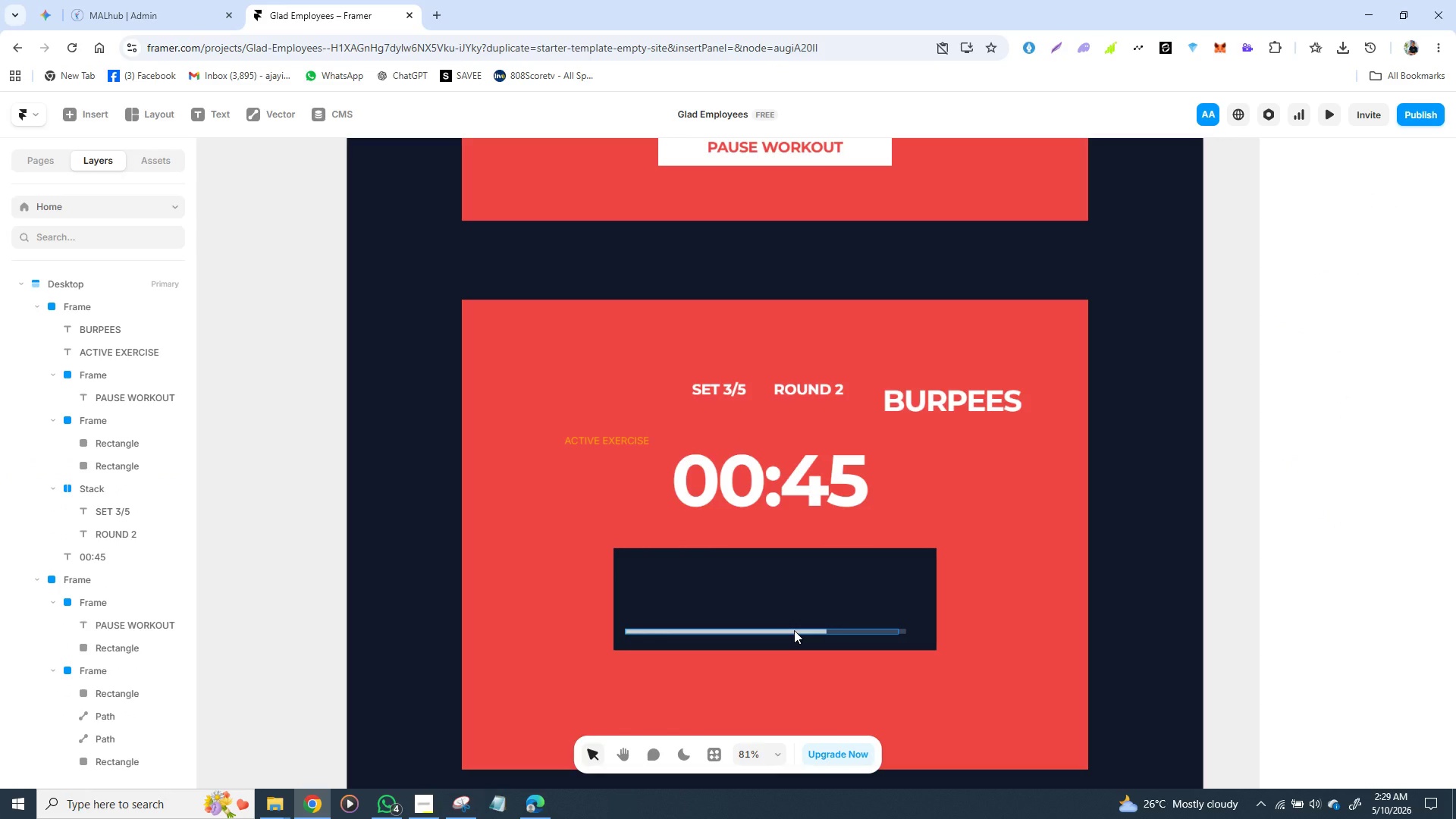 
left_click([794, 630])
 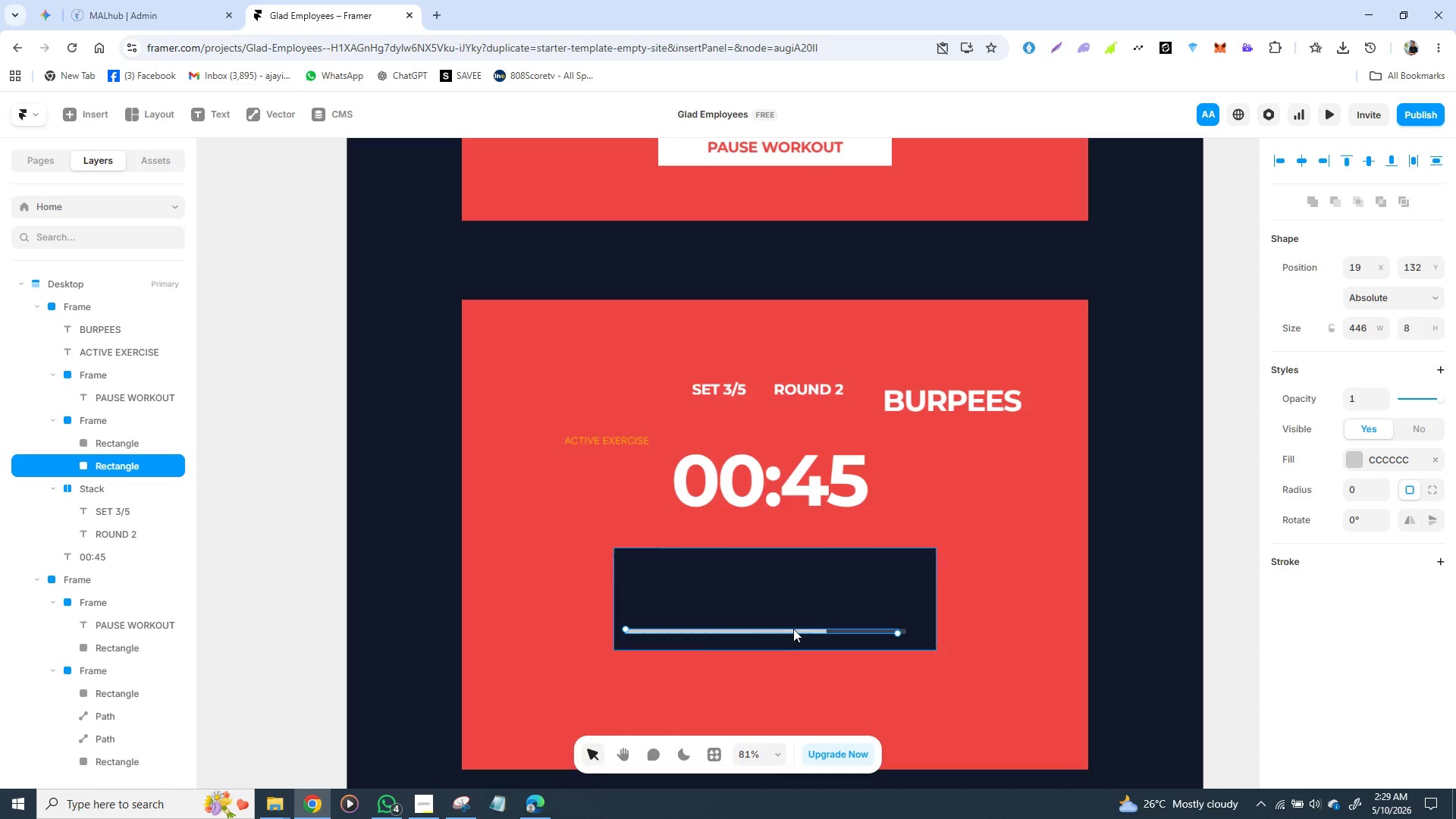 
key(Backspace)
 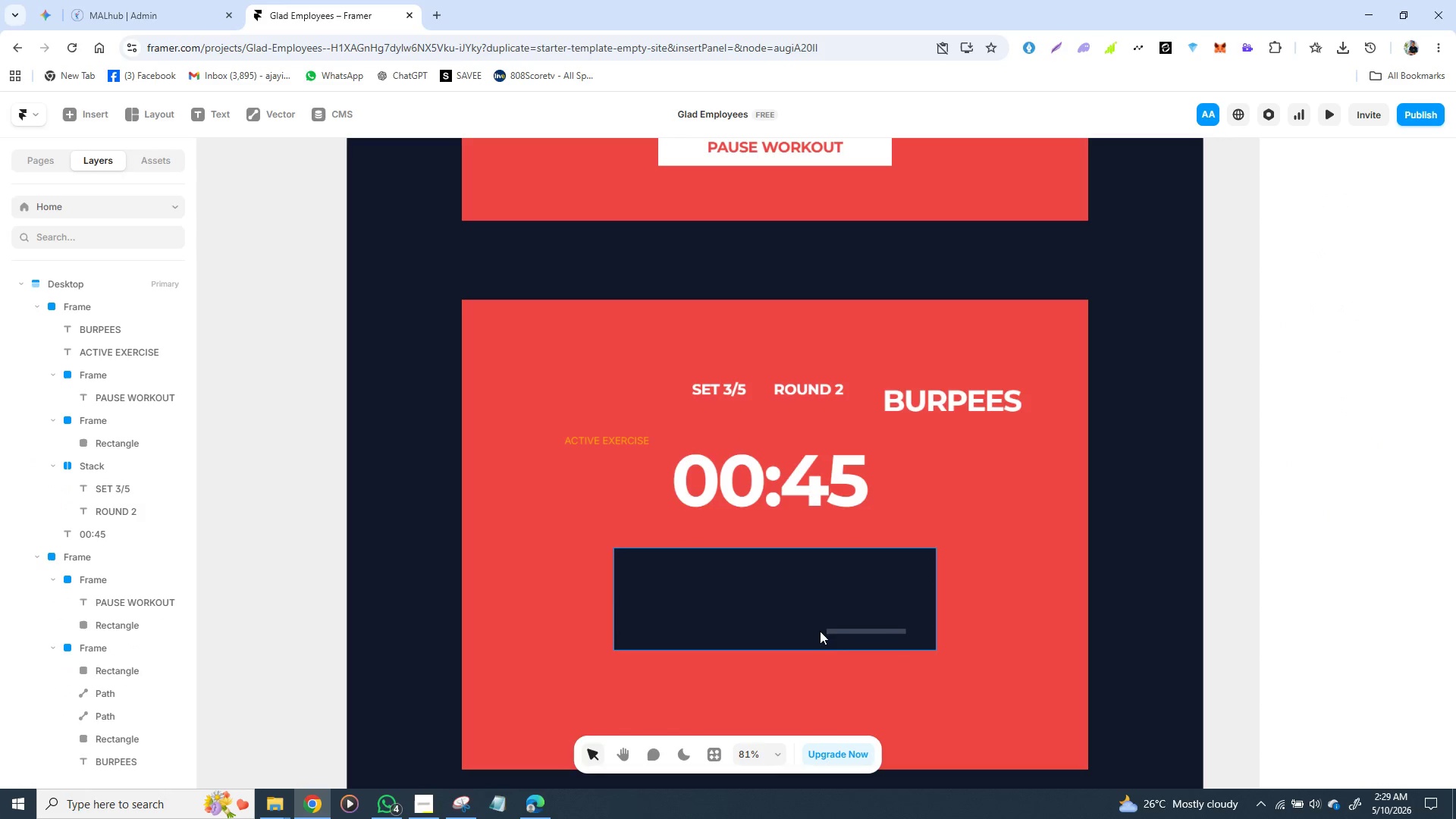 
left_click([836, 631])
 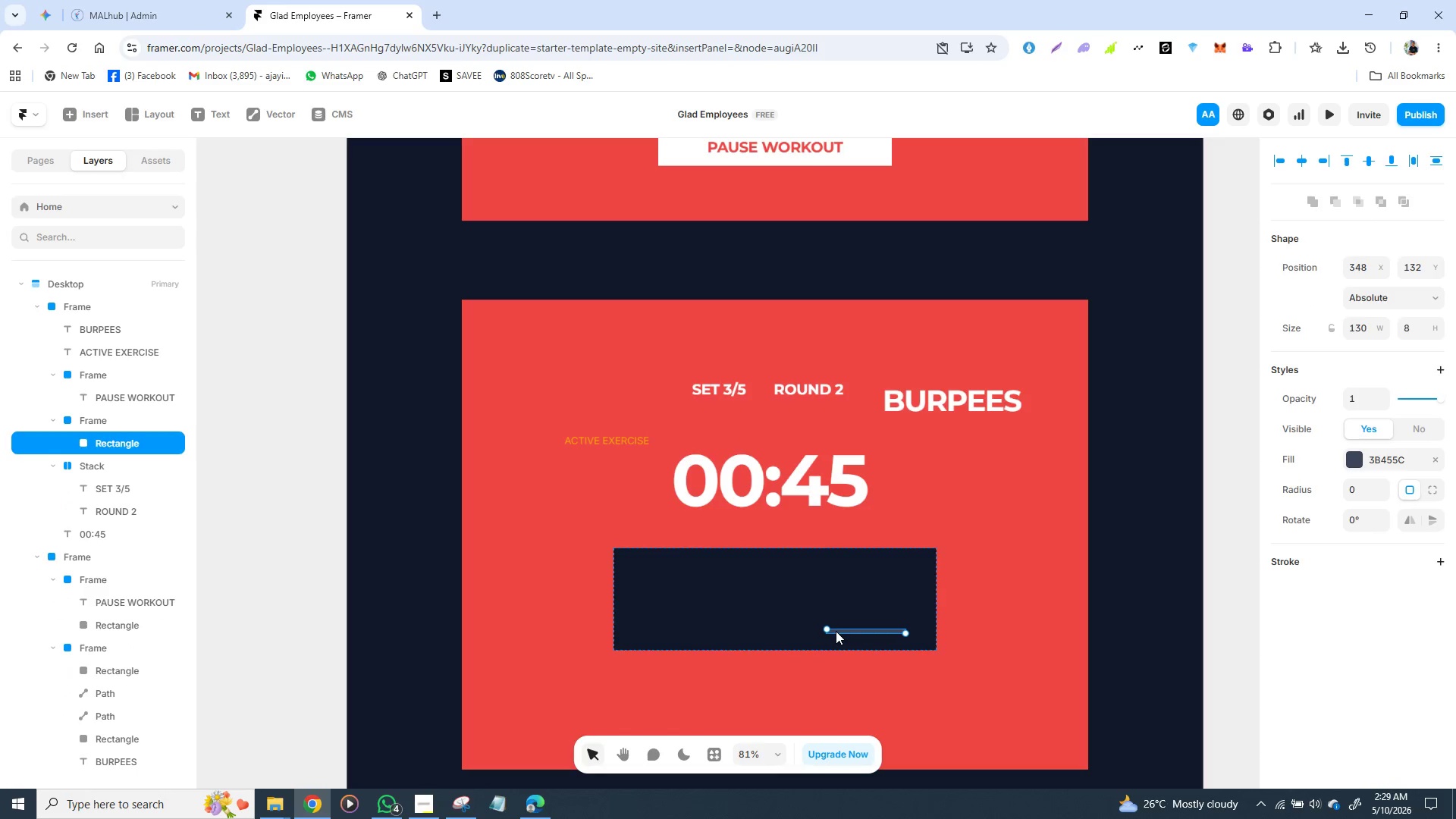 
key(Backspace)
 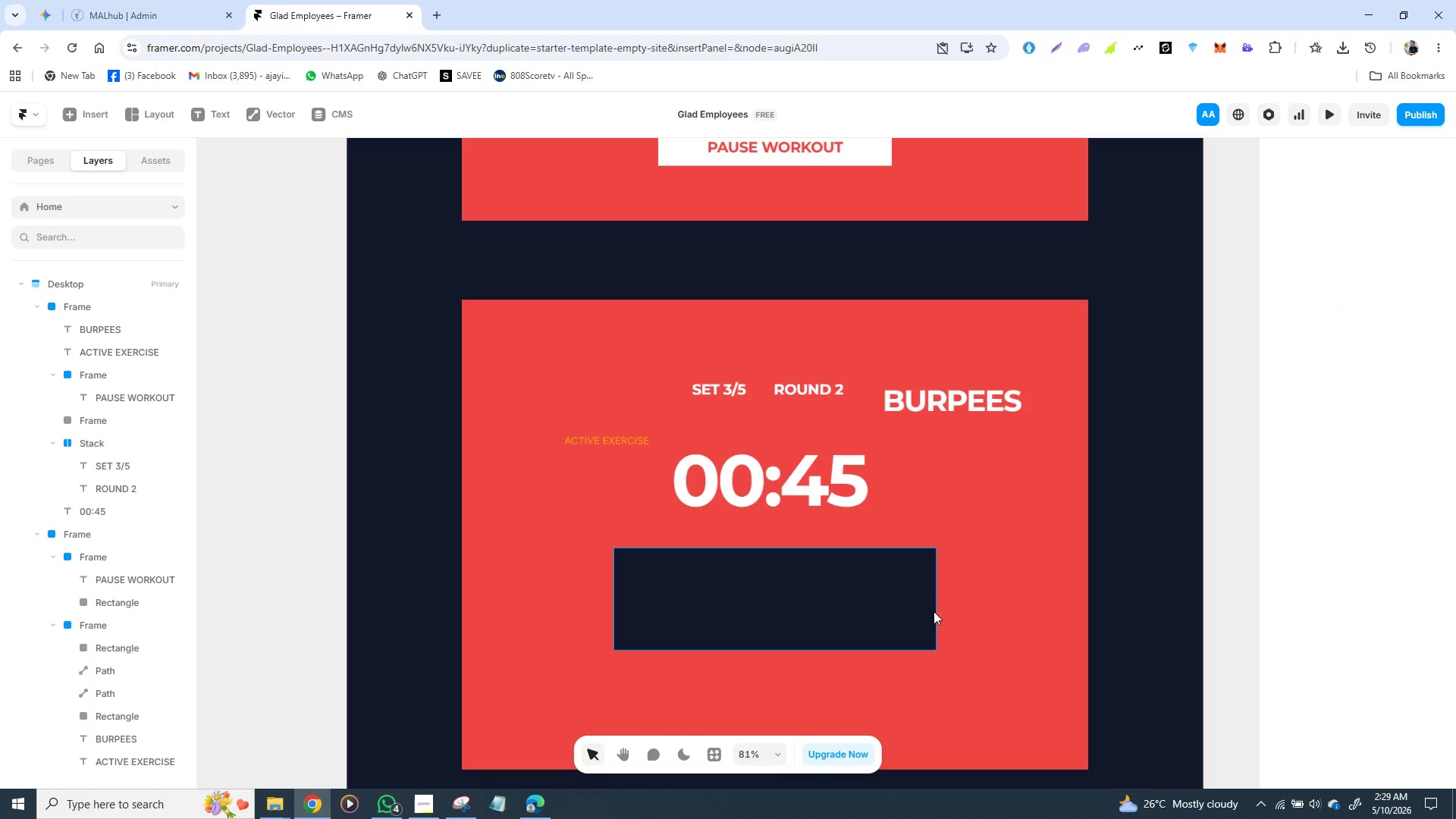 
left_click([924, 602])
 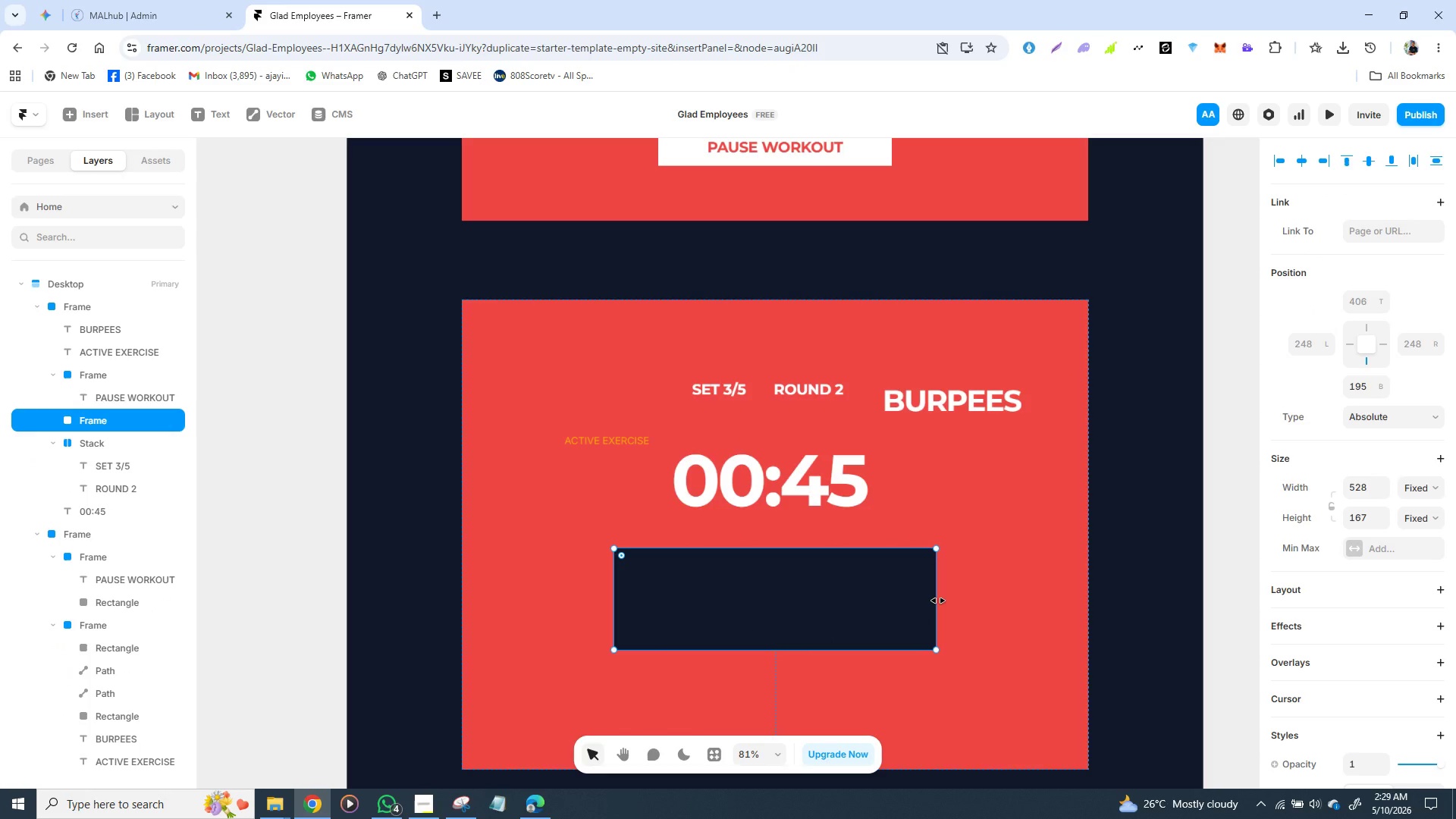 
left_click_drag(start_coordinate=[938, 601], to_coordinate=[805, 598])
 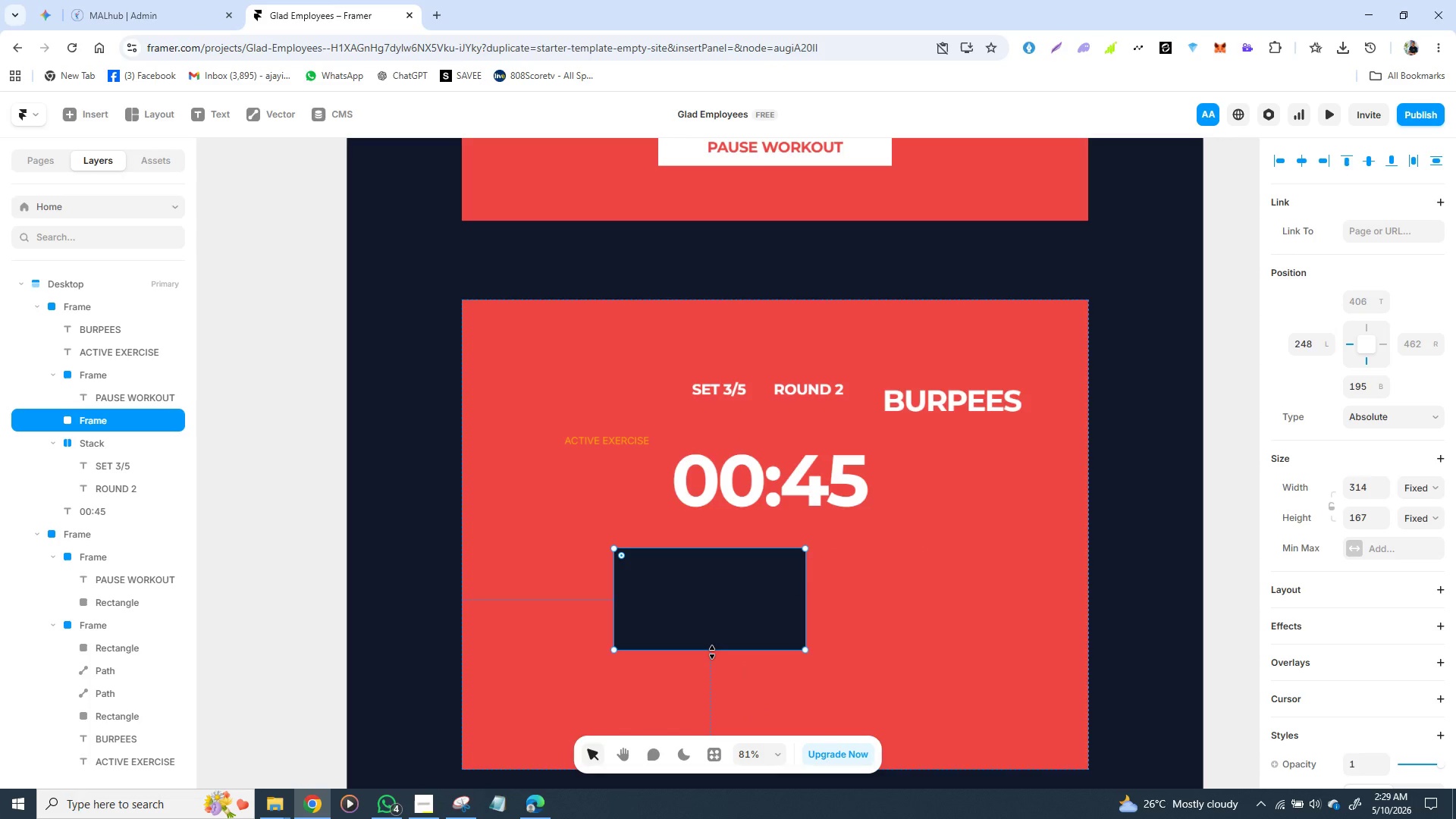 
left_click_drag(start_coordinate=[712, 652], to_coordinate=[711, 635])
 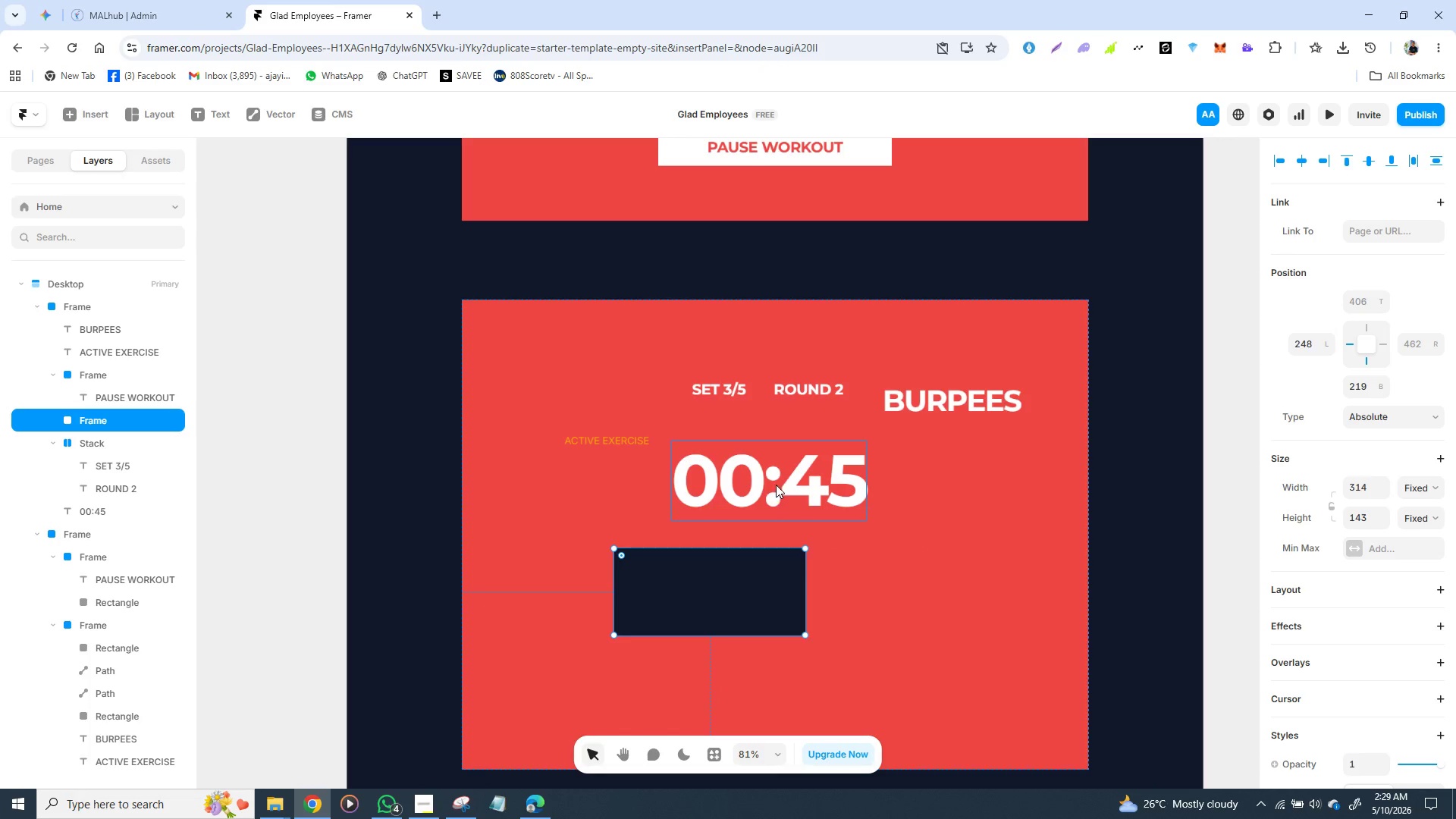 
left_click_drag(start_coordinate=[777, 476], to_coordinate=[714, 580])
 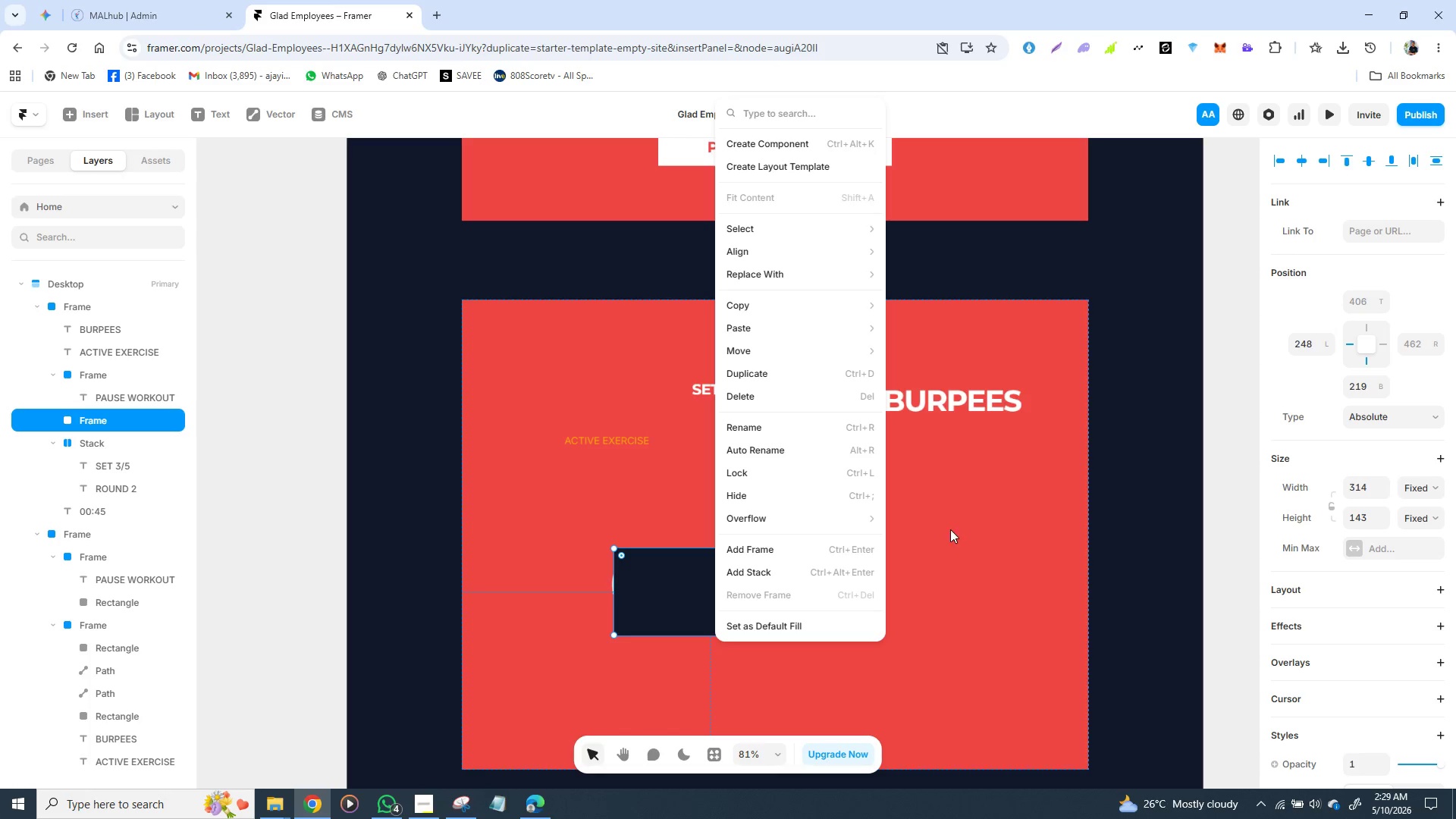 
wait(6.91)
 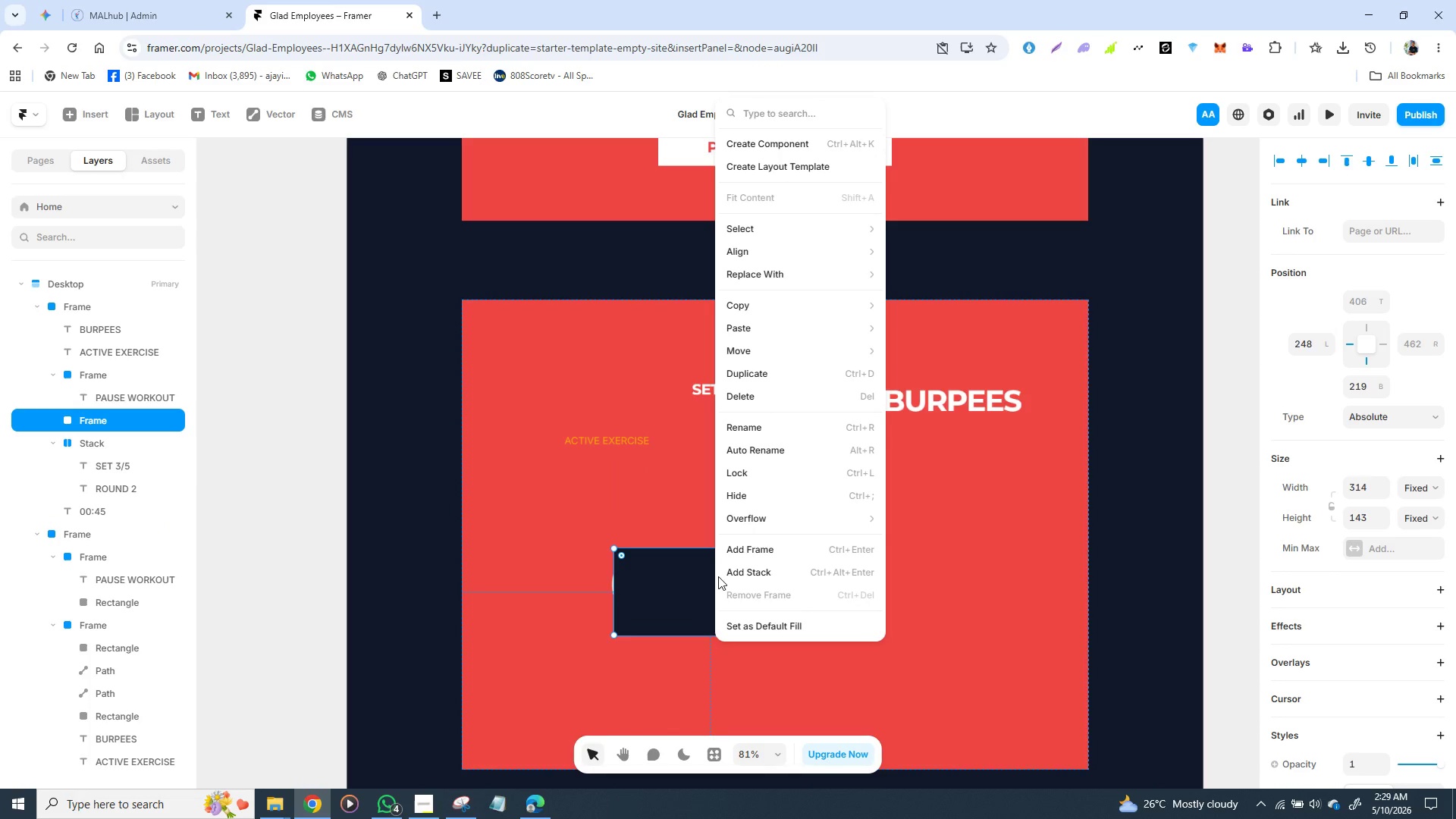 
left_click_drag(start_coordinate=[727, 588], to_coordinate=[782, 499])
 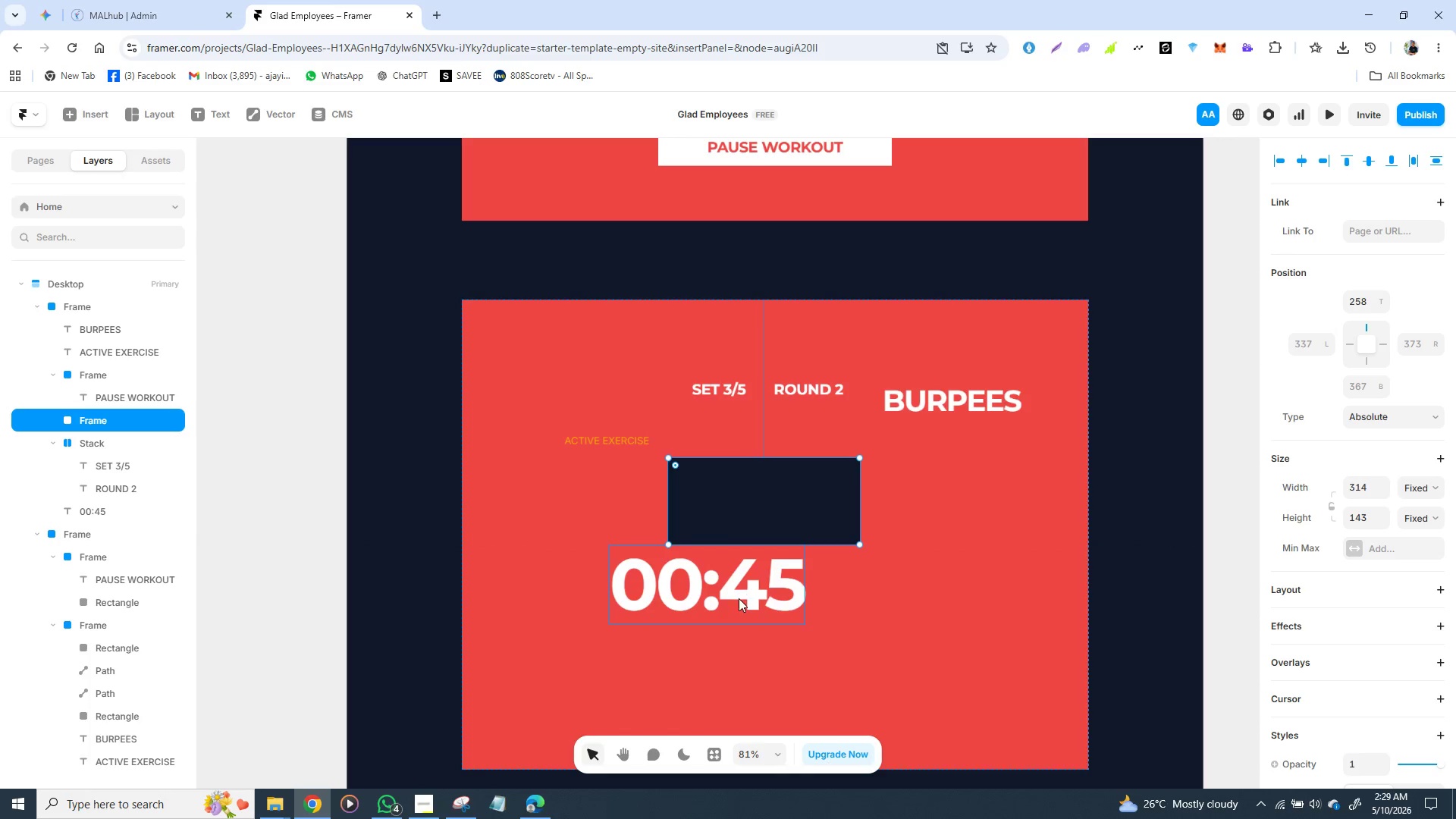 
left_click_drag(start_coordinate=[739, 598], to_coordinate=[601, 622])
 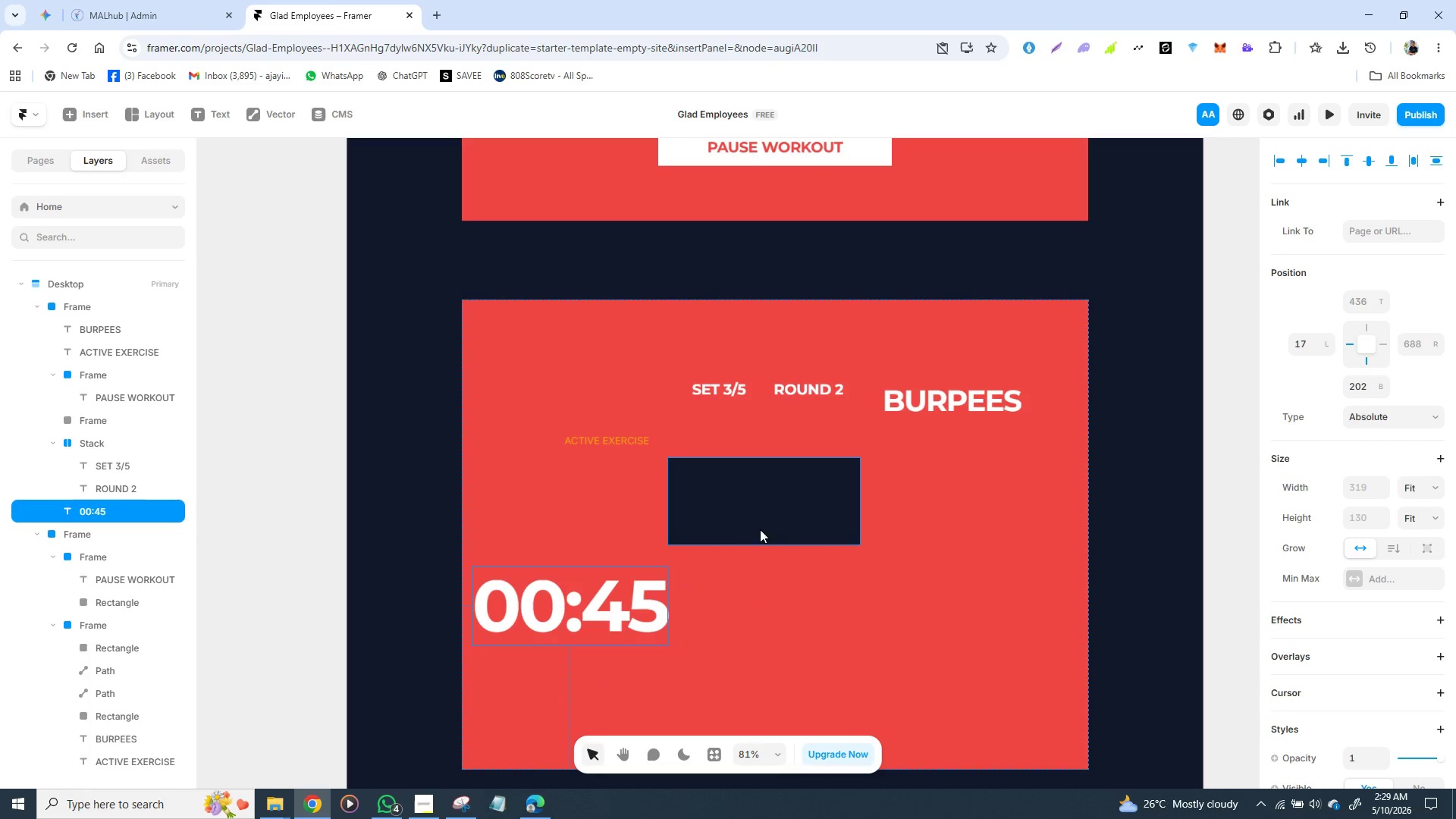 
left_click_drag(start_coordinate=[778, 517], to_coordinate=[785, 594])
 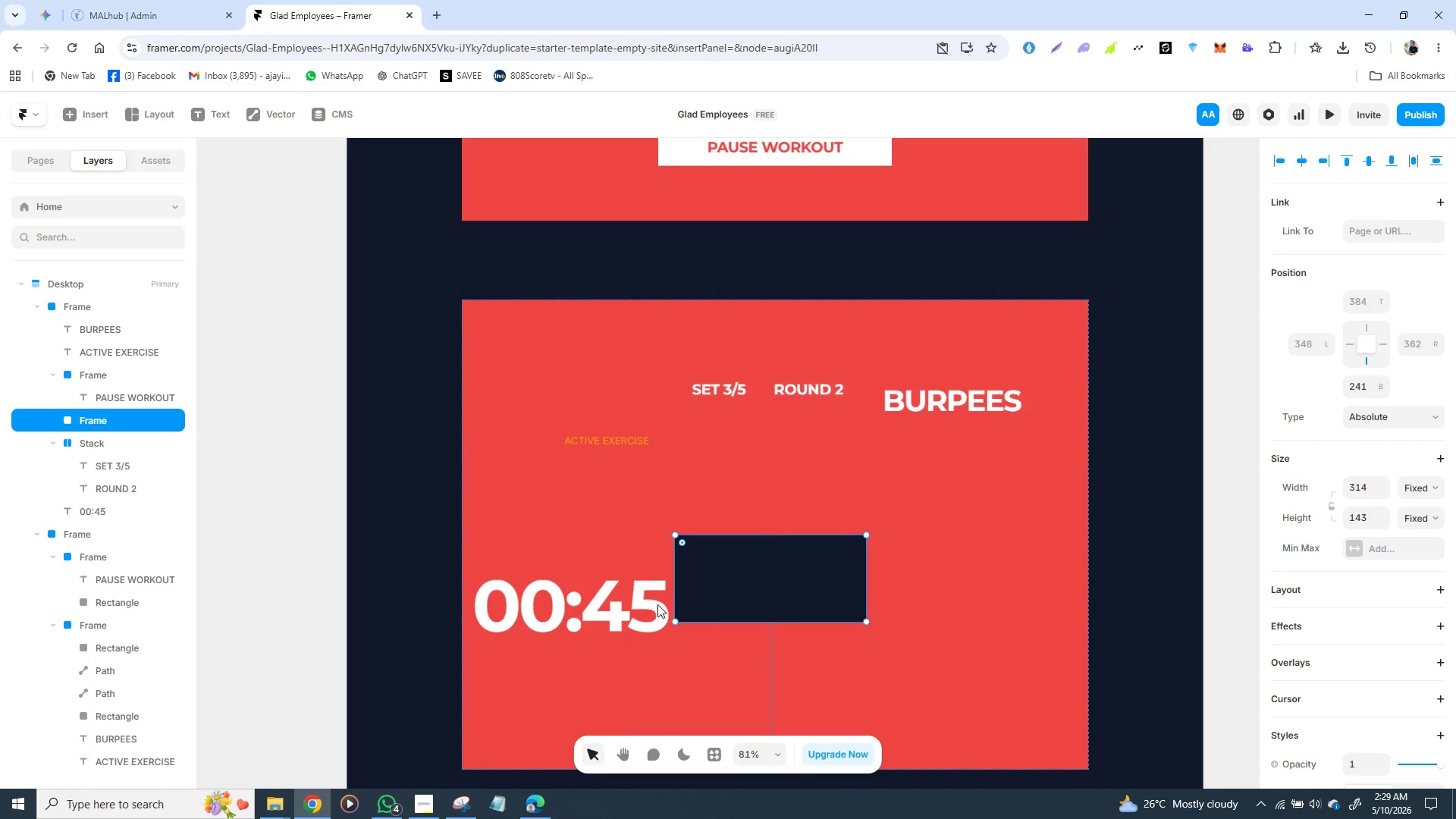 
left_click_drag(start_coordinate=[574, 602], to_coordinate=[573, 613])
 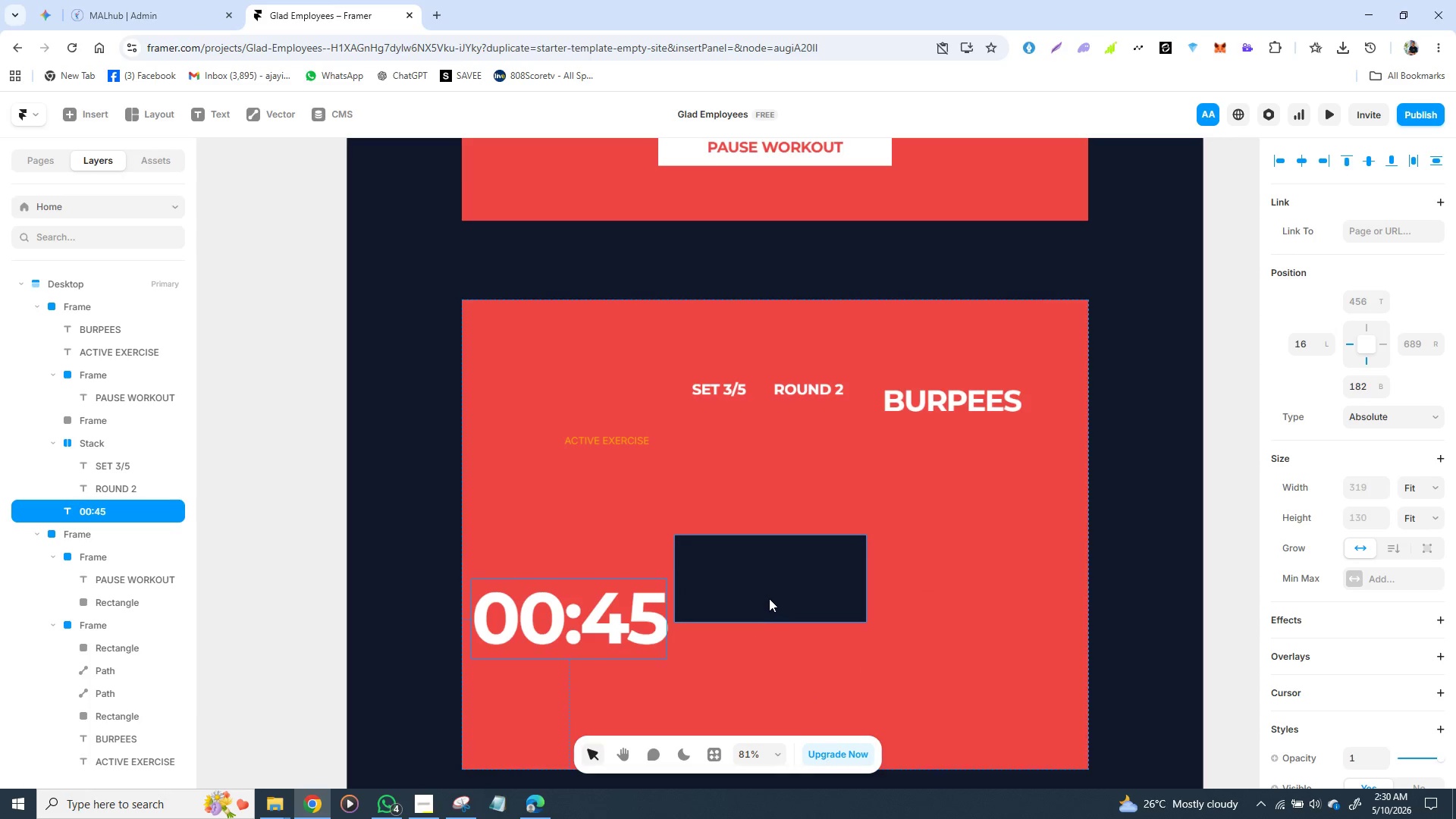 
left_click([769, 598])
 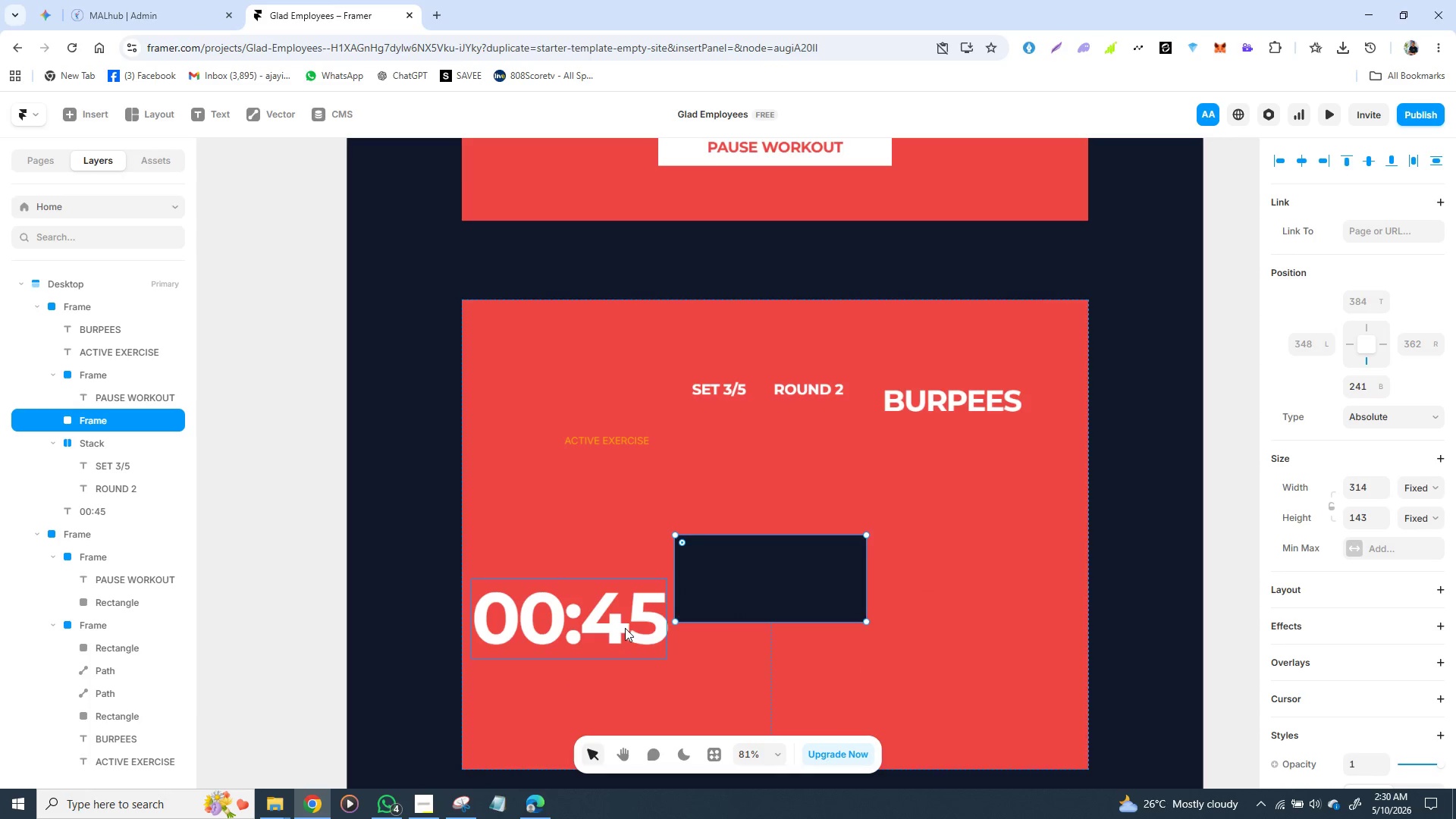 
left_click_drag(start_coordinate=[592, 625], to_coordinate=[791, 583])
 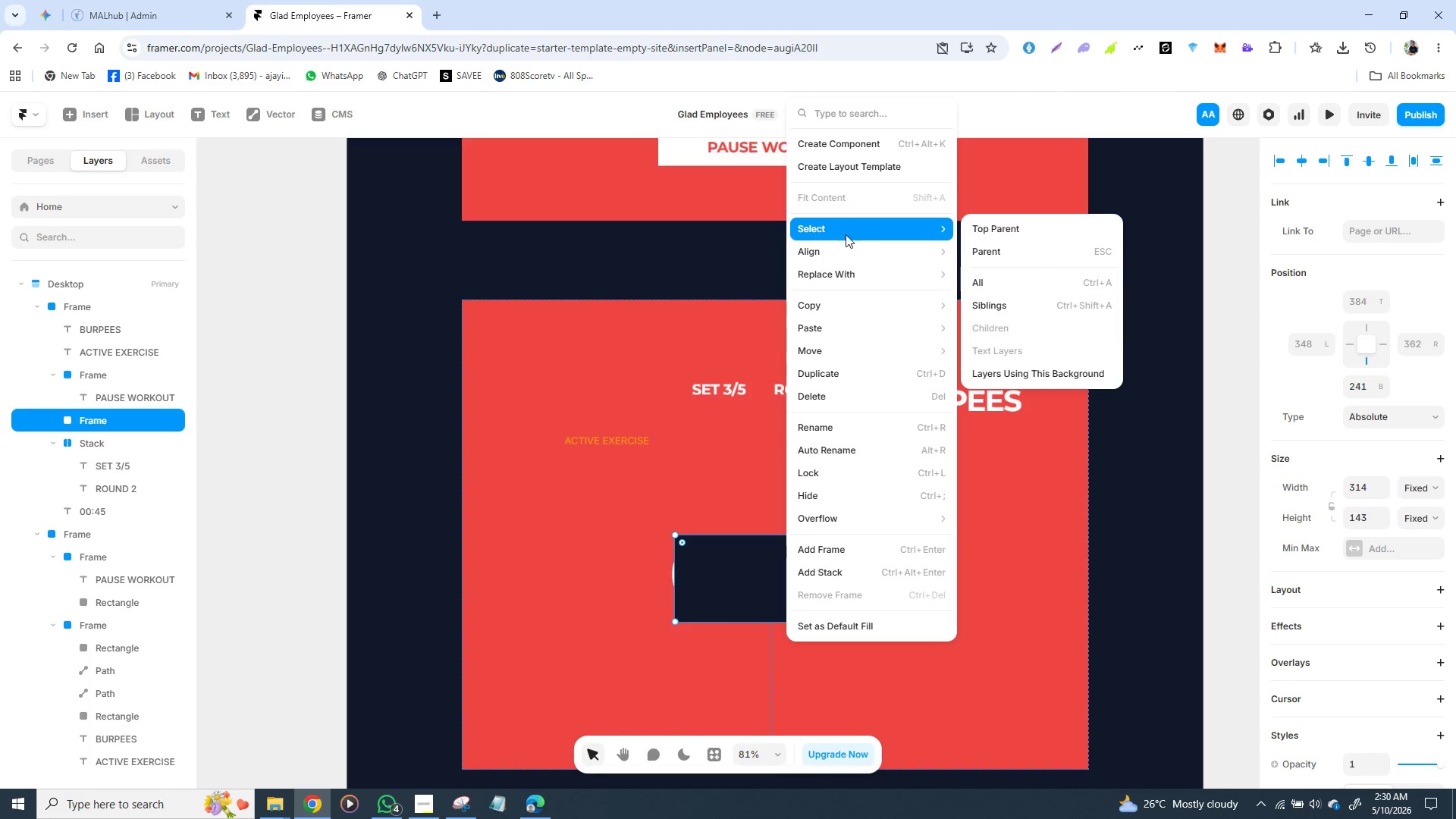 
wait(10.34)
 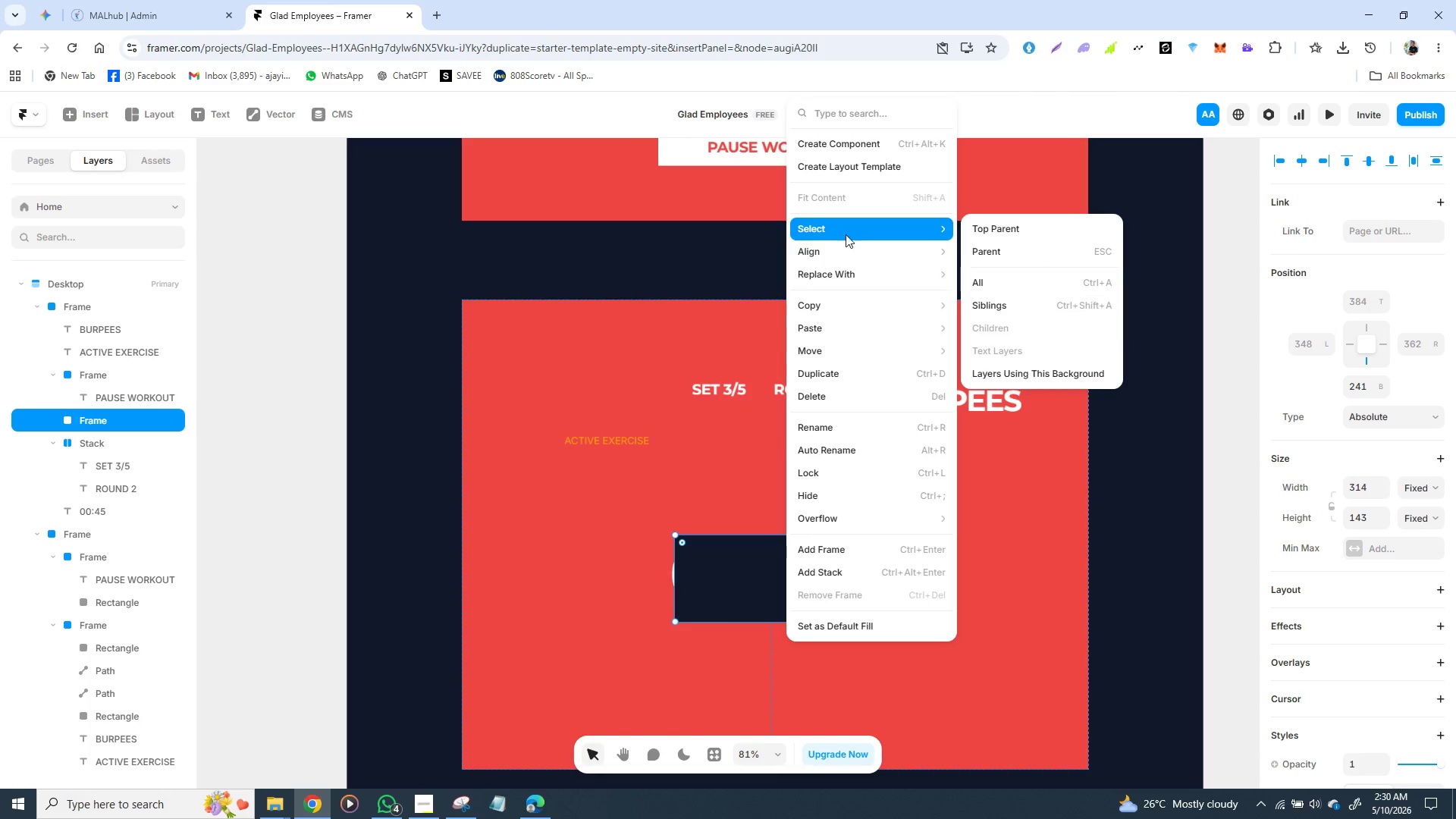 
left_click([582, 646])
 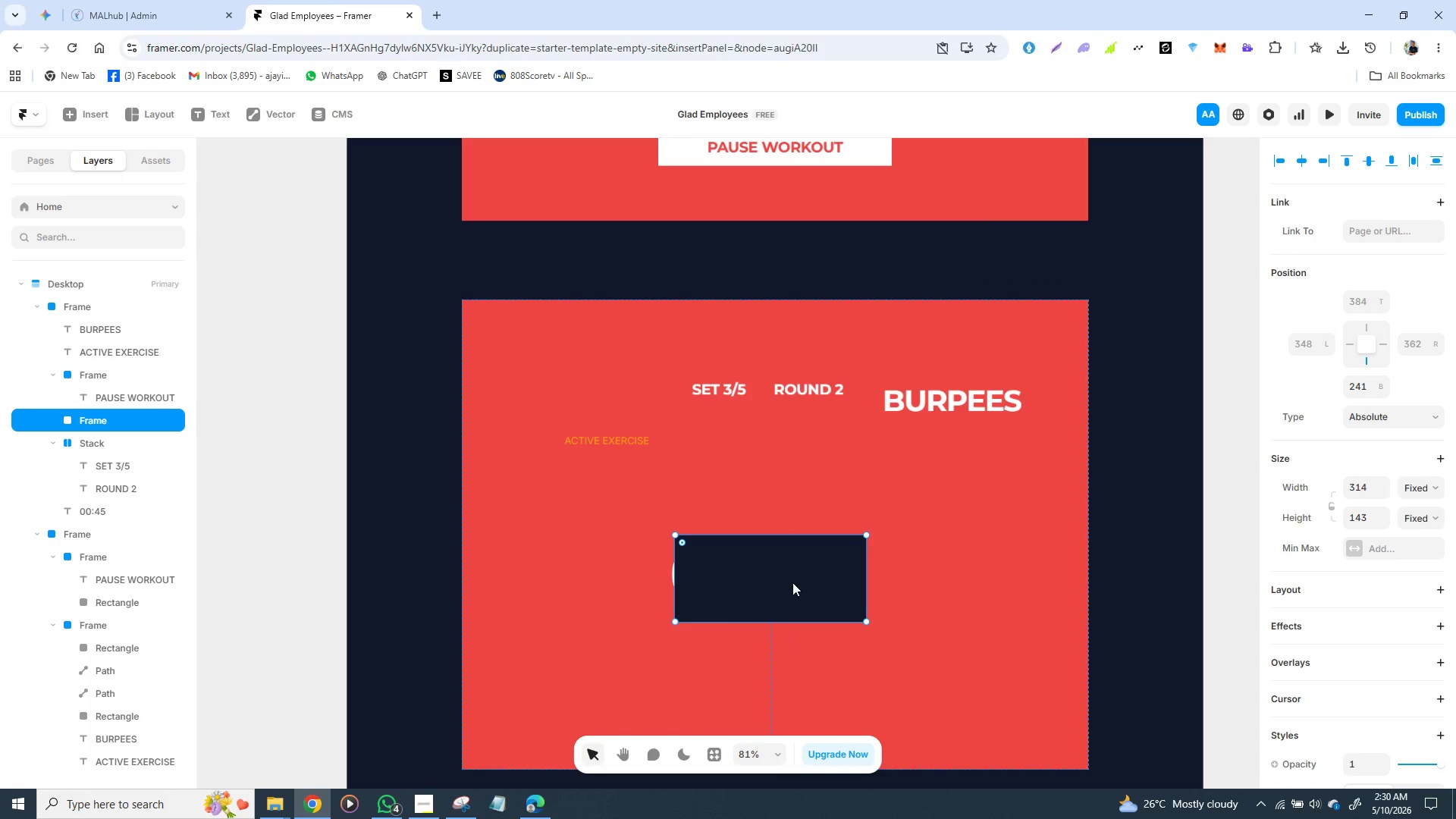 
left_click([798, 580])
 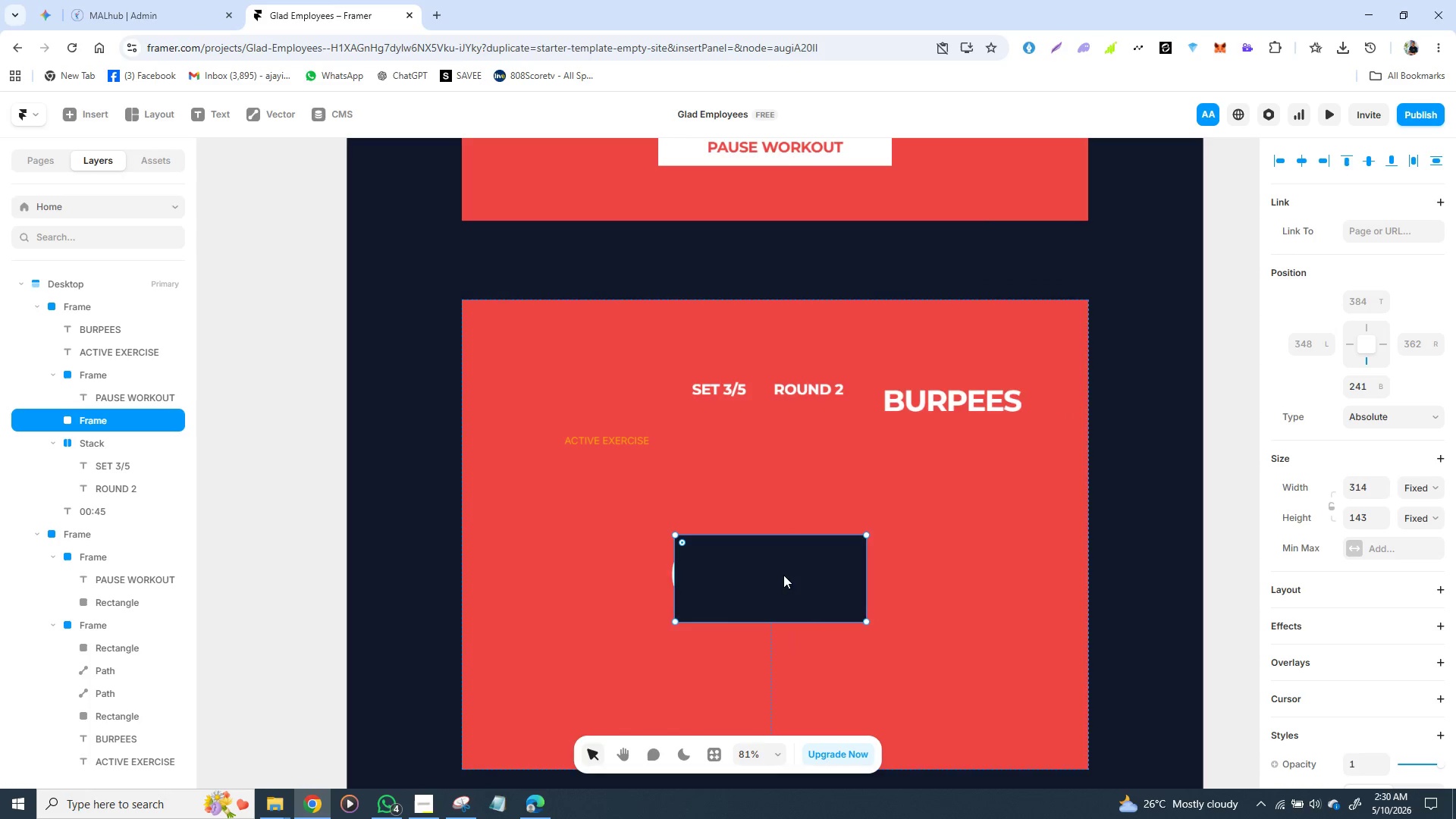 
left_click_drag(start_coordinate=[783, 575], to_coordinate=[717, 663])
 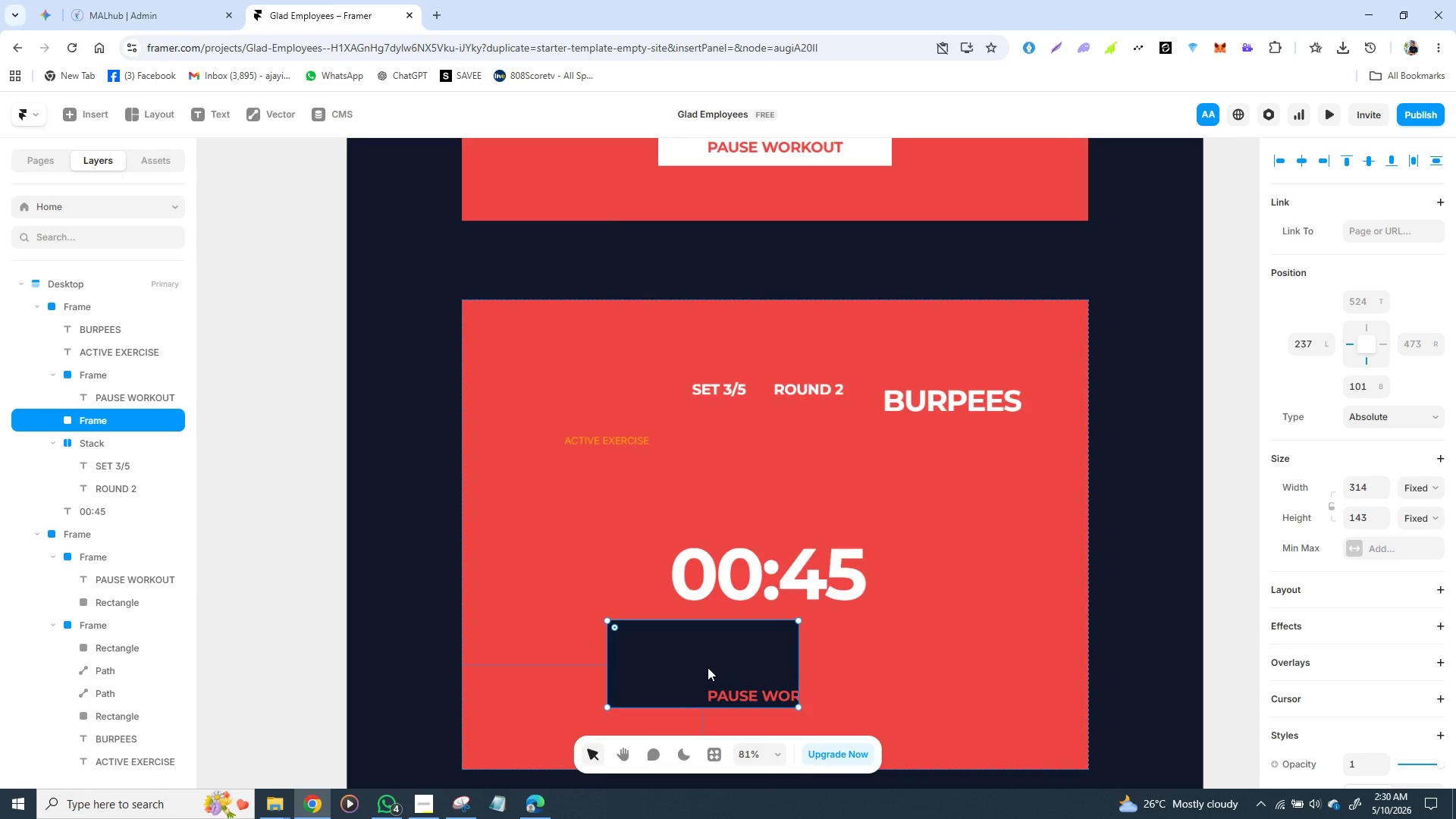 
right_click([712, 657])
 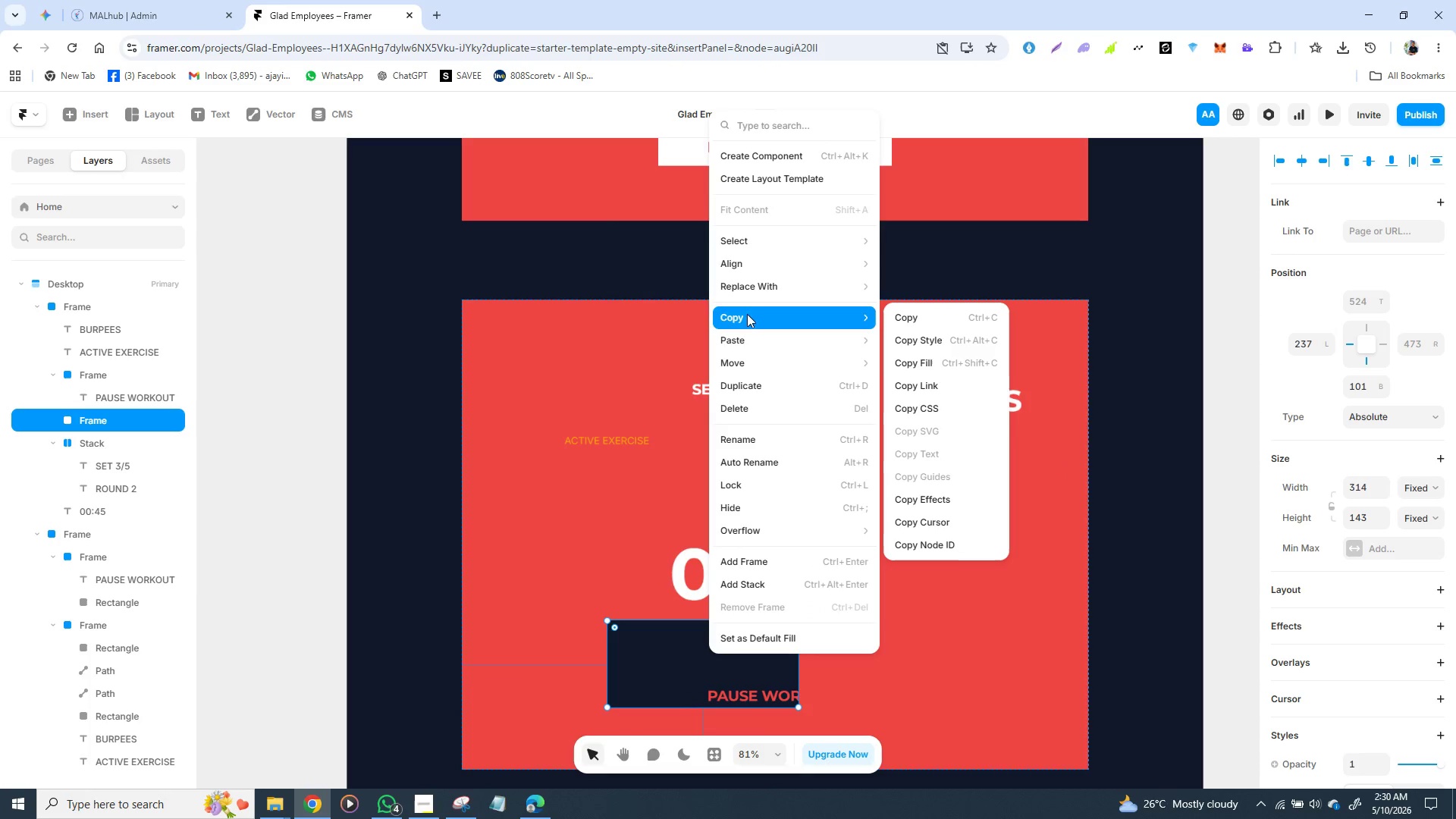 
wait(7.48)
 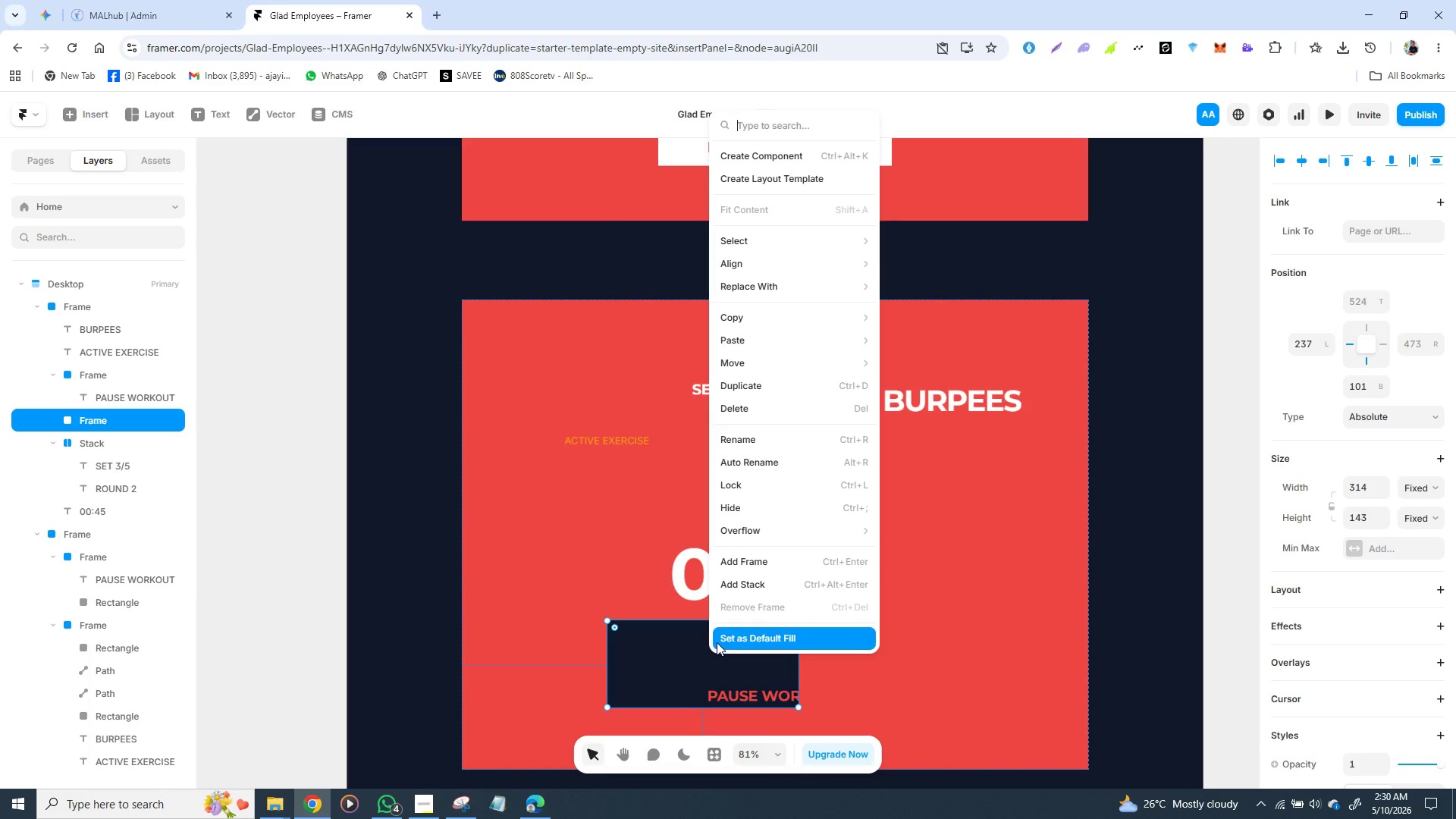 
left_click([562, 530])
 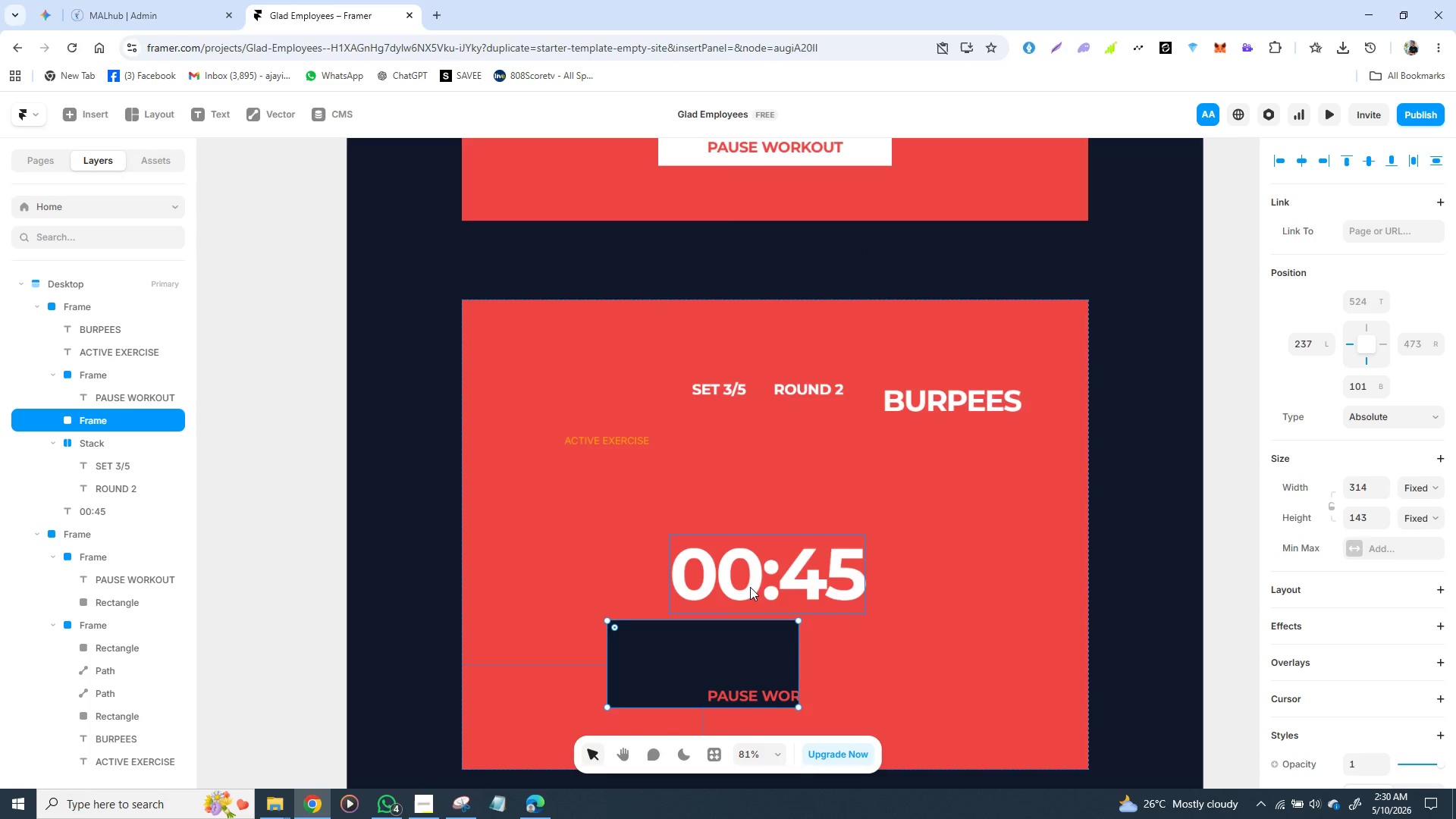 
left_click_drag(start_coordinate=[756, 574], to_coordinate=[808, 563])
 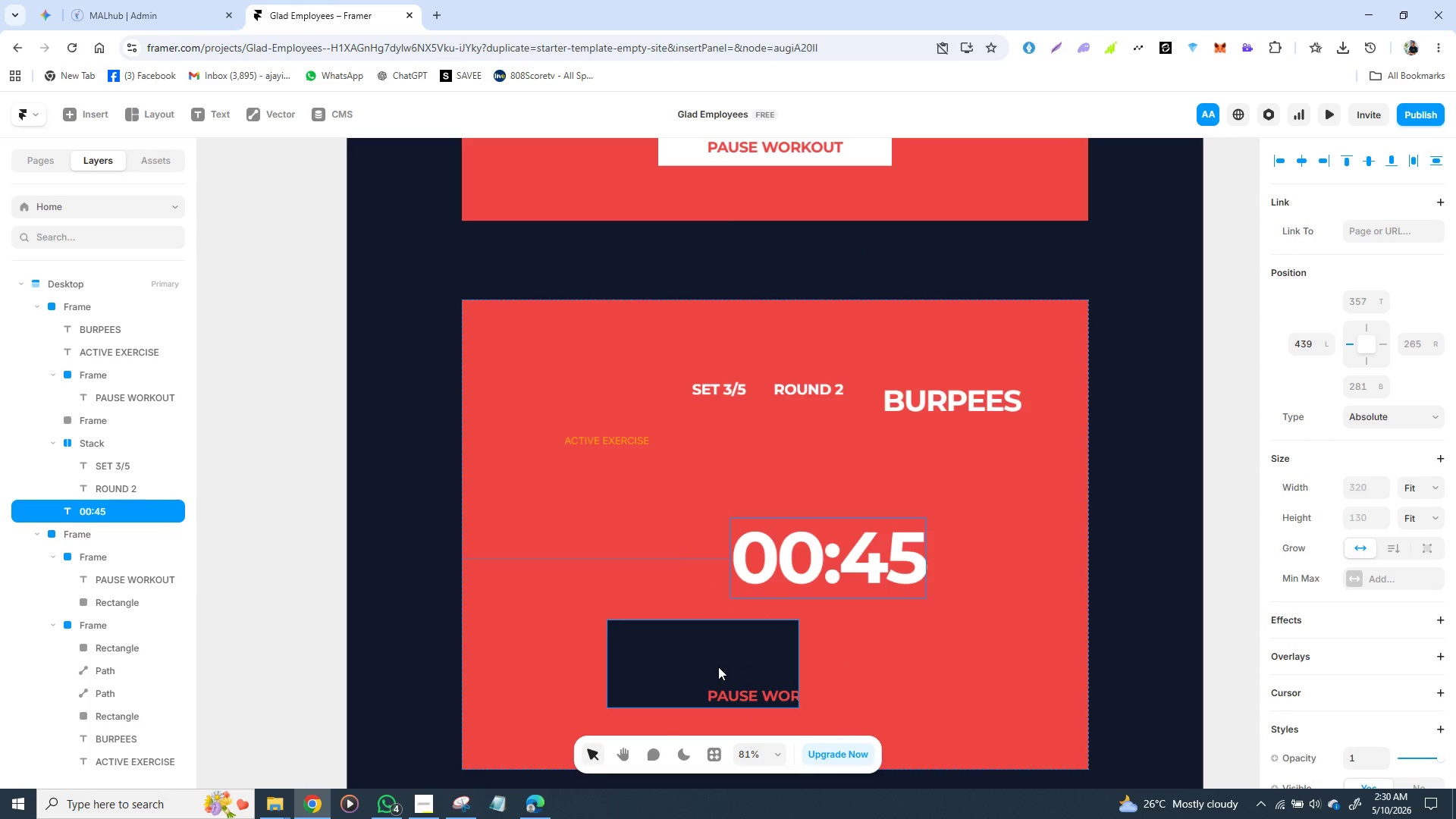 
left_click_drag(start_coordinate=[718, 667], to_coordinate=[700, 595])
 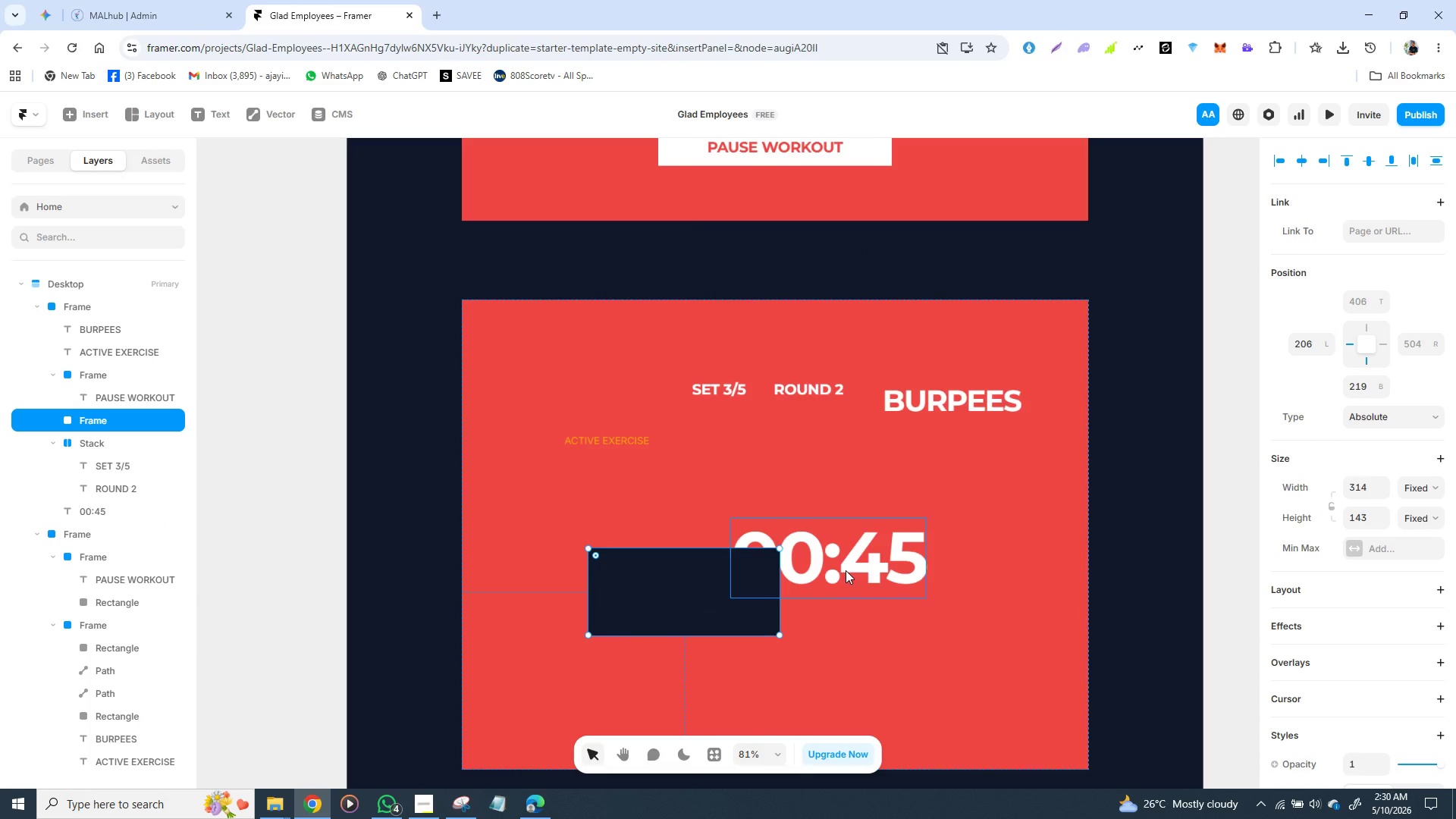 
left_click([846, 570])
 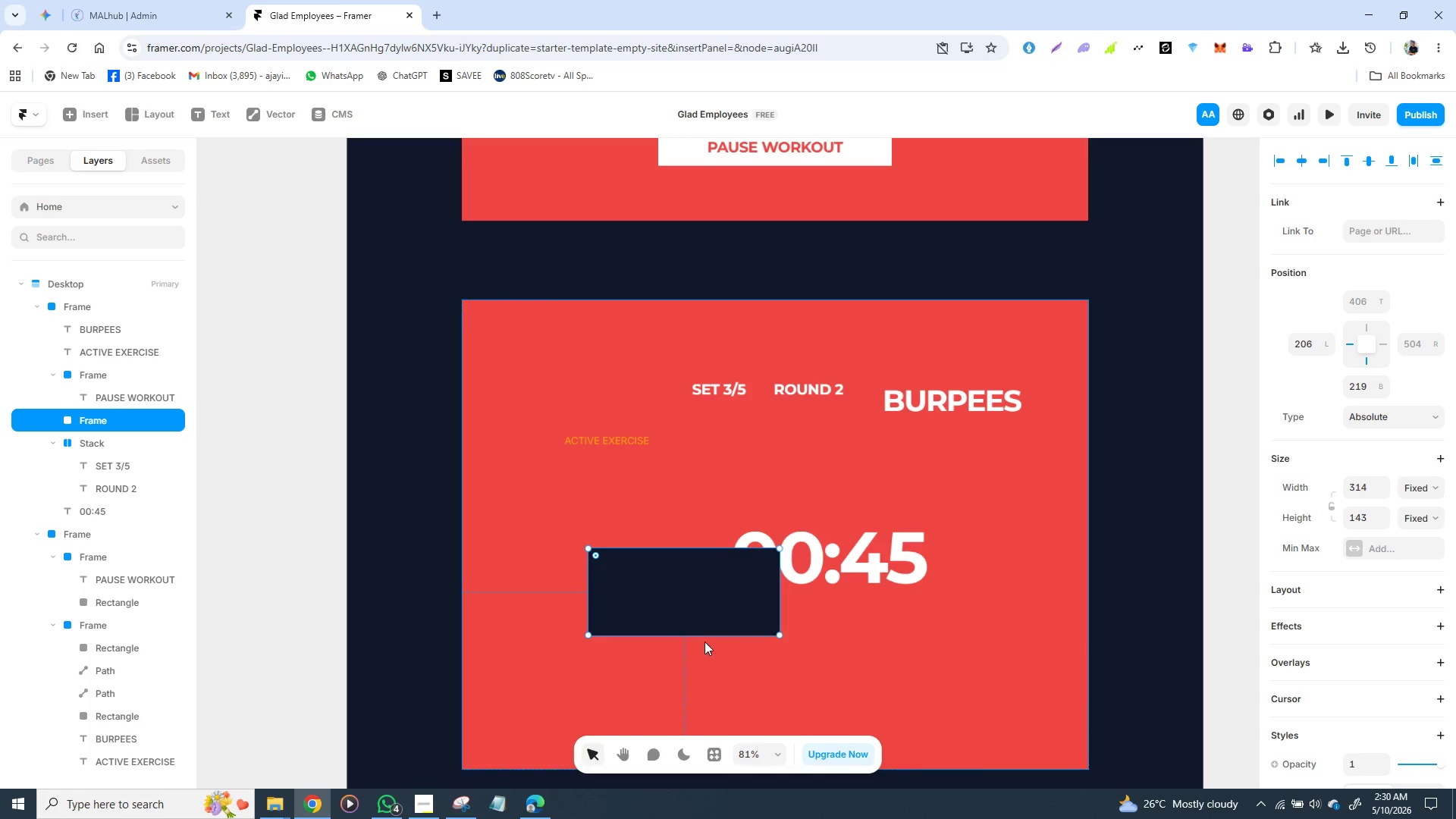 
left_click_drag(start_coordinate=[704, 635], to_coordinate=[718, 673])
 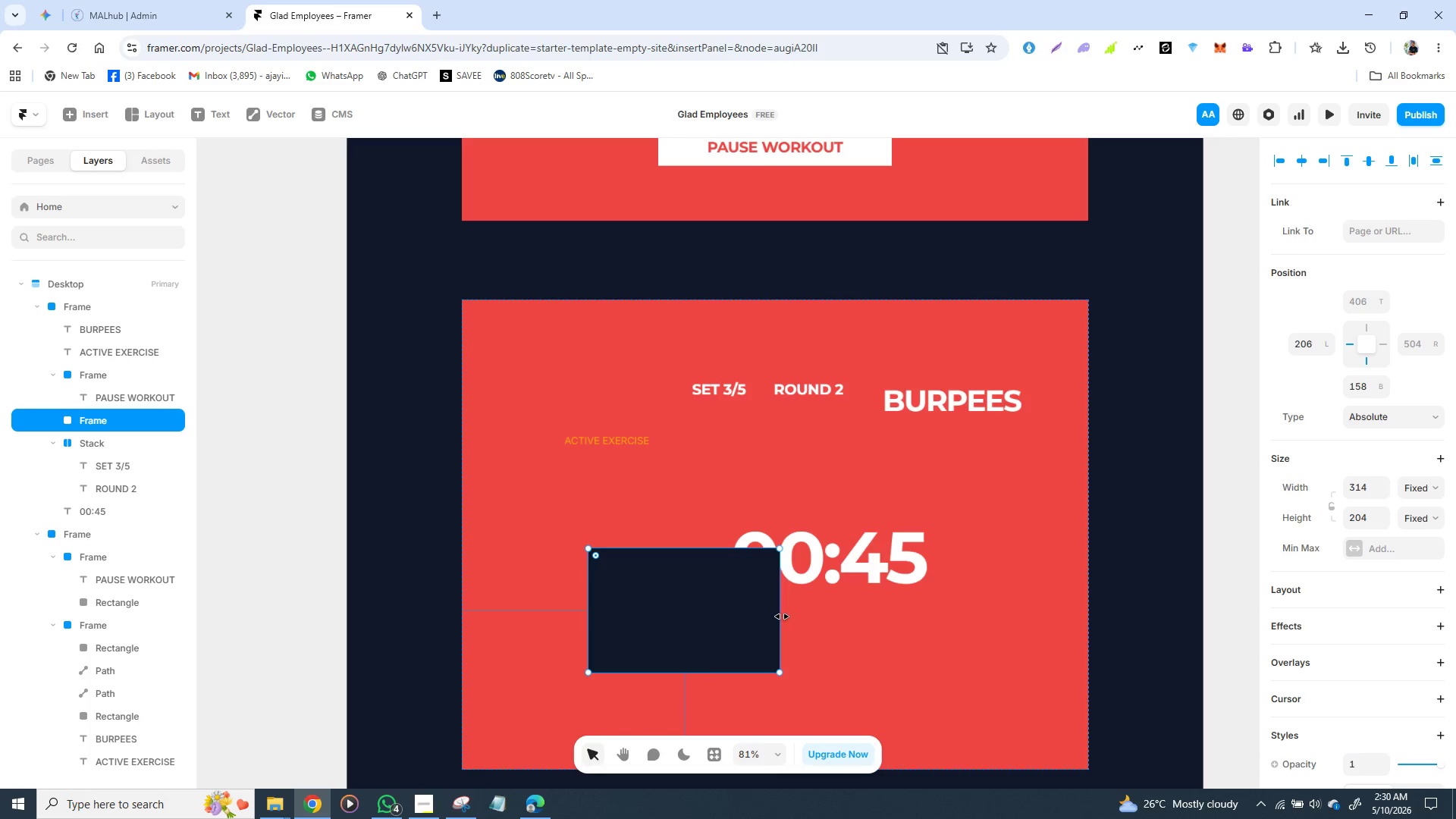 
left_click_drag(start_coordinate=[782, 617], to_coordinate=[899, 613])
 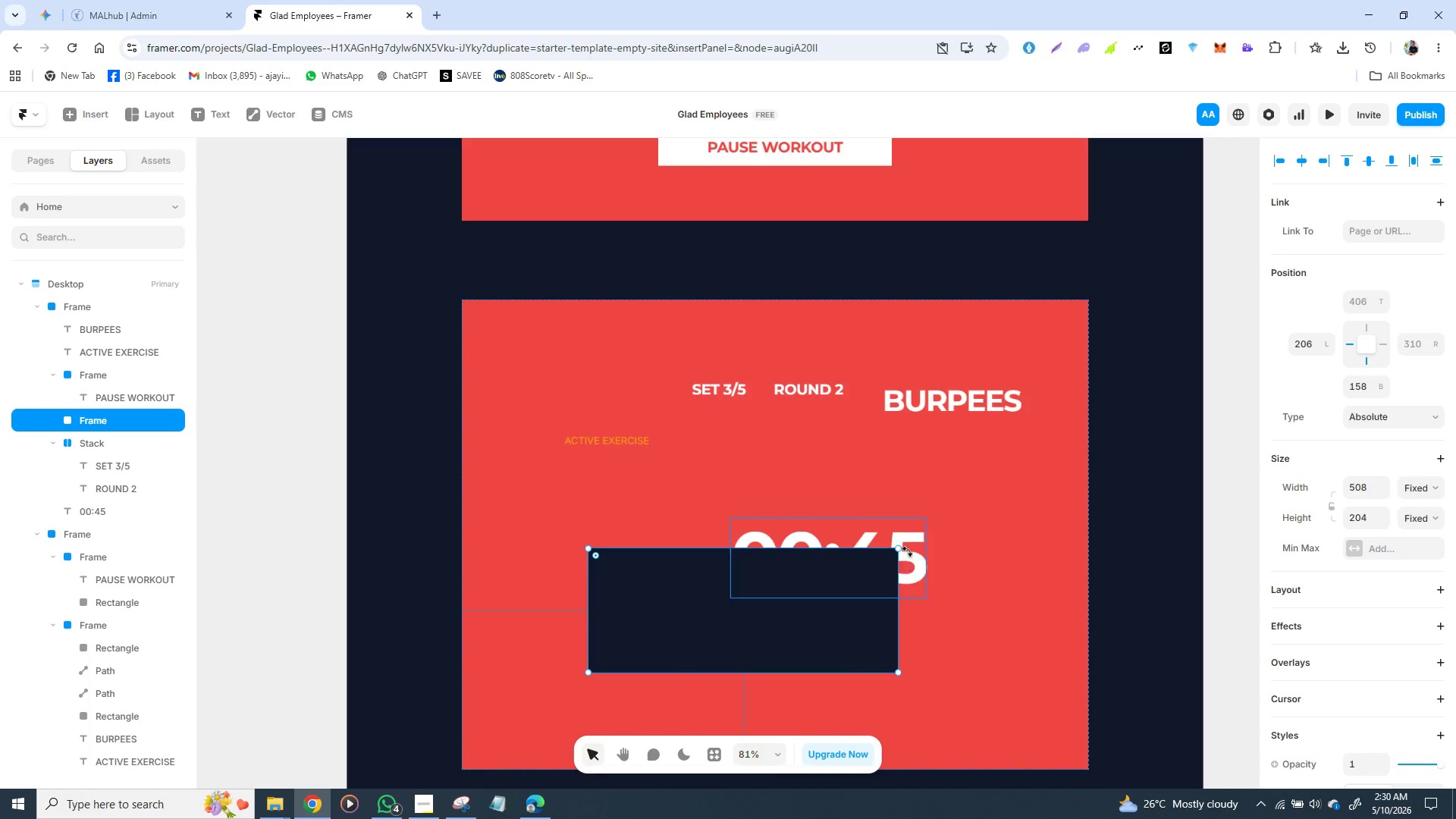 
left_click_drag(start_coordinate=[911, 546], to_coordinate=[830, 603])
 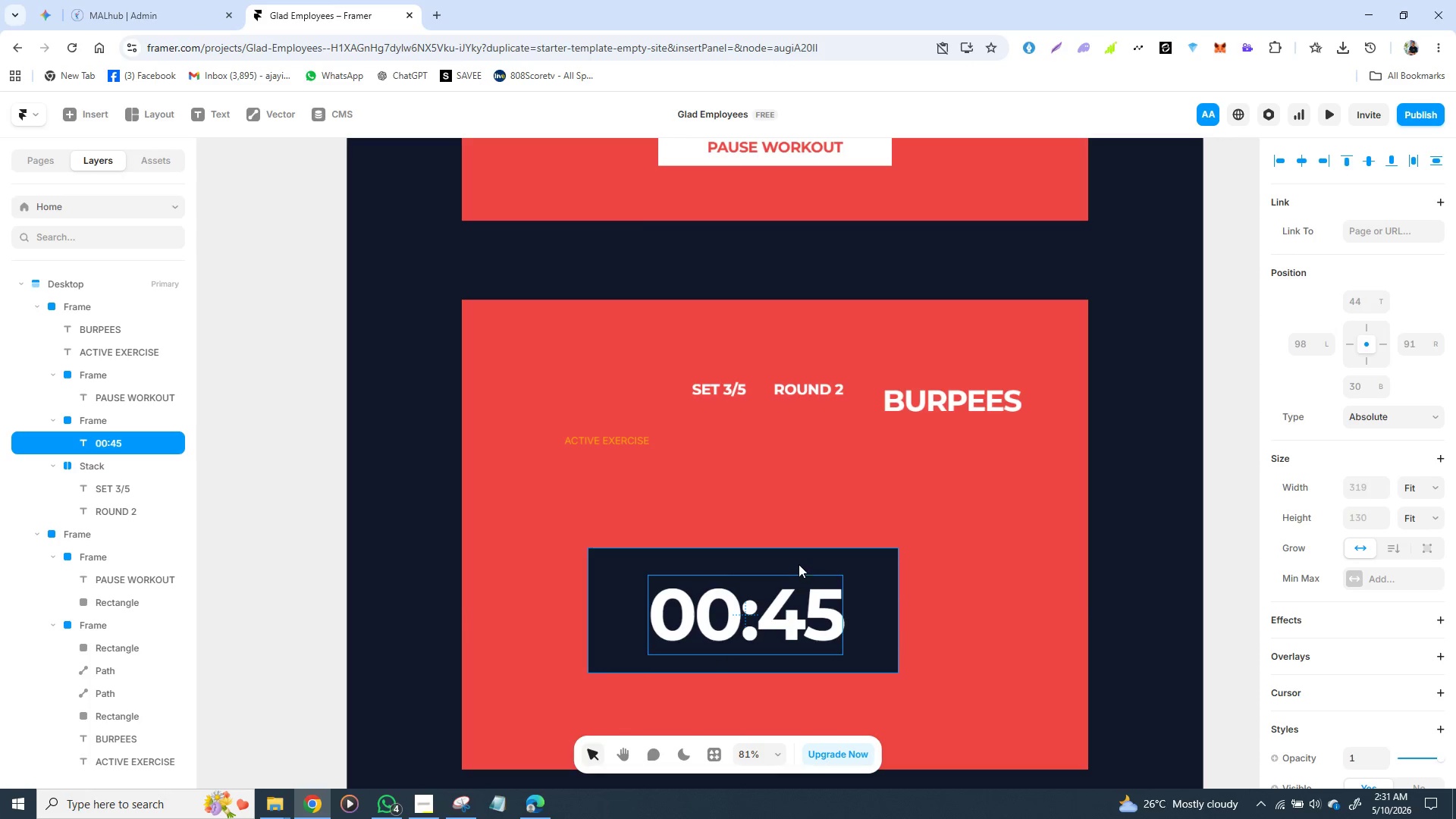 
left_click_drag(start_coordinate=[781, 554], to_coordinate=[799, 488])
 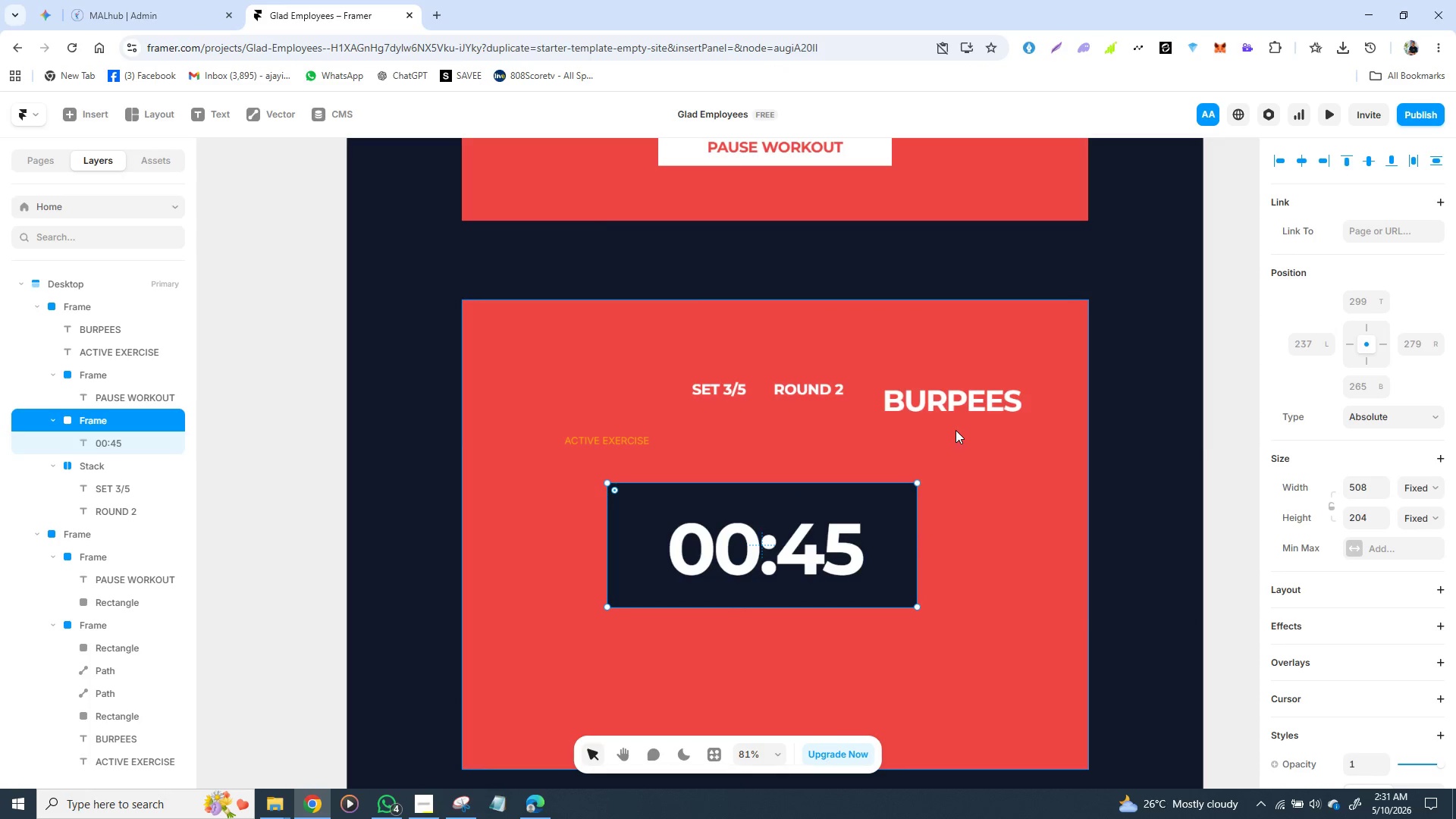 
left_click_drag(start_coordinate=[956, 398], to_coordinate=[773, 443])
 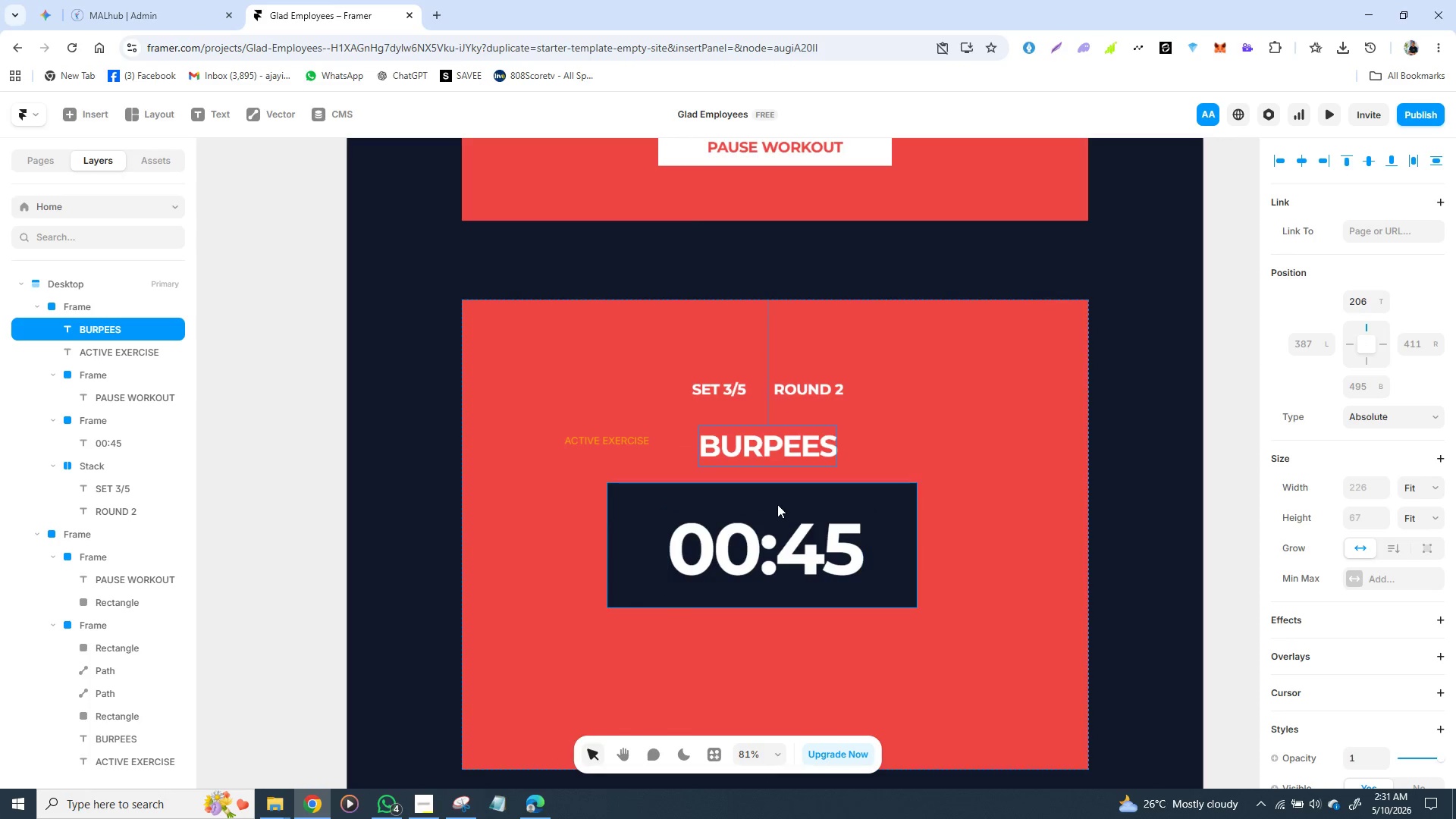 
left_click_drag(start_coordinate=[777, 501], to_coordinate=[785, 494])
 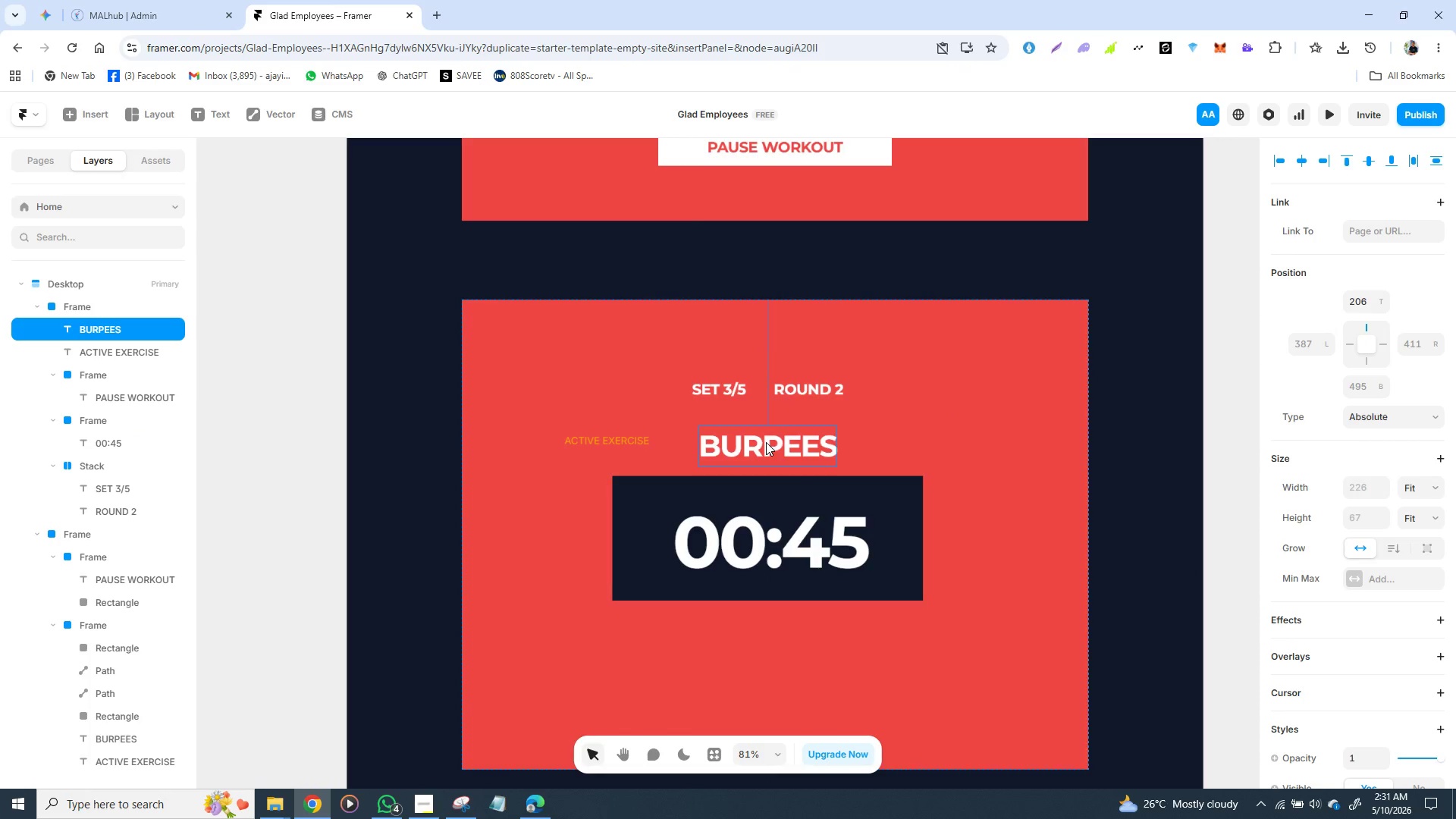 
double_click([766, 442])
 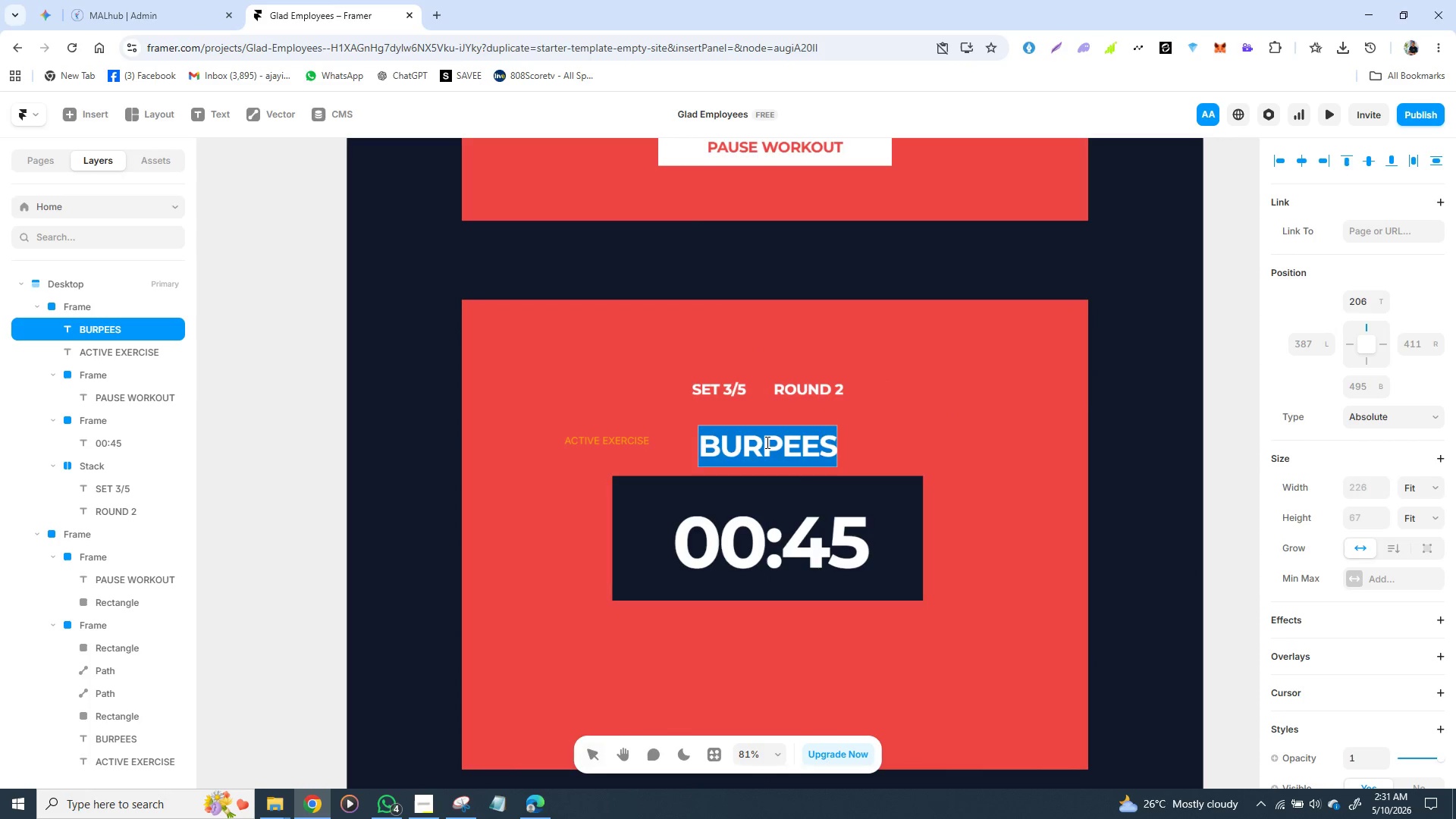 
triple_click([766, 442])
 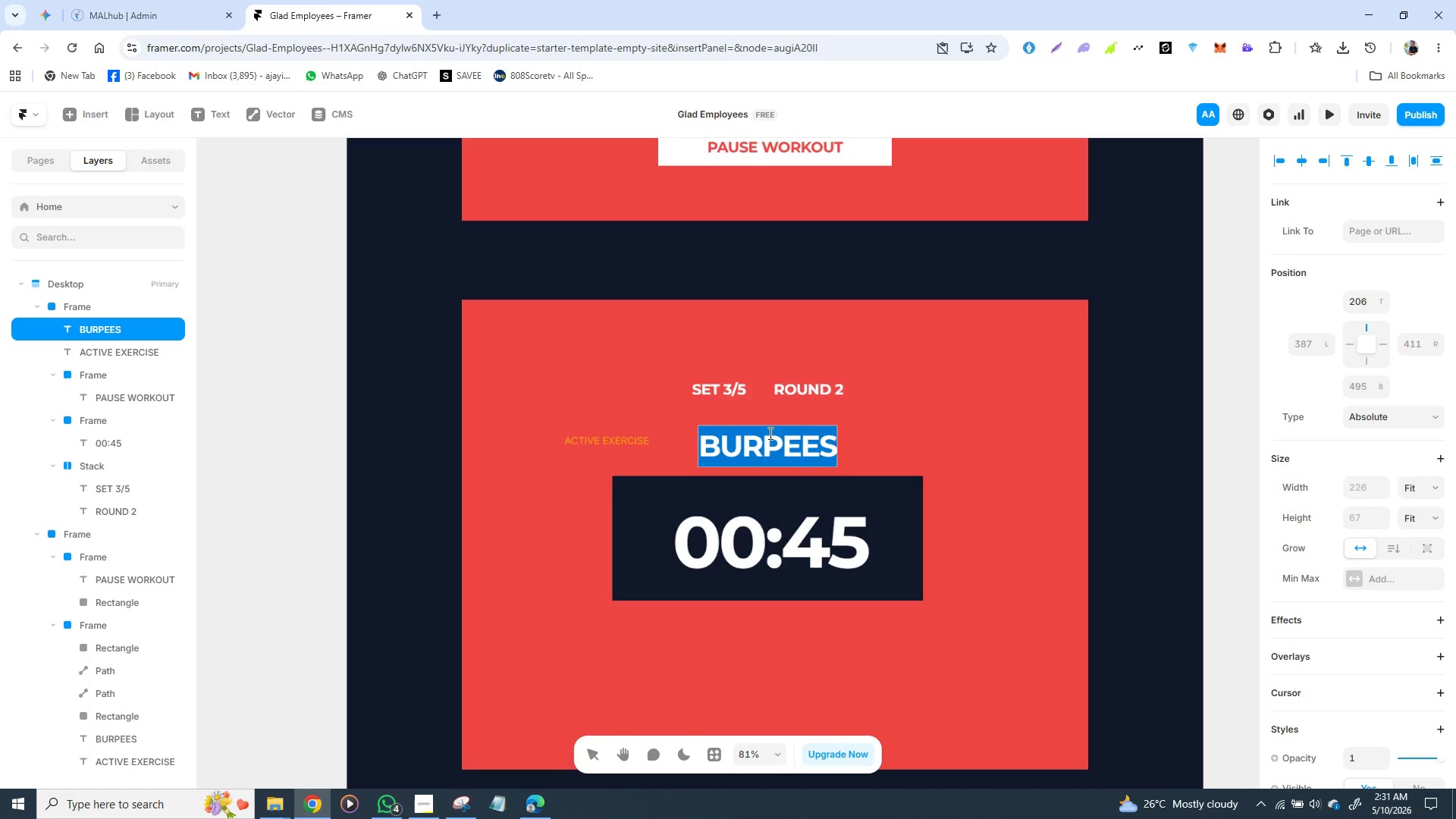 
wait(6.53)
 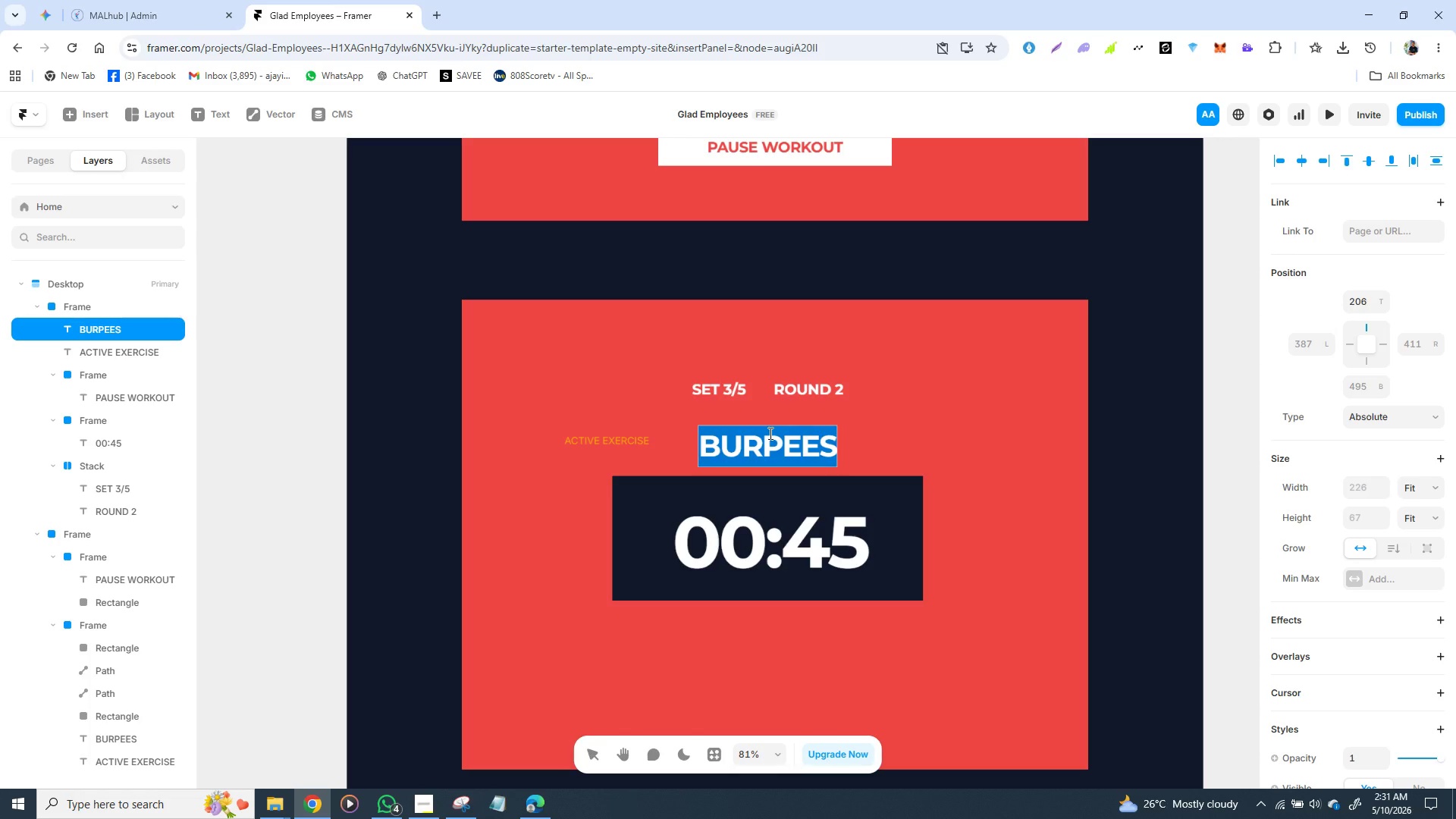 
type(f)
key(Backspace)
type(FINAL 10S)
 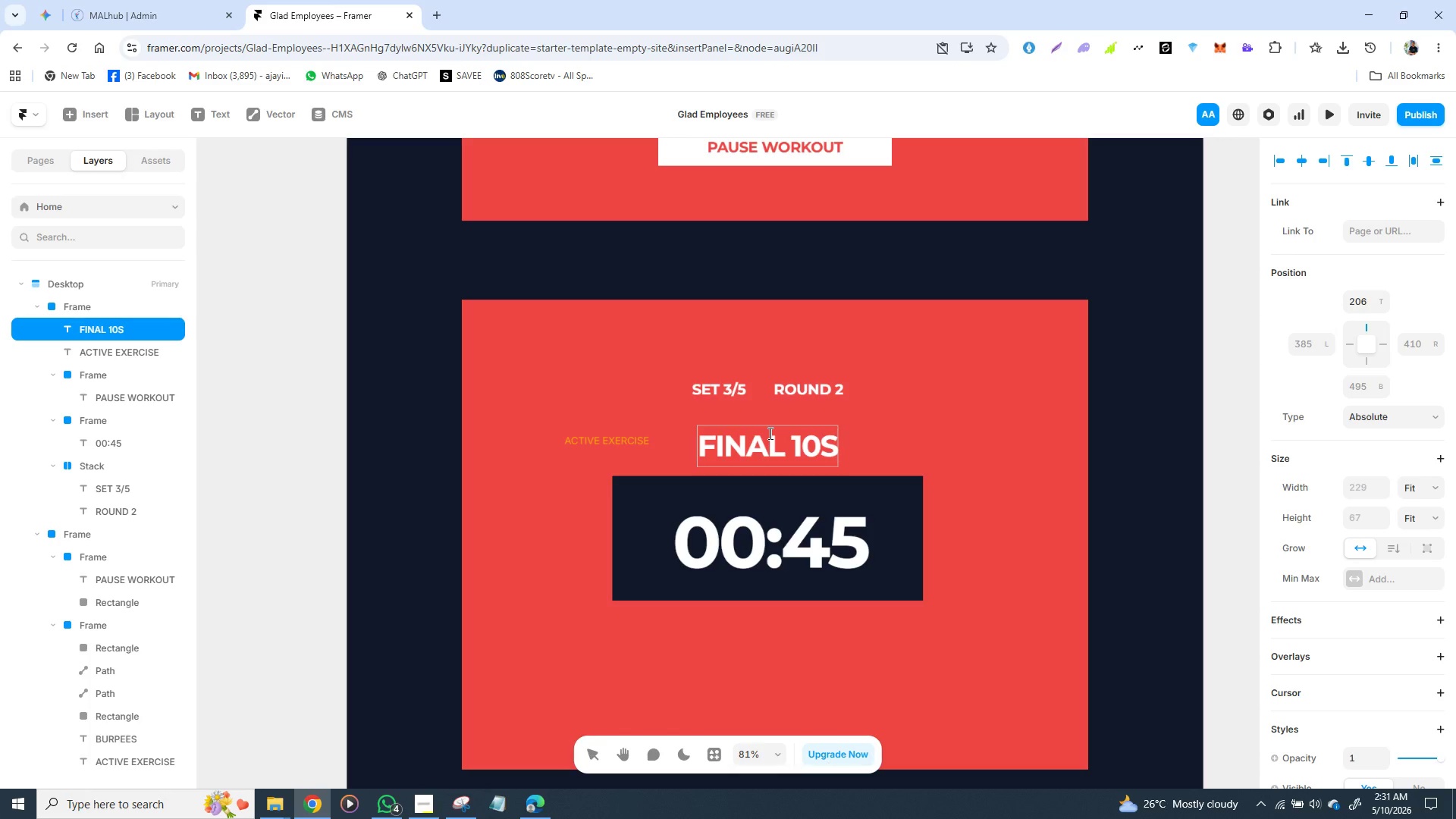 
key(Backspace)
 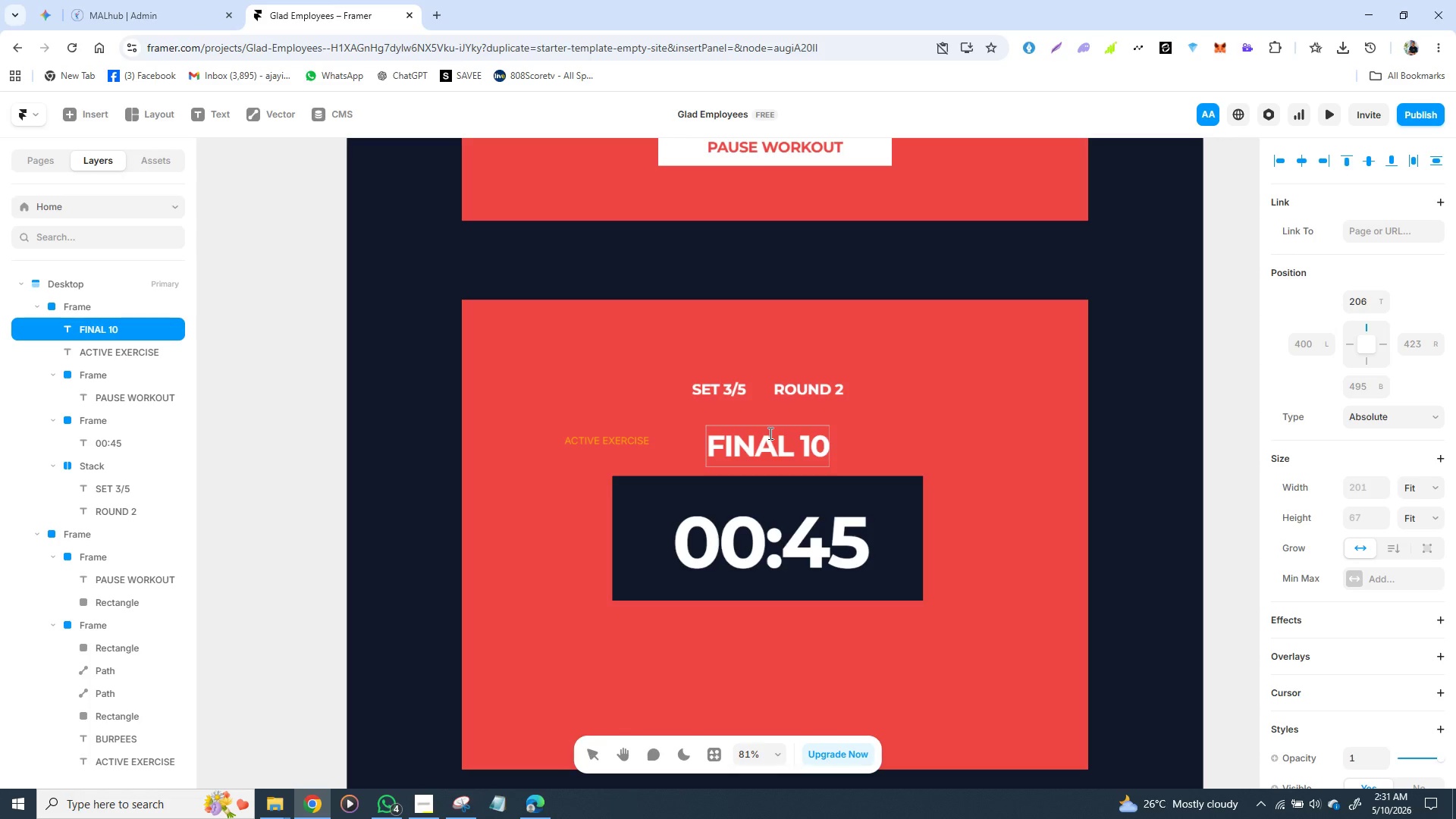 
key(Shift+S)
 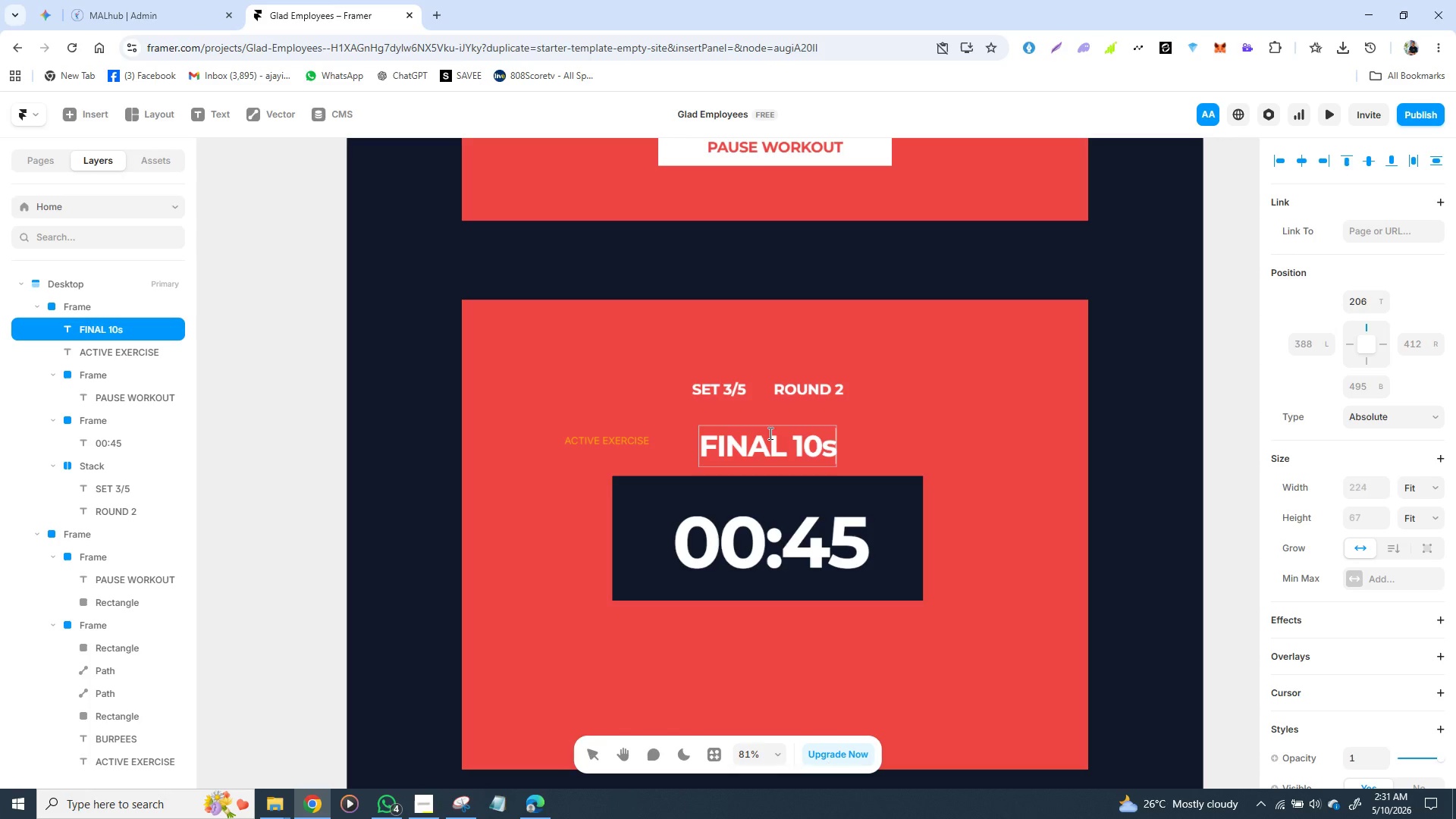 
wait(8.08)
 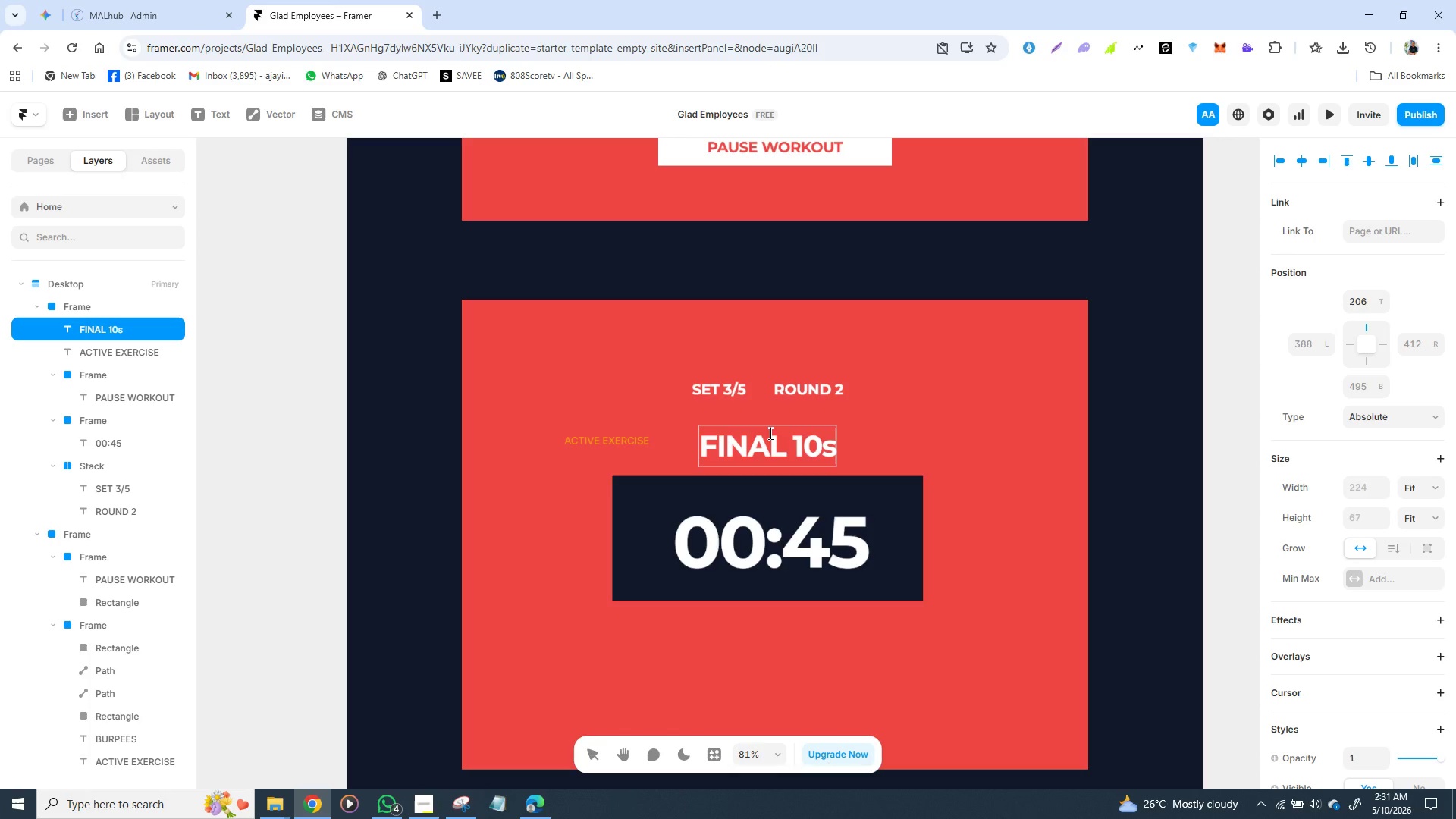 
left_click_drag(start_coordinate=[767, 548], to_coordinate=[764, 538])
 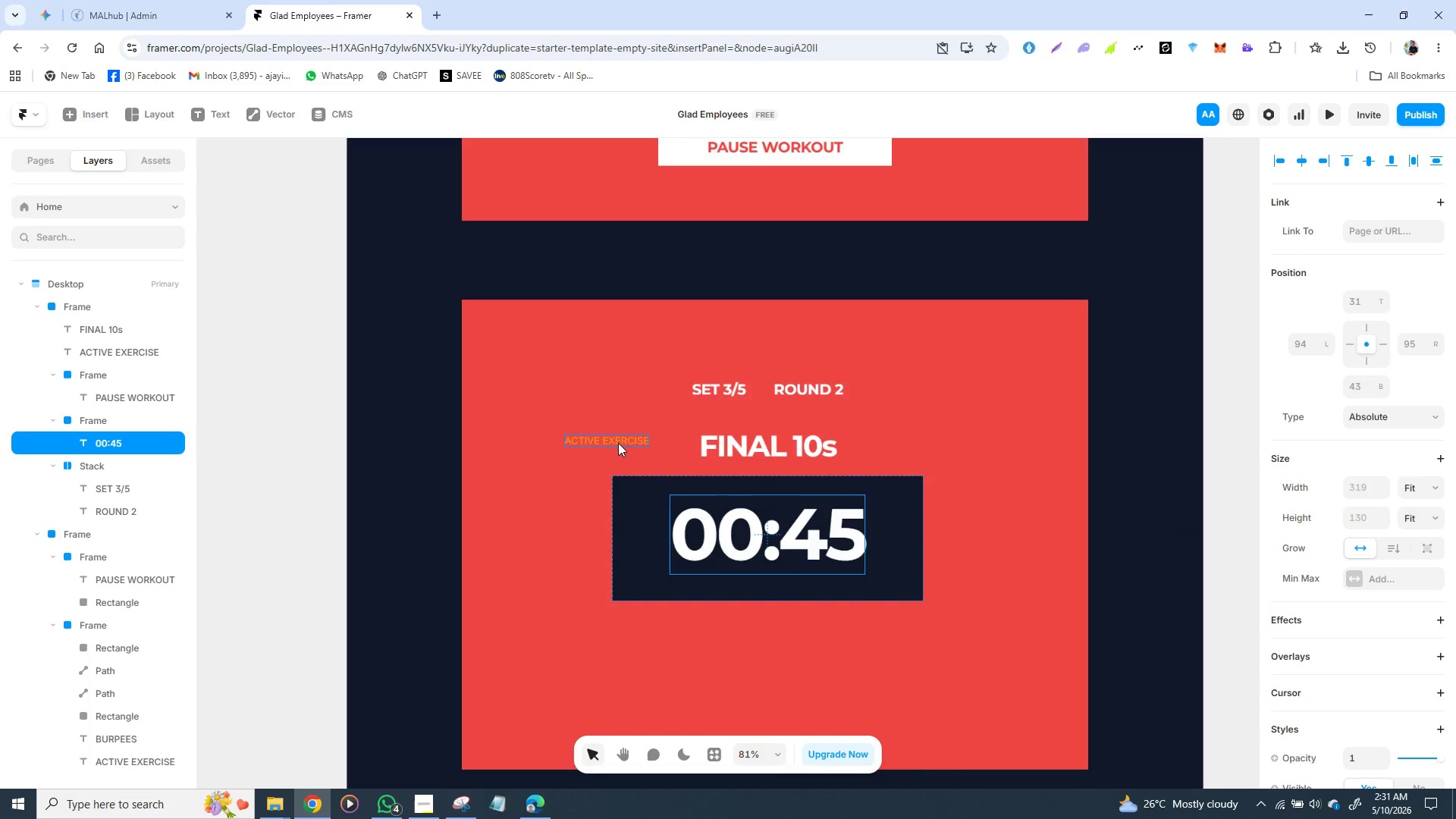 
wait(5.69)
 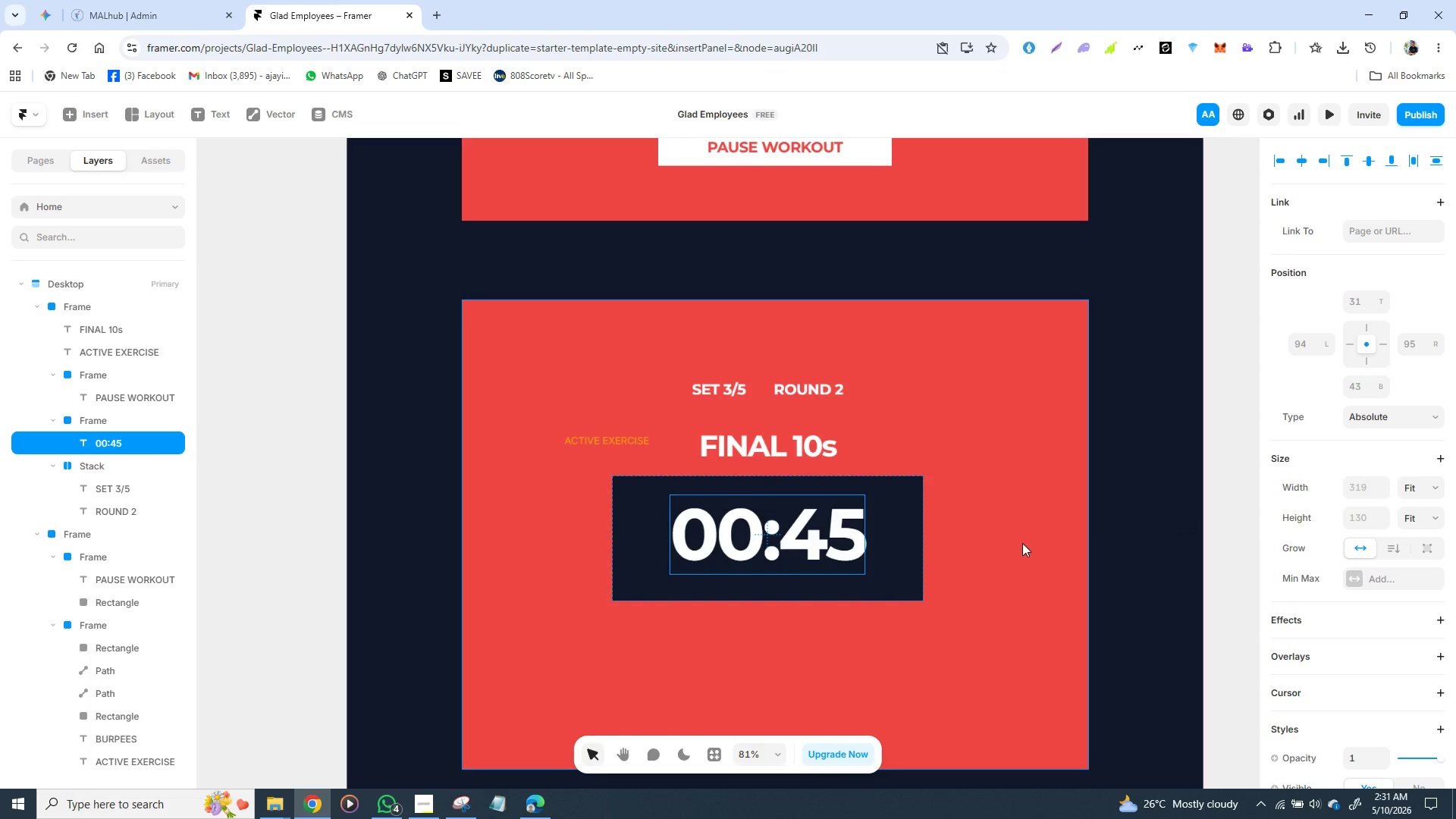 
left_click_drag(start_coordinate=[621, 438], to_coordinate=[544, 632])
 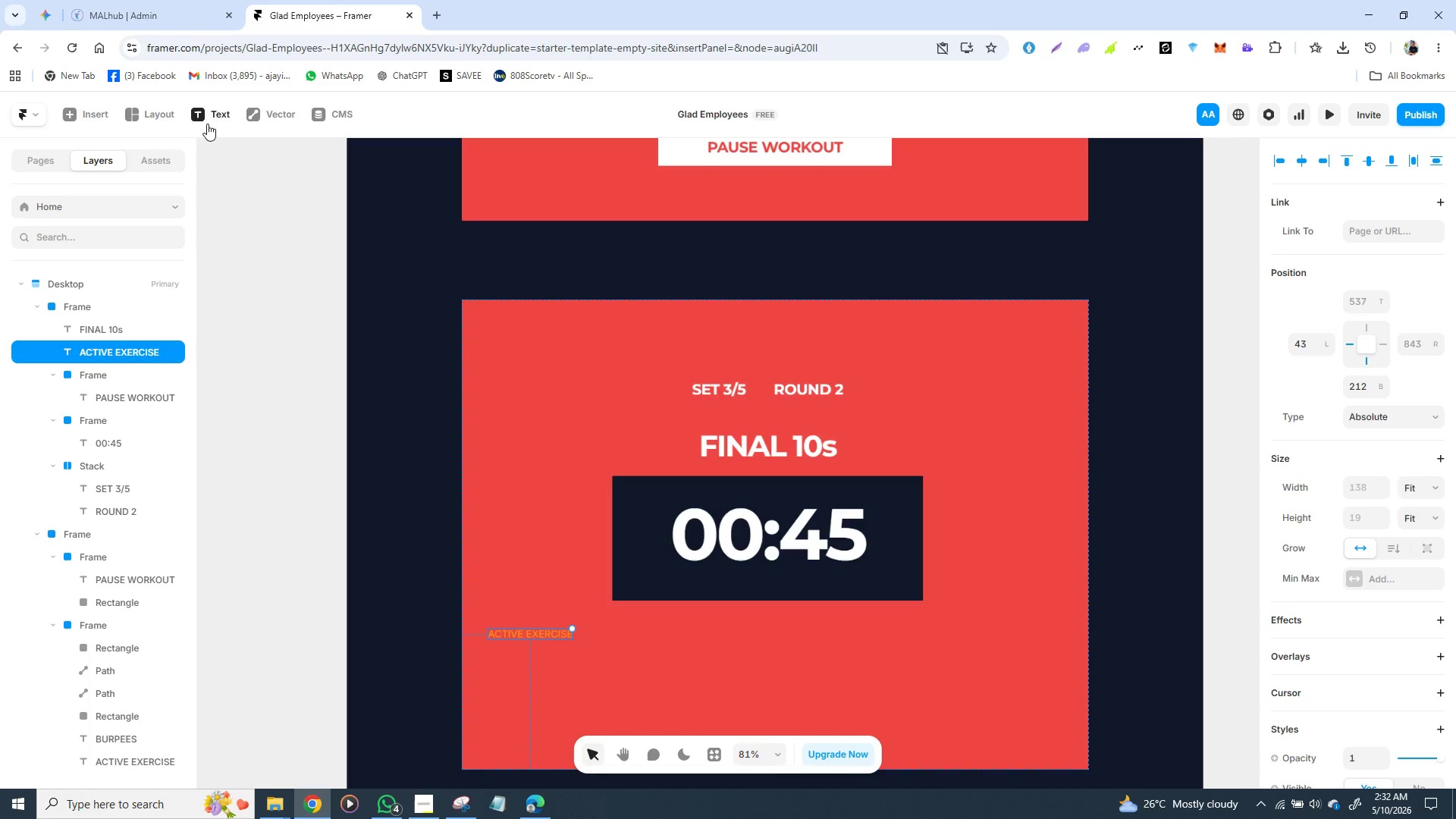 
left_click([268, 114])
 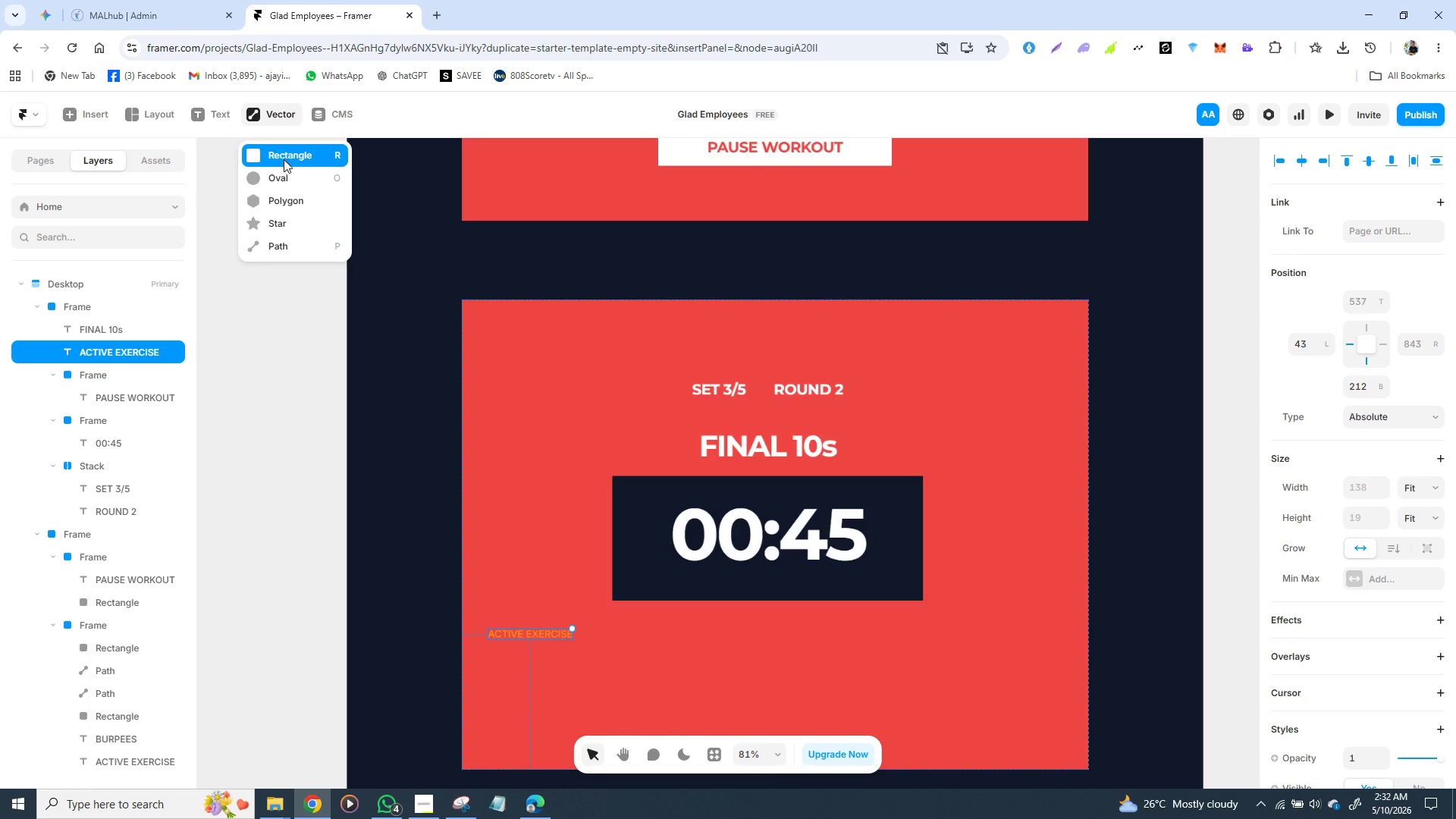 
left_click([284, 158])
 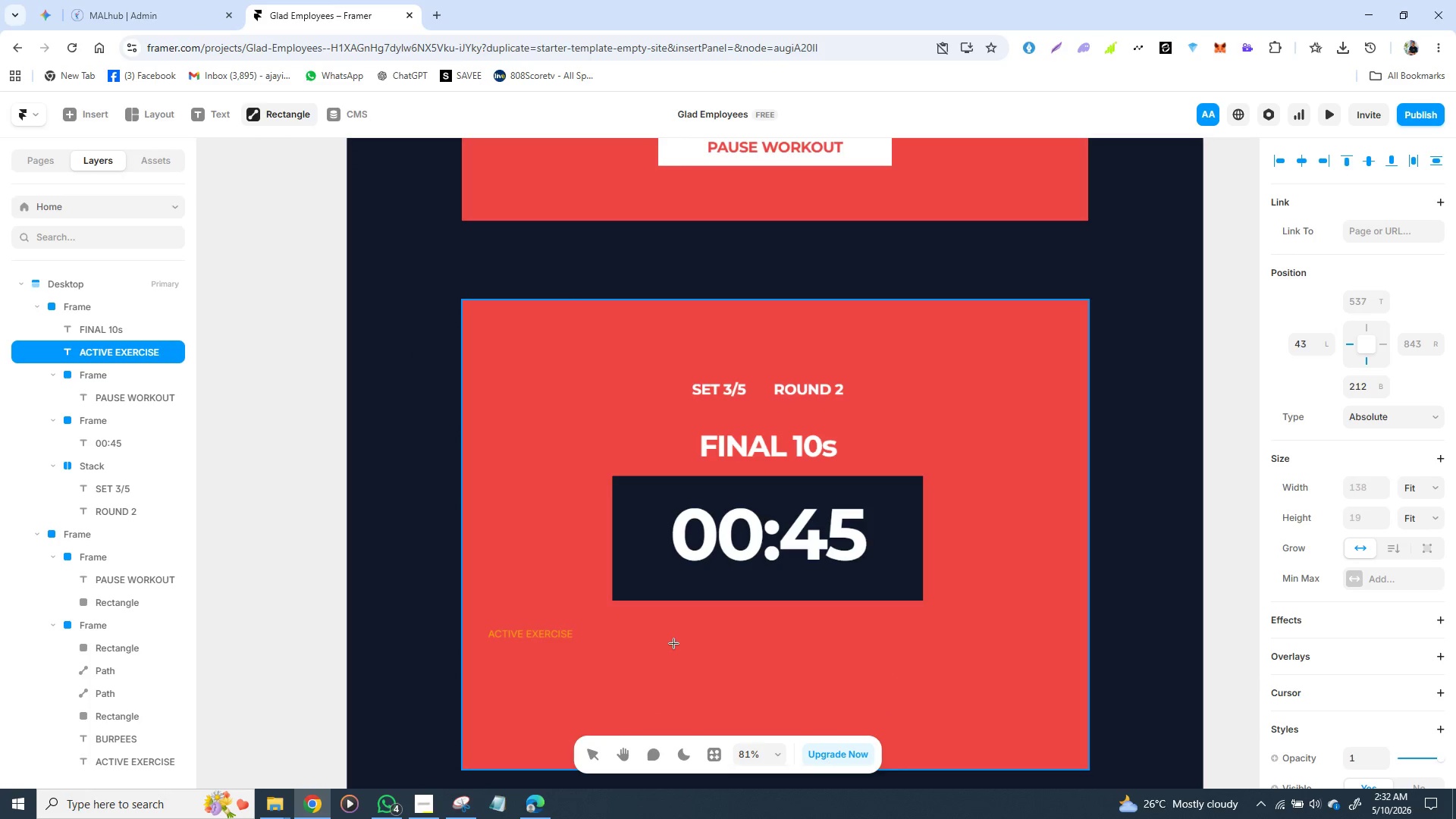 
left_click_drag(start_coordinate=[654, 637], to_coordinate=[940, 713])
 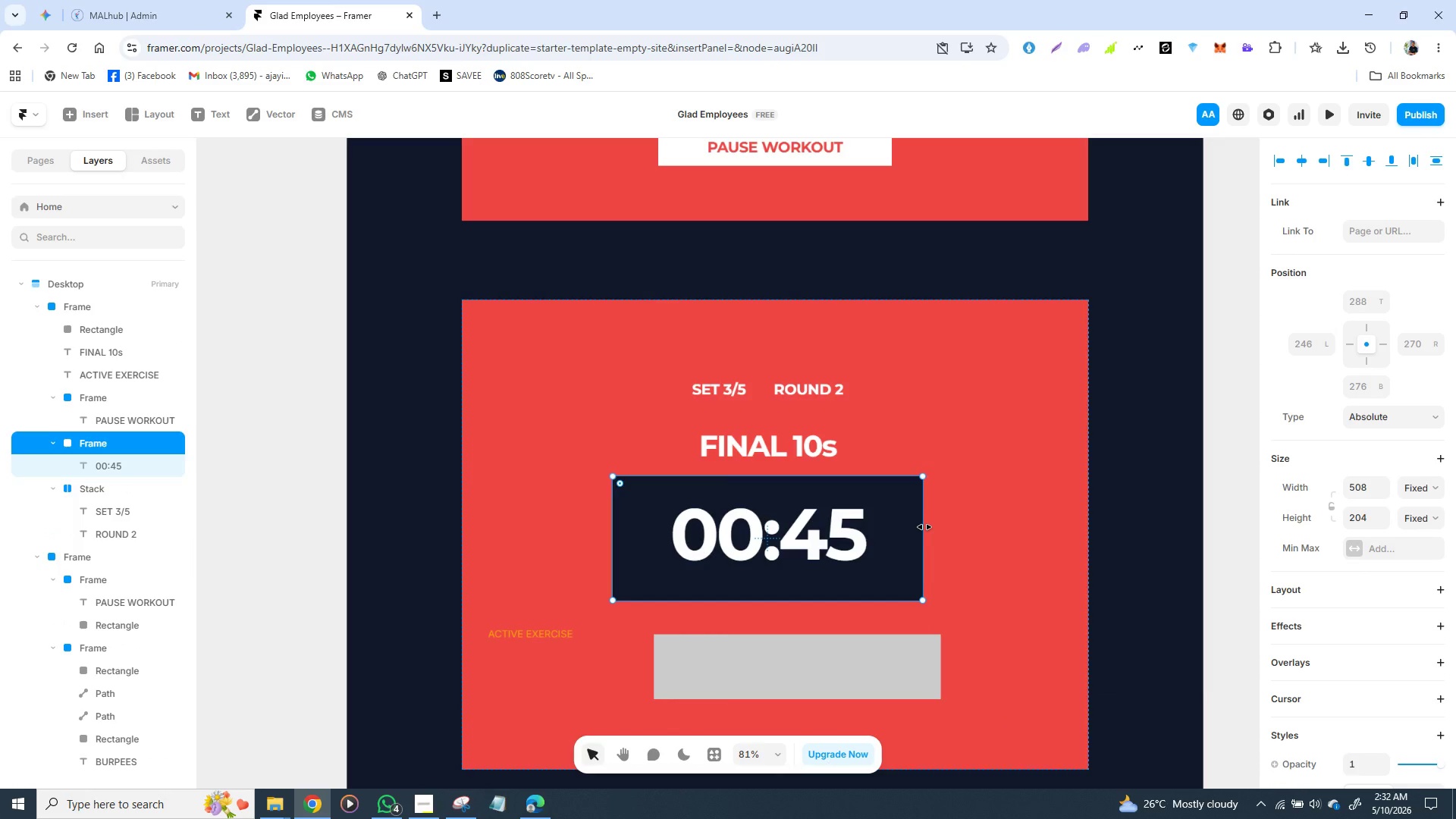 
left_click_drag(start_coordinate=[924, 527], to_coordinate=[862, 535])
 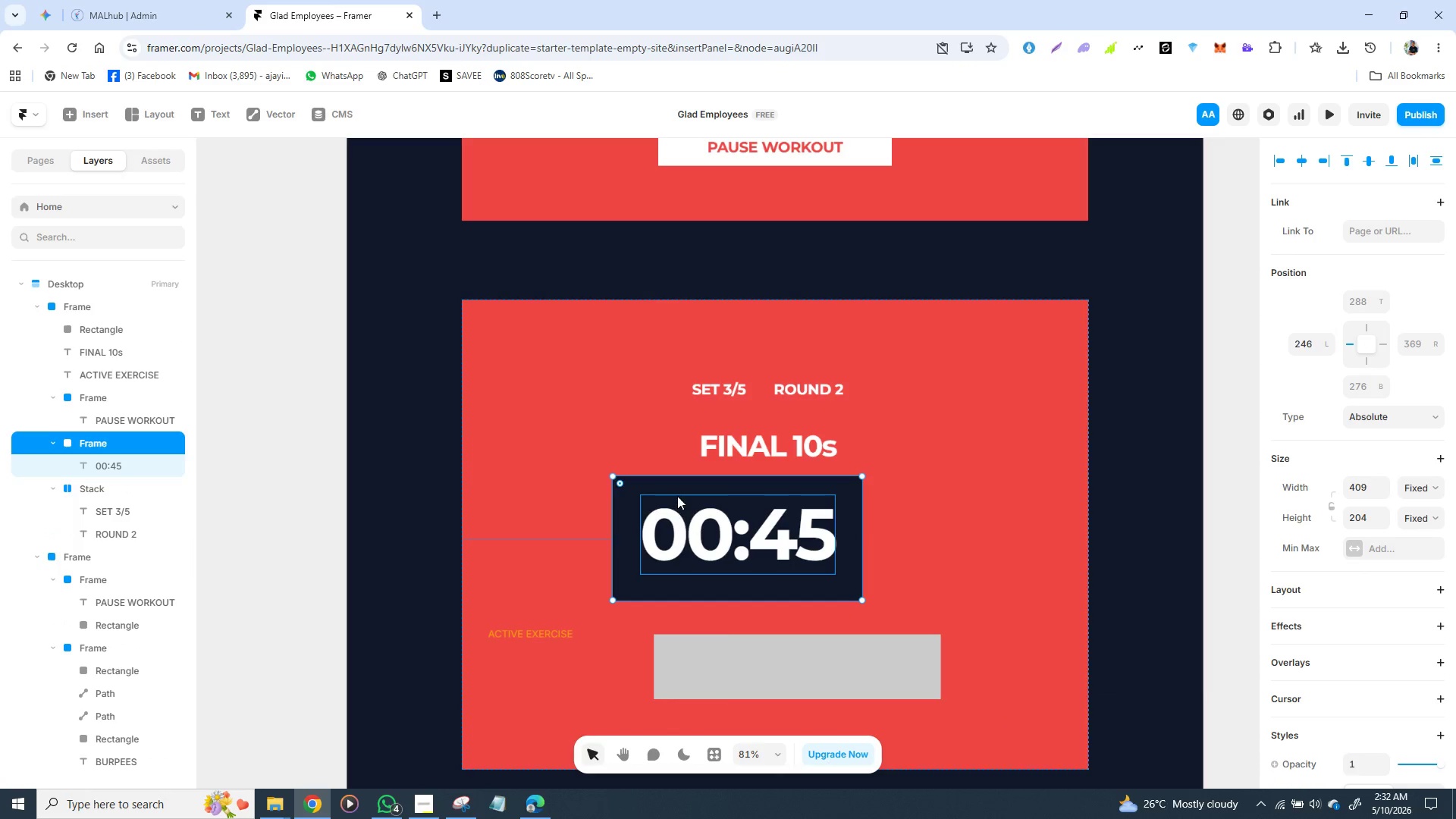 
left_click_drag(start_coordinate=[689, 485], to_coordinate=[726, 488])
 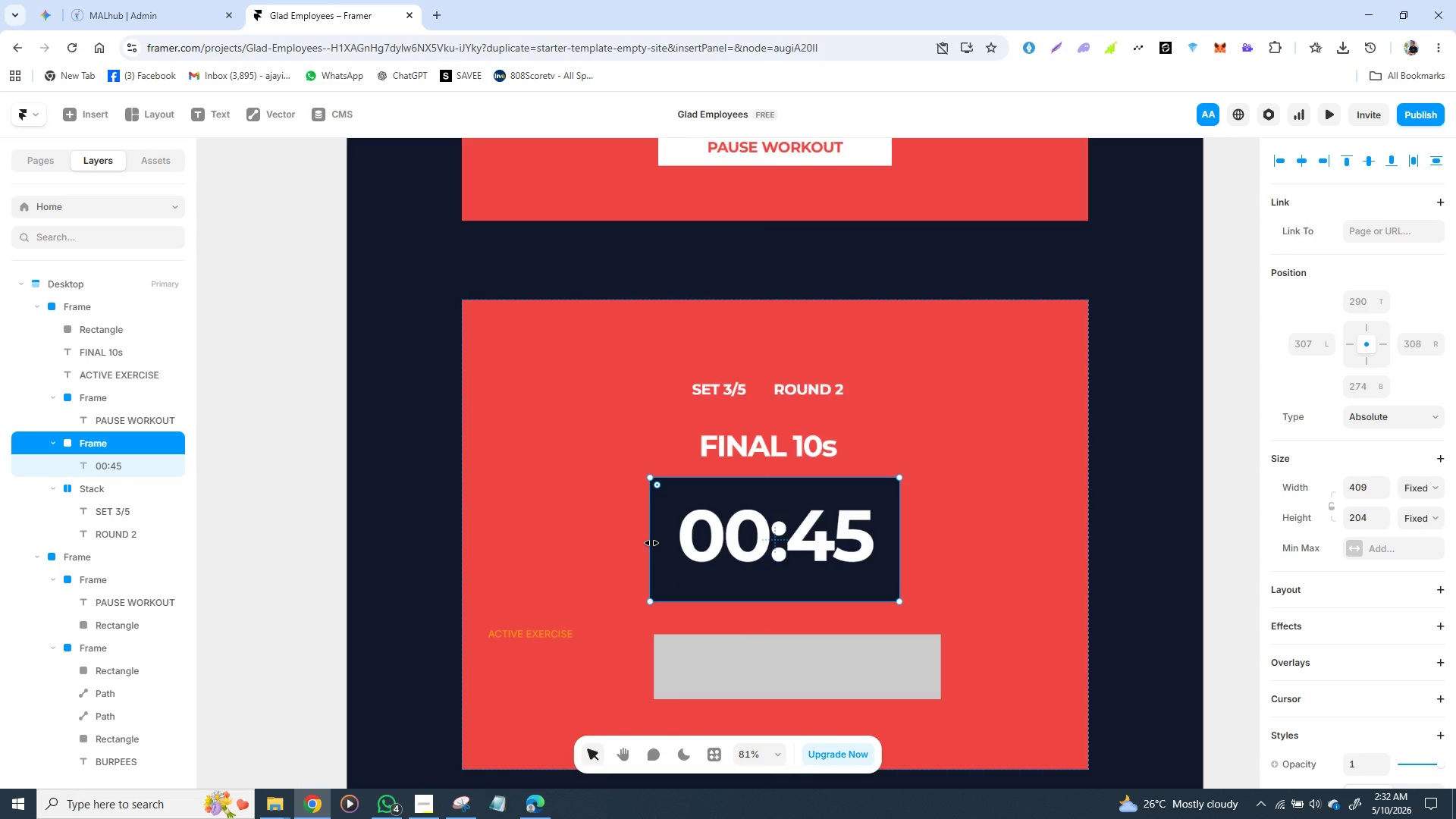 
left_click_drag(start_coordinate=[648, 544], to_coordinate=[670, 544])
 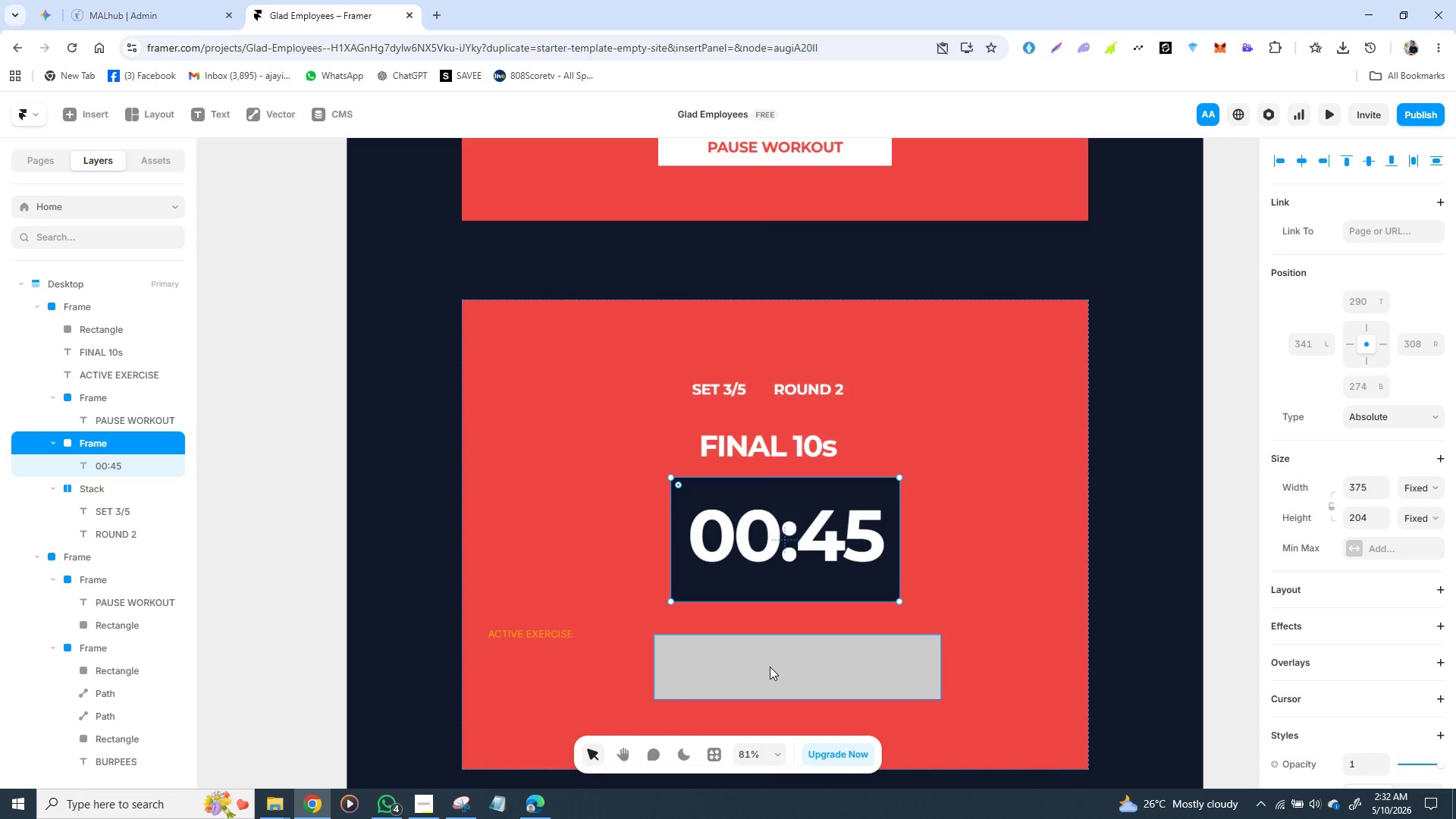 
left_click_drag(start_coordinate=[770, 667], to_coordinate=[760, 667])
 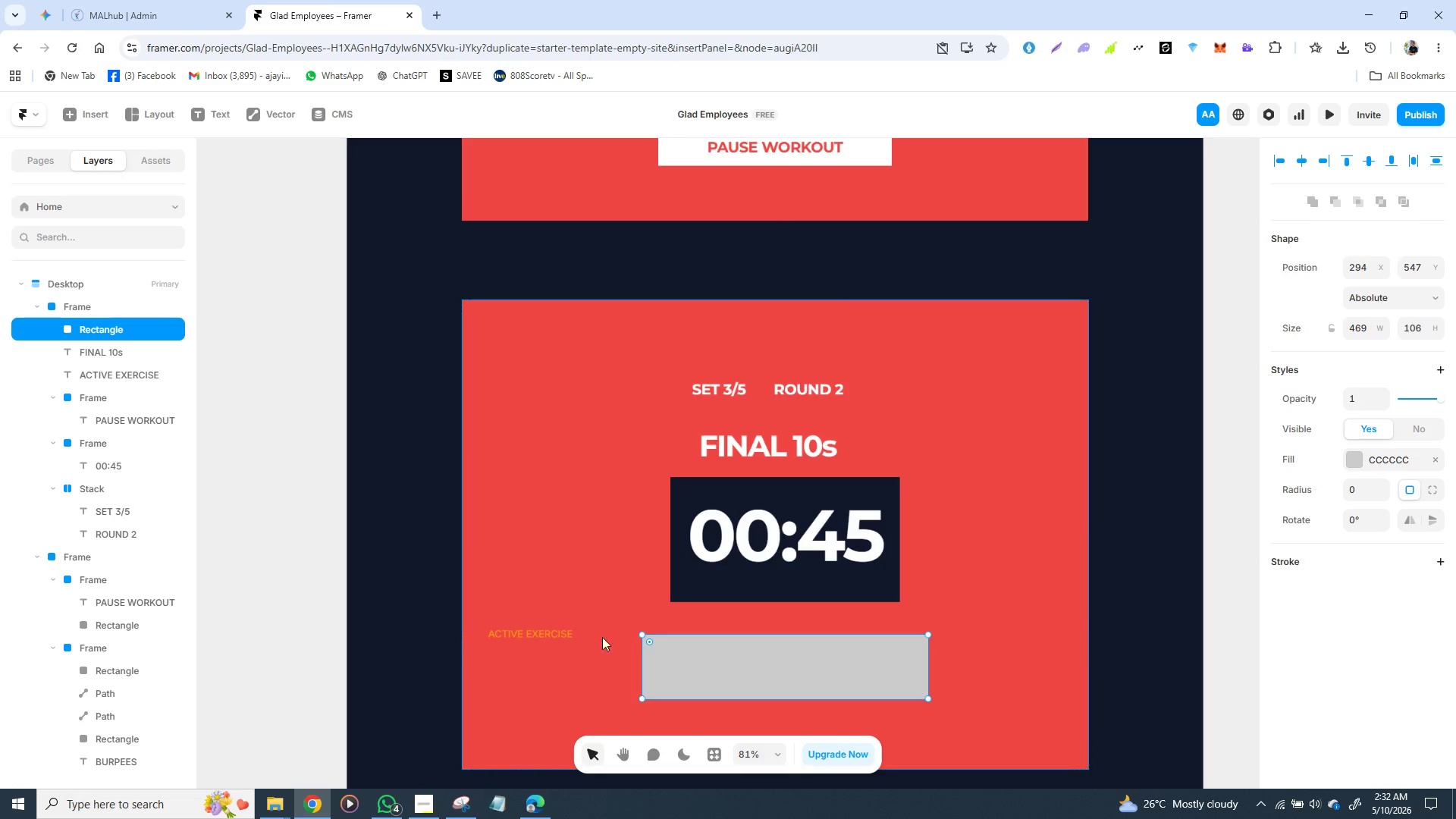 
left_click_drag(start_coordinate=[553, 635], to_coordinate=[803, 654])
 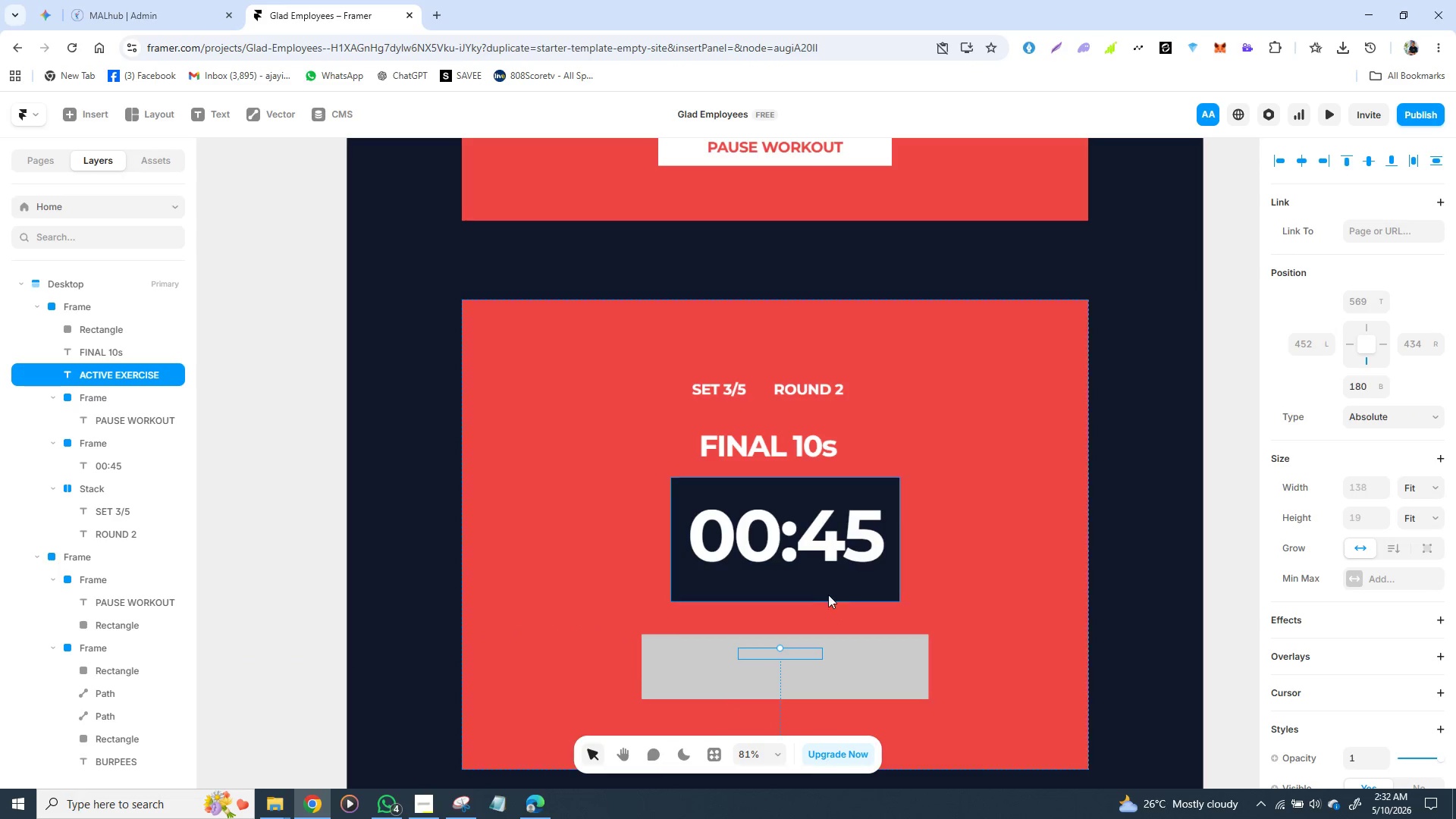 
left_click_drag(start_coordinate=[796, 585], to_coordinate=[785, 582])
 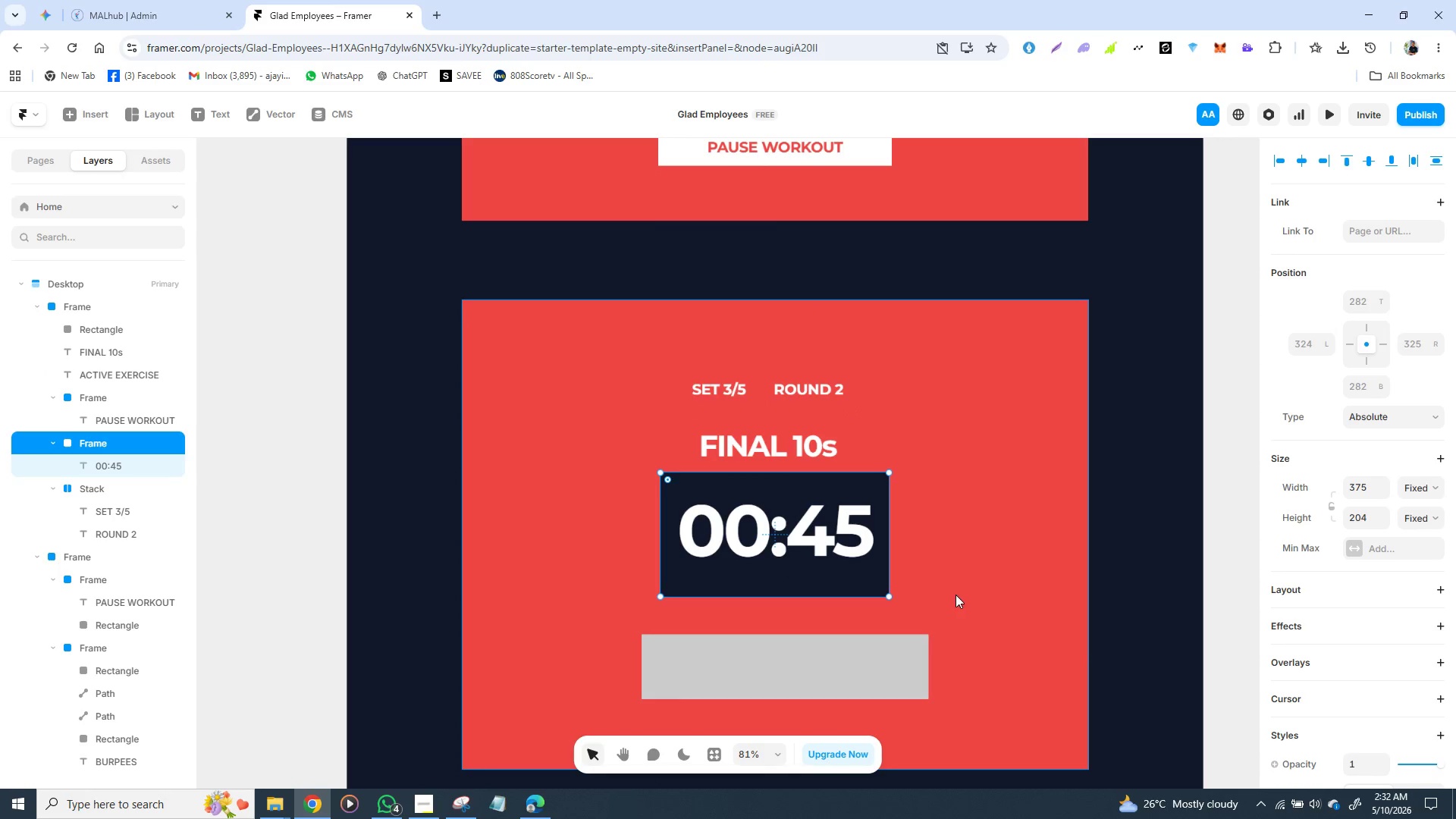 
left_click([962, 590])
 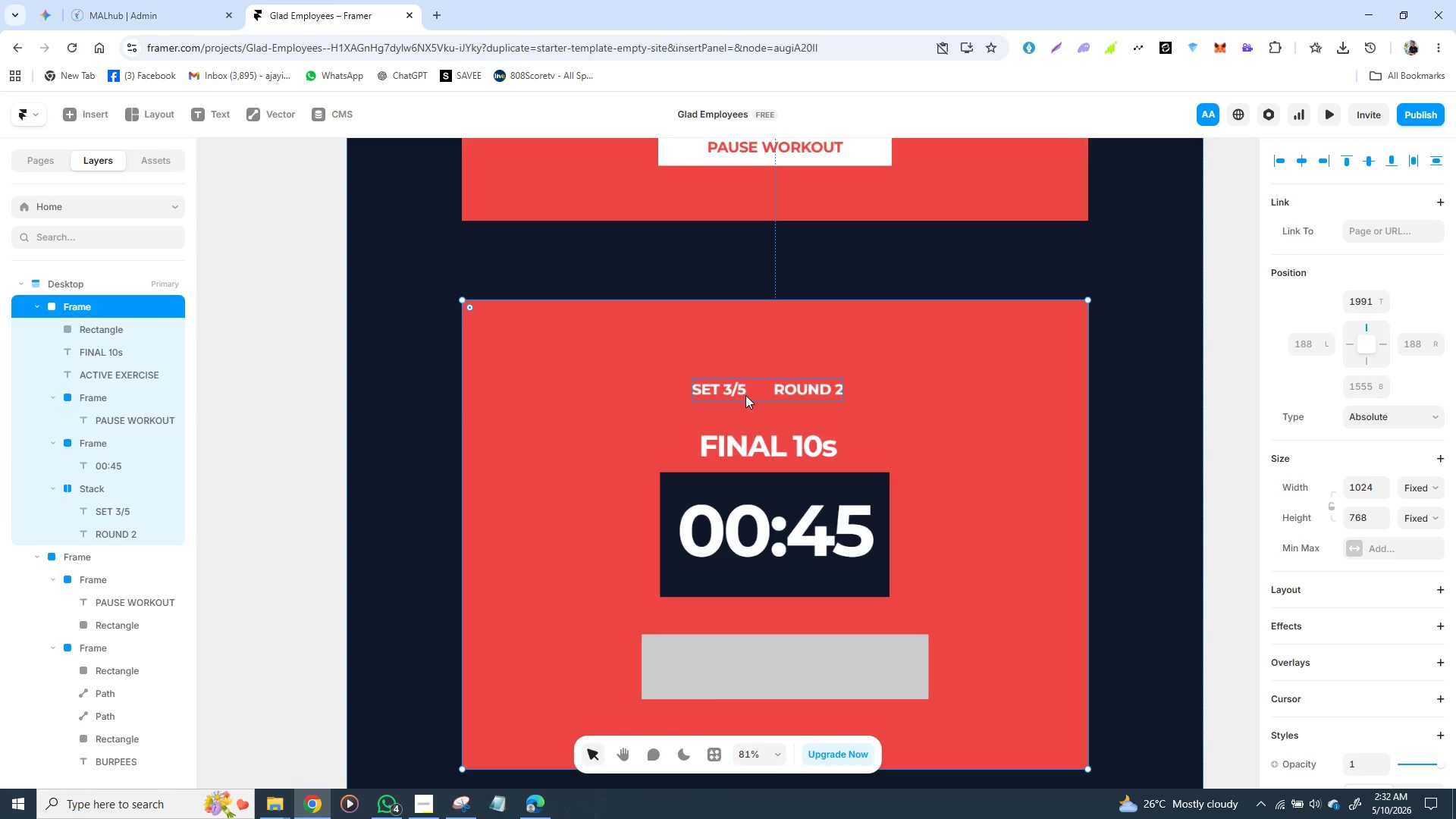 
left_click([755, 390])
 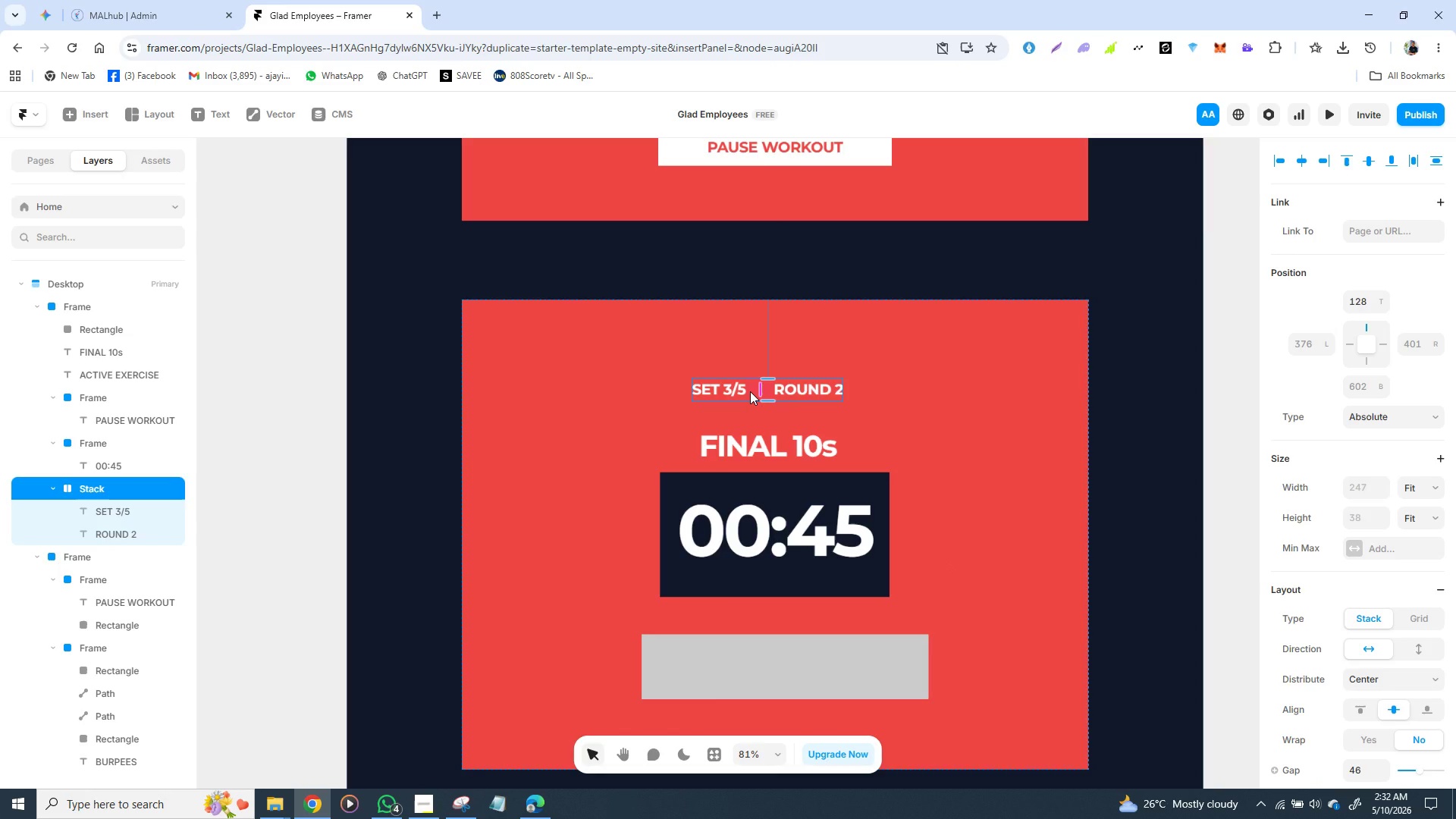 
right_click([750, 391])
 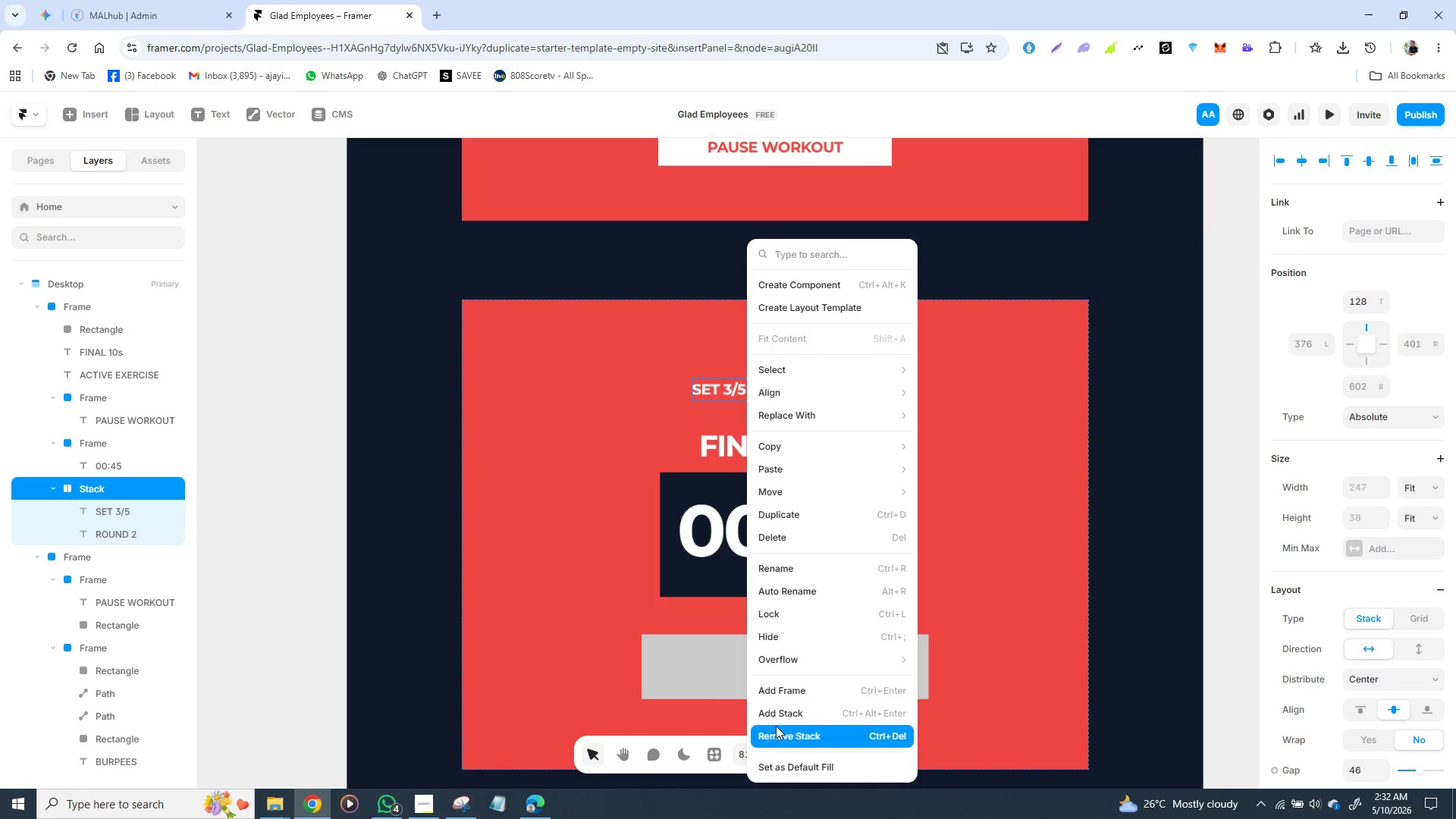 
left_click([779, 732])
 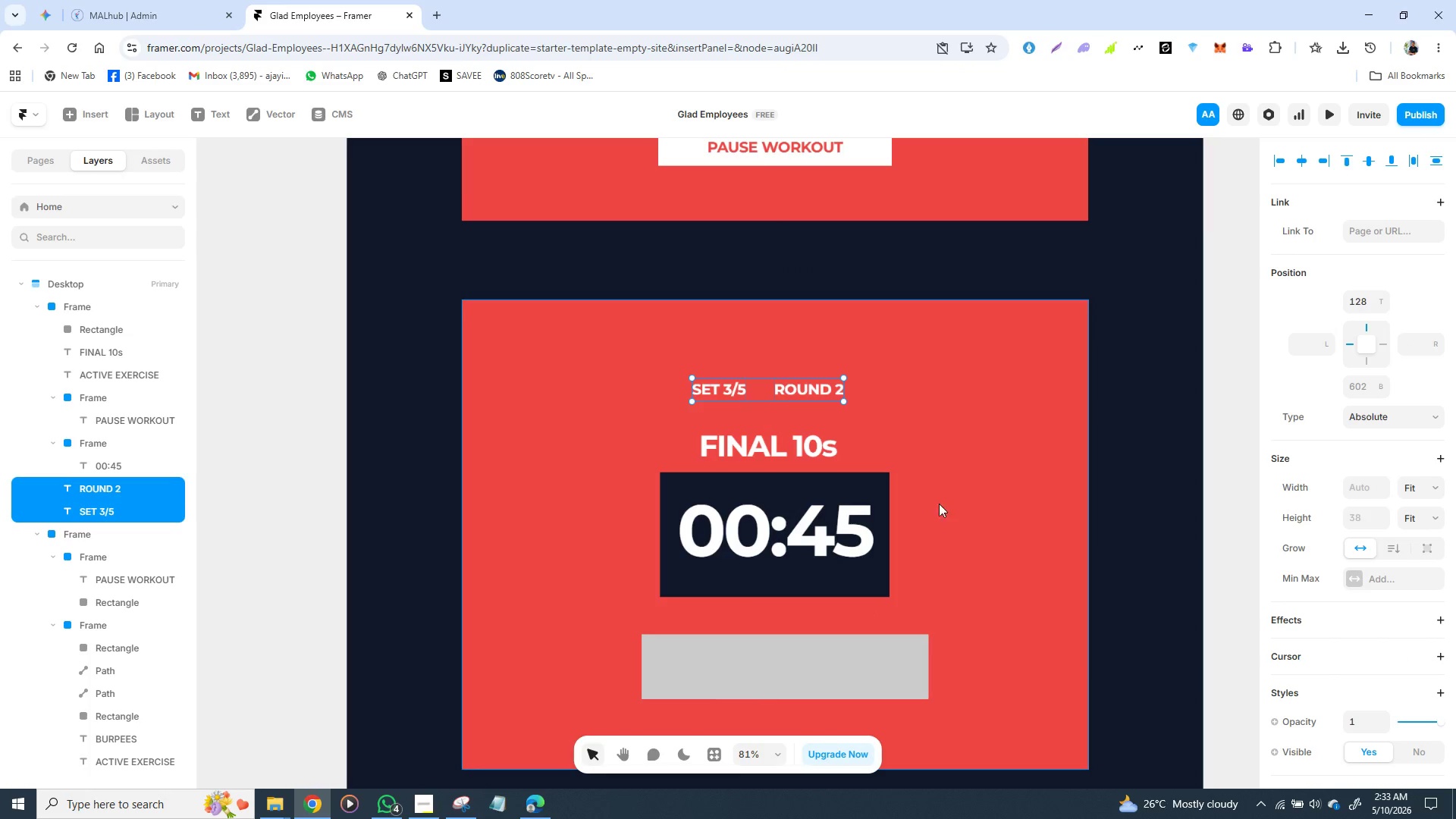 
left_click([948, 487])
 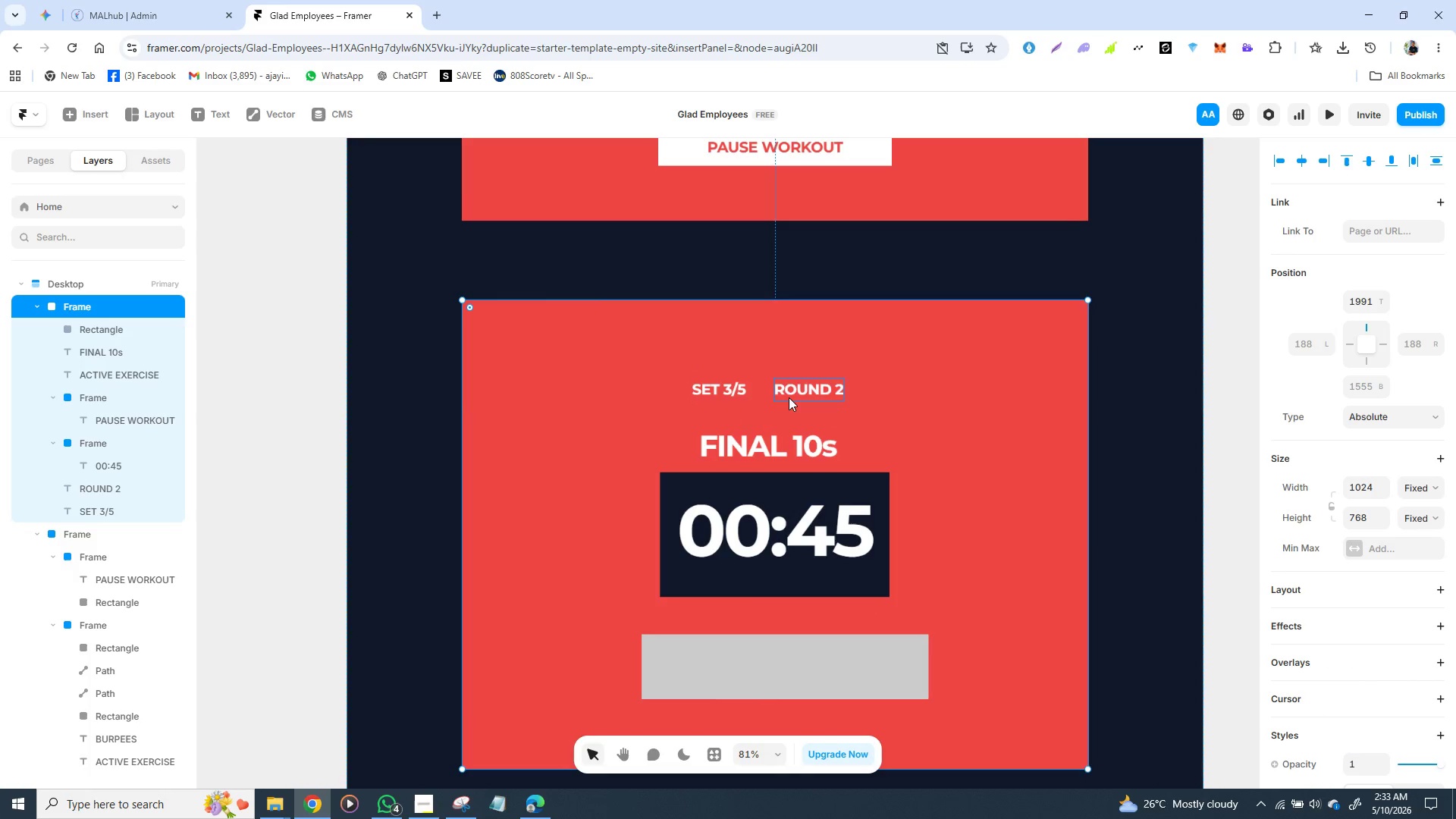 
left_click([789, 394])
 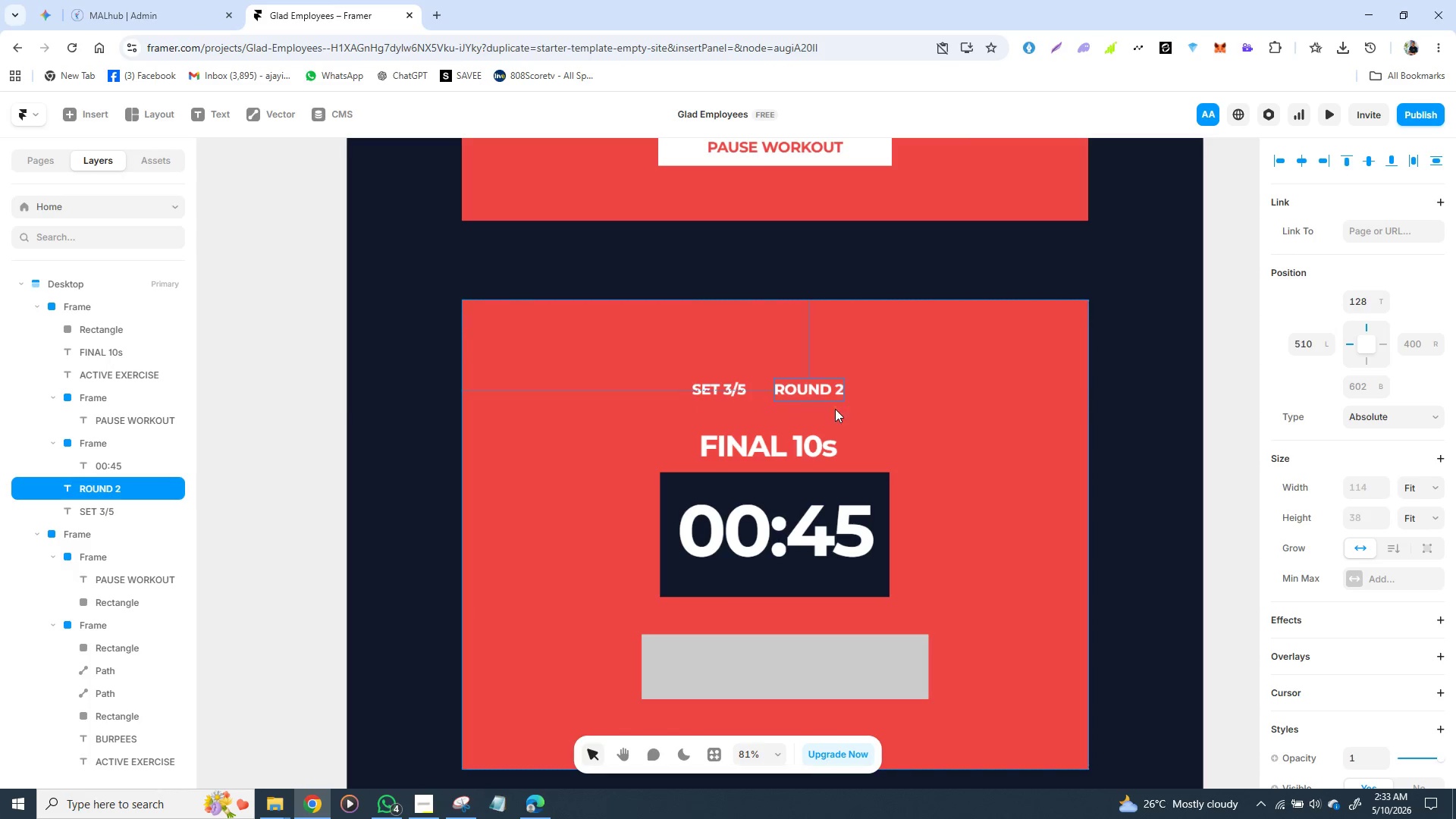 
wait(5.69)
 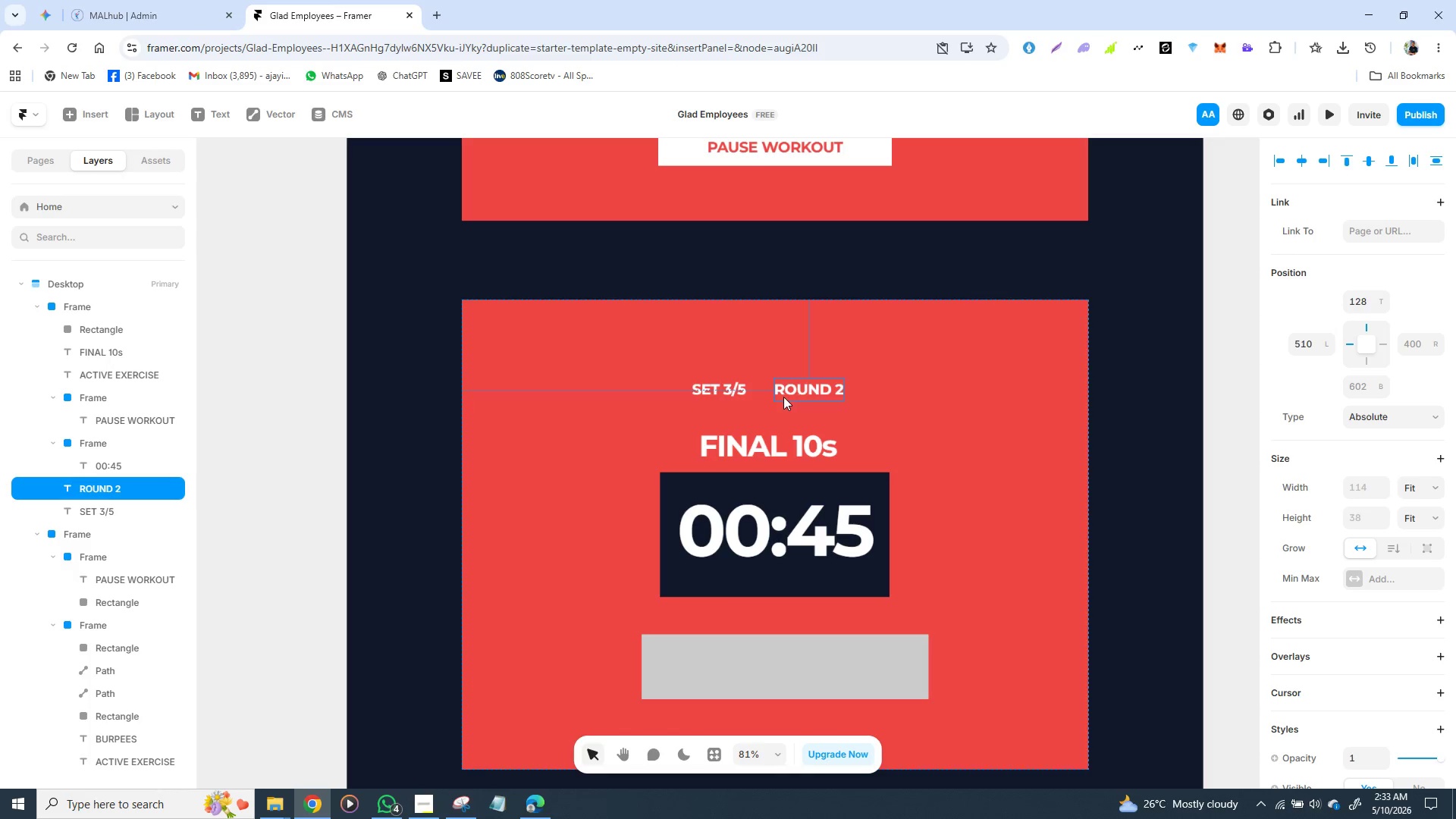 
left_click_drag(start_coordinate=[817, 394], to_coordinate=[831, 394])
 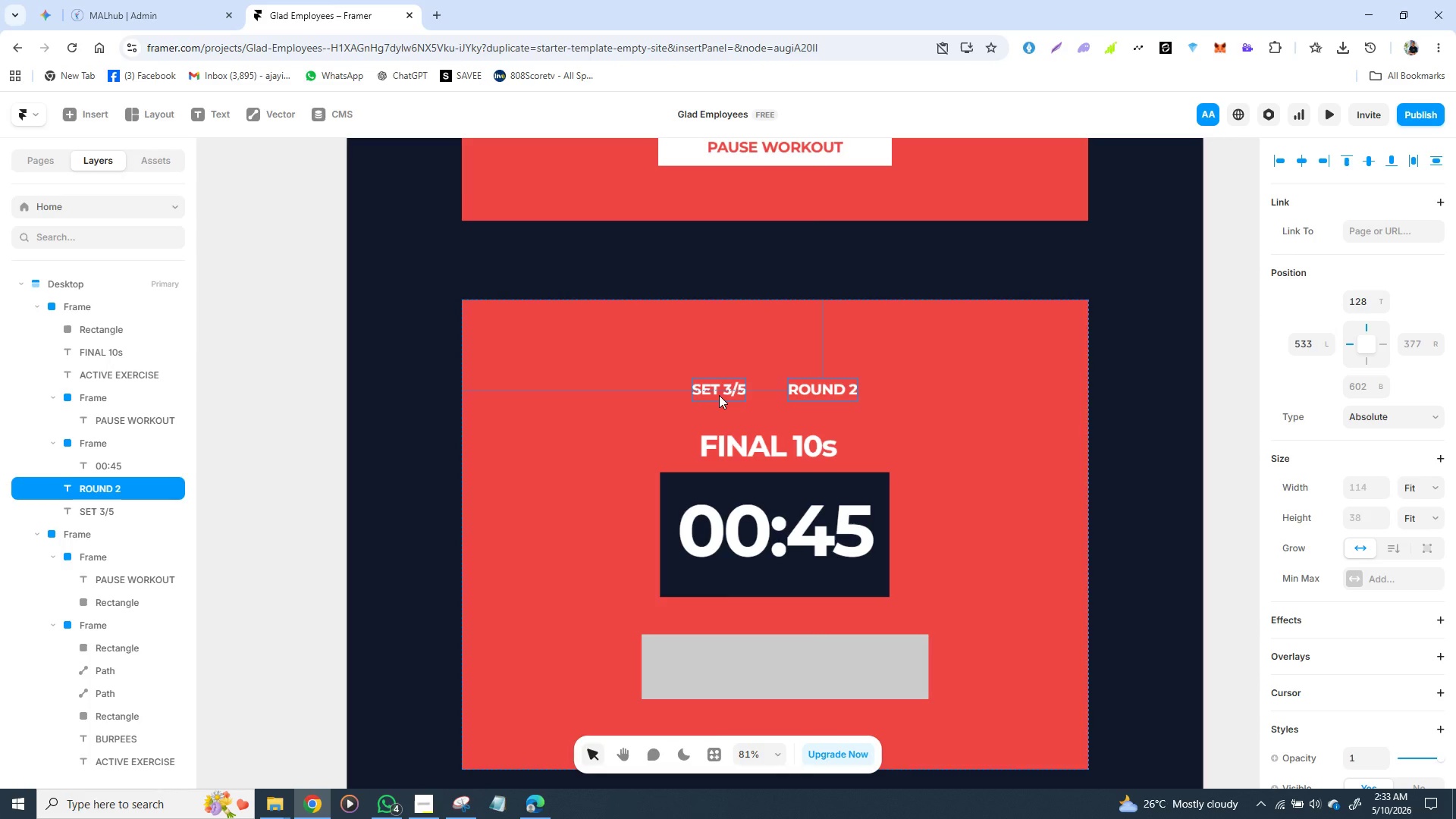 
left_click_drag(start_coordinate=[719, 395], to_coordinate=[738, 397])
 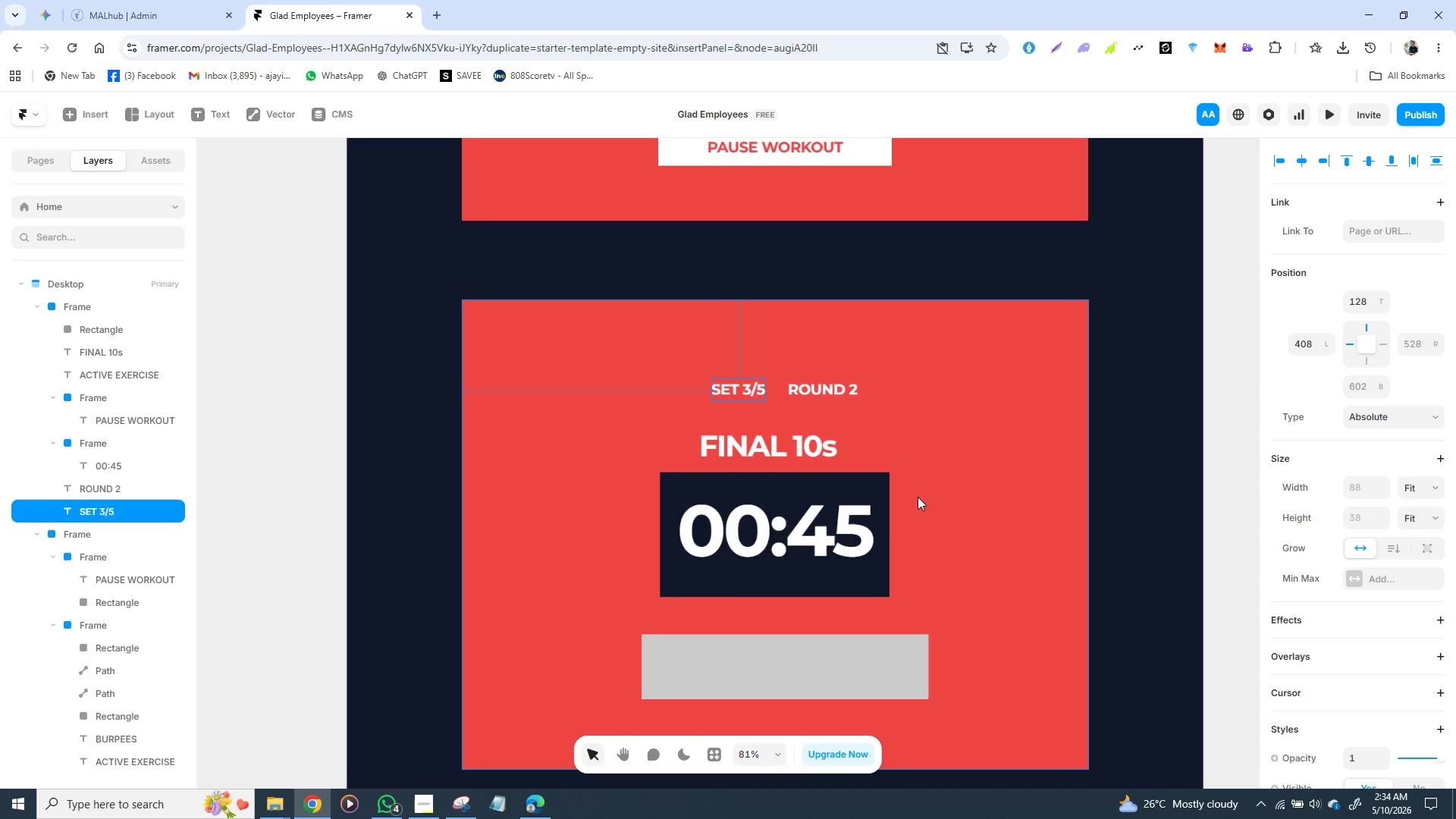 
wait(64.61)
 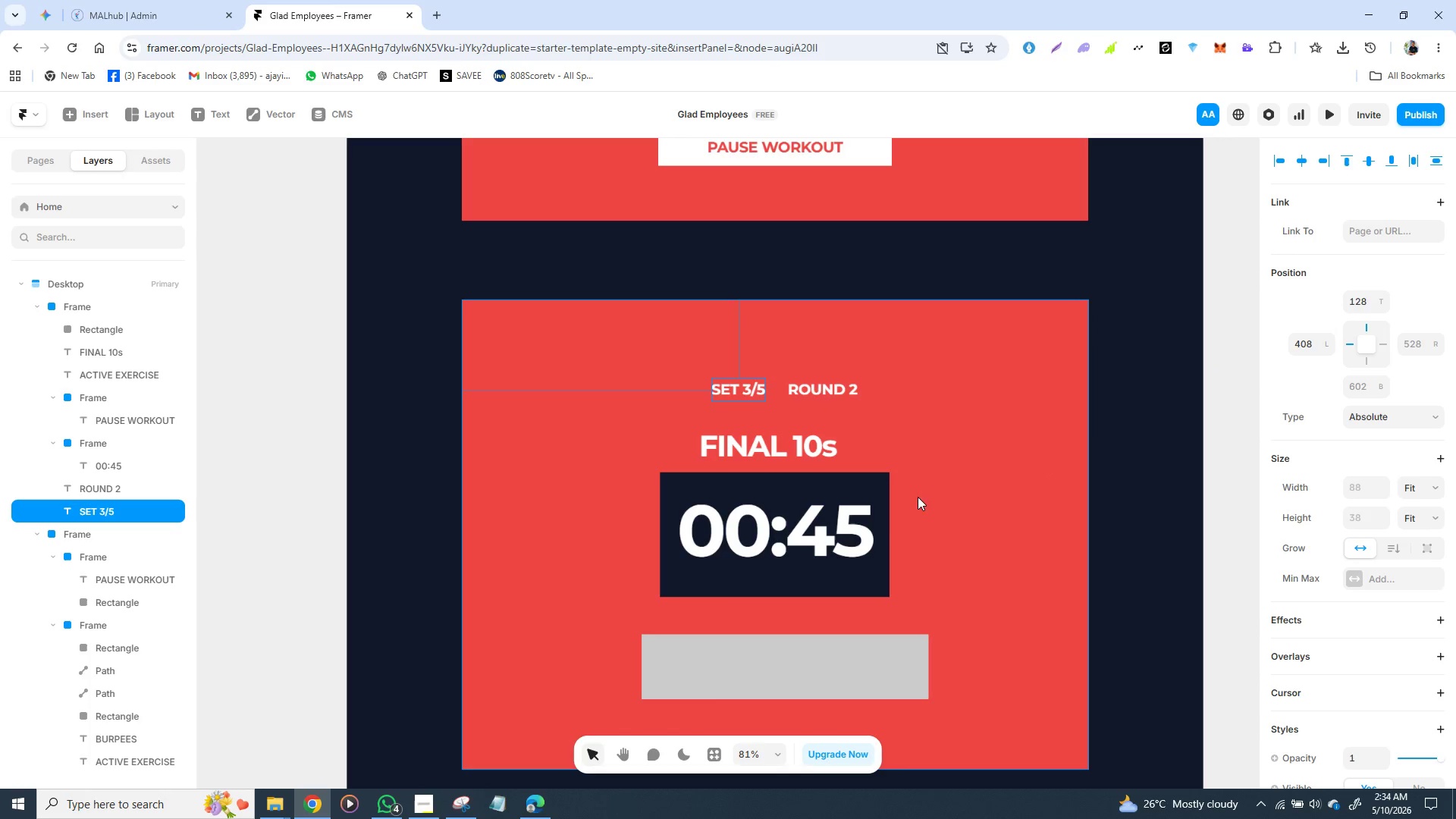 
scroll: coordinate [1349, 602], scroll_direction: down, amount: 2.0
 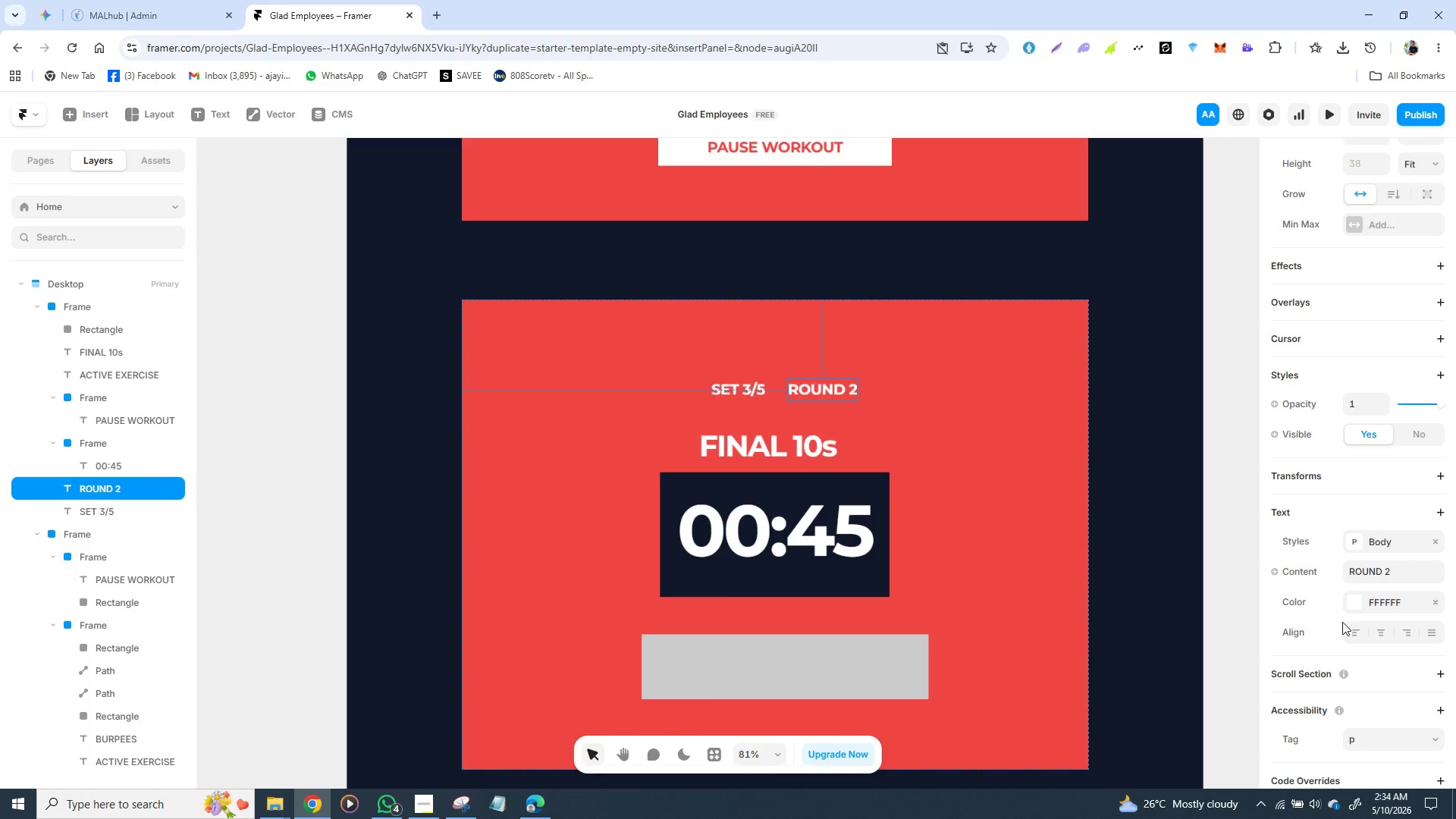 
mouse_move([1340, 608])
 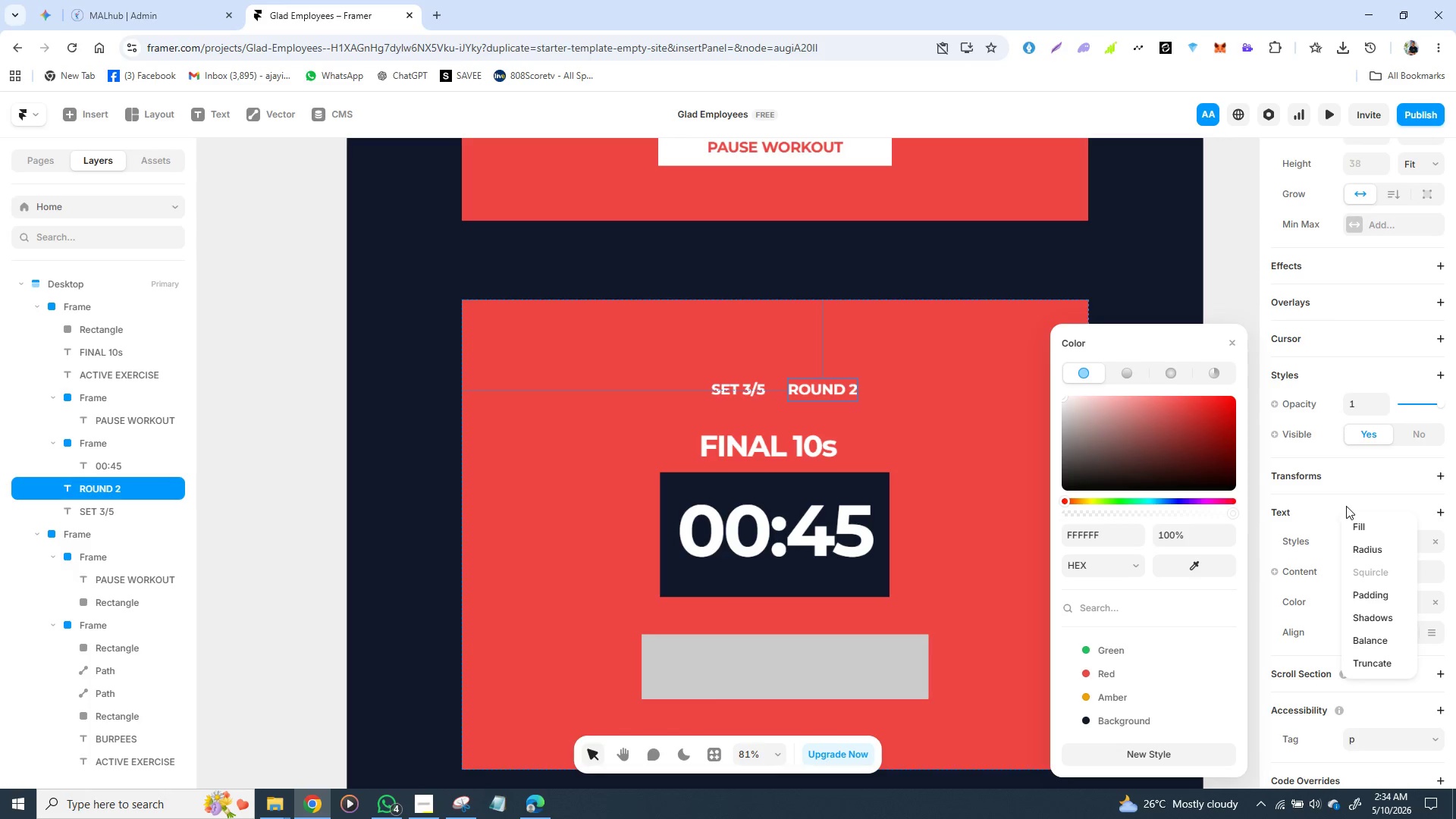 
left_click([1141, 289])
 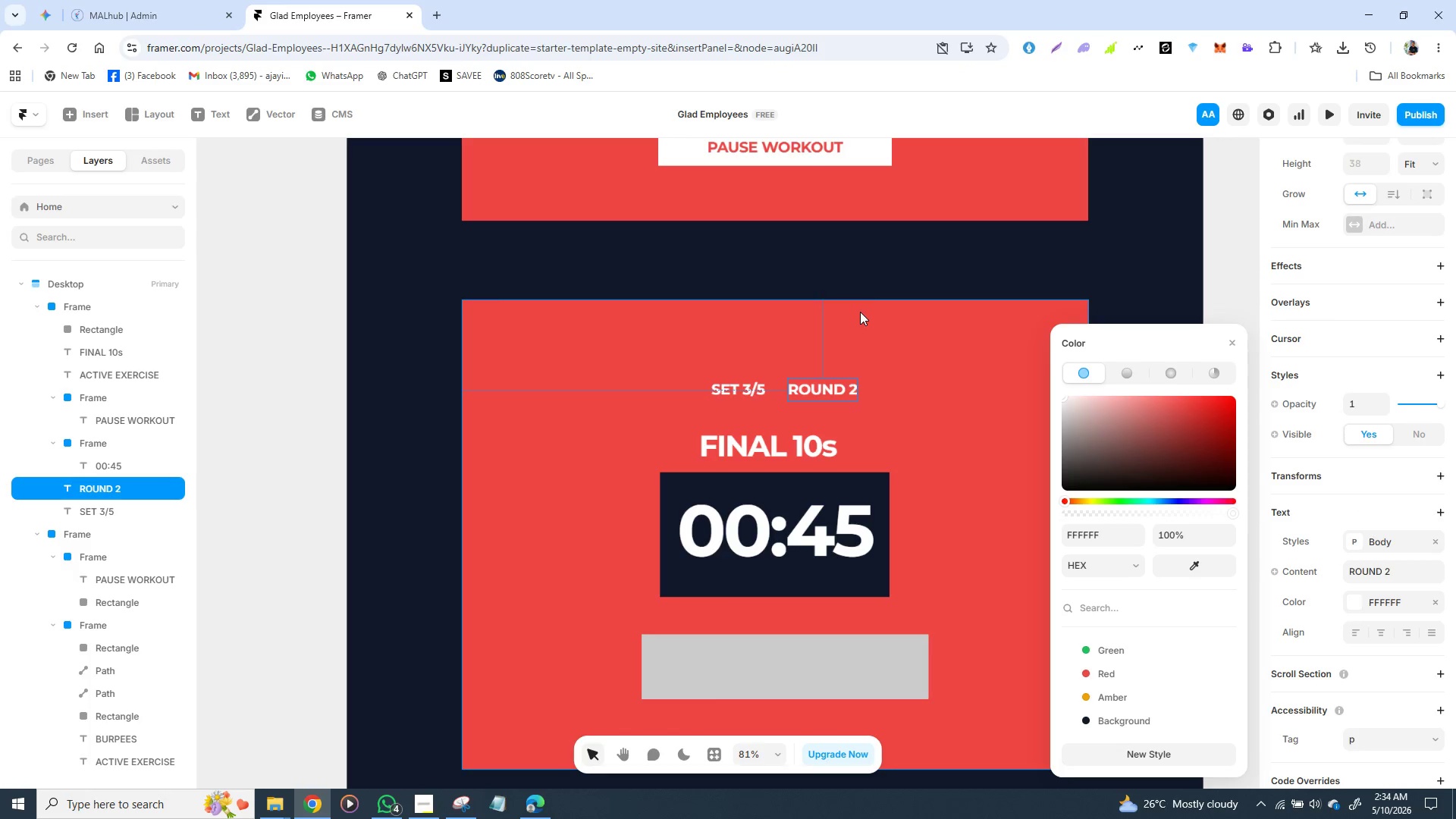 
left_click([867, 267])
 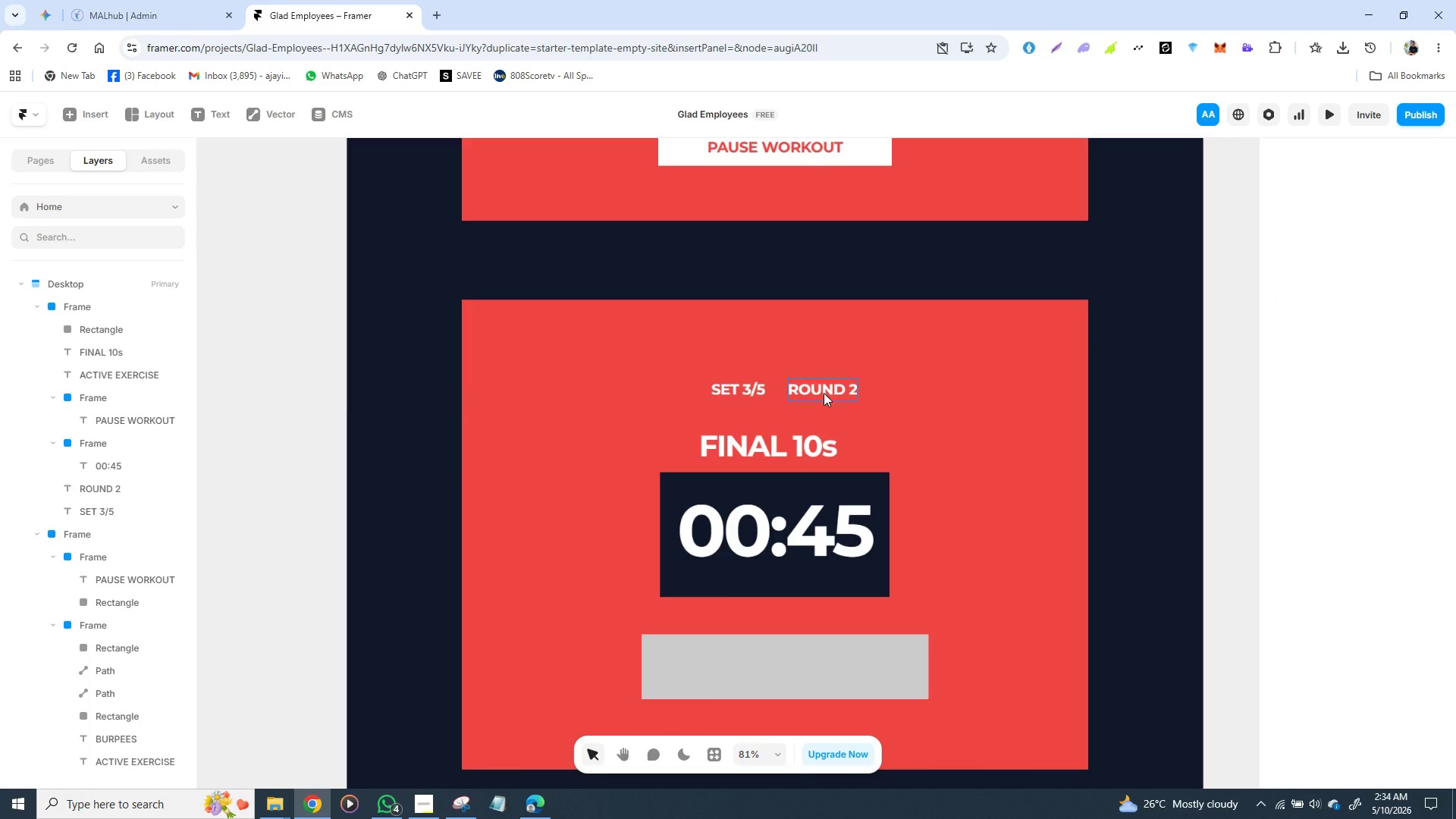 
left_click([824, 393])
 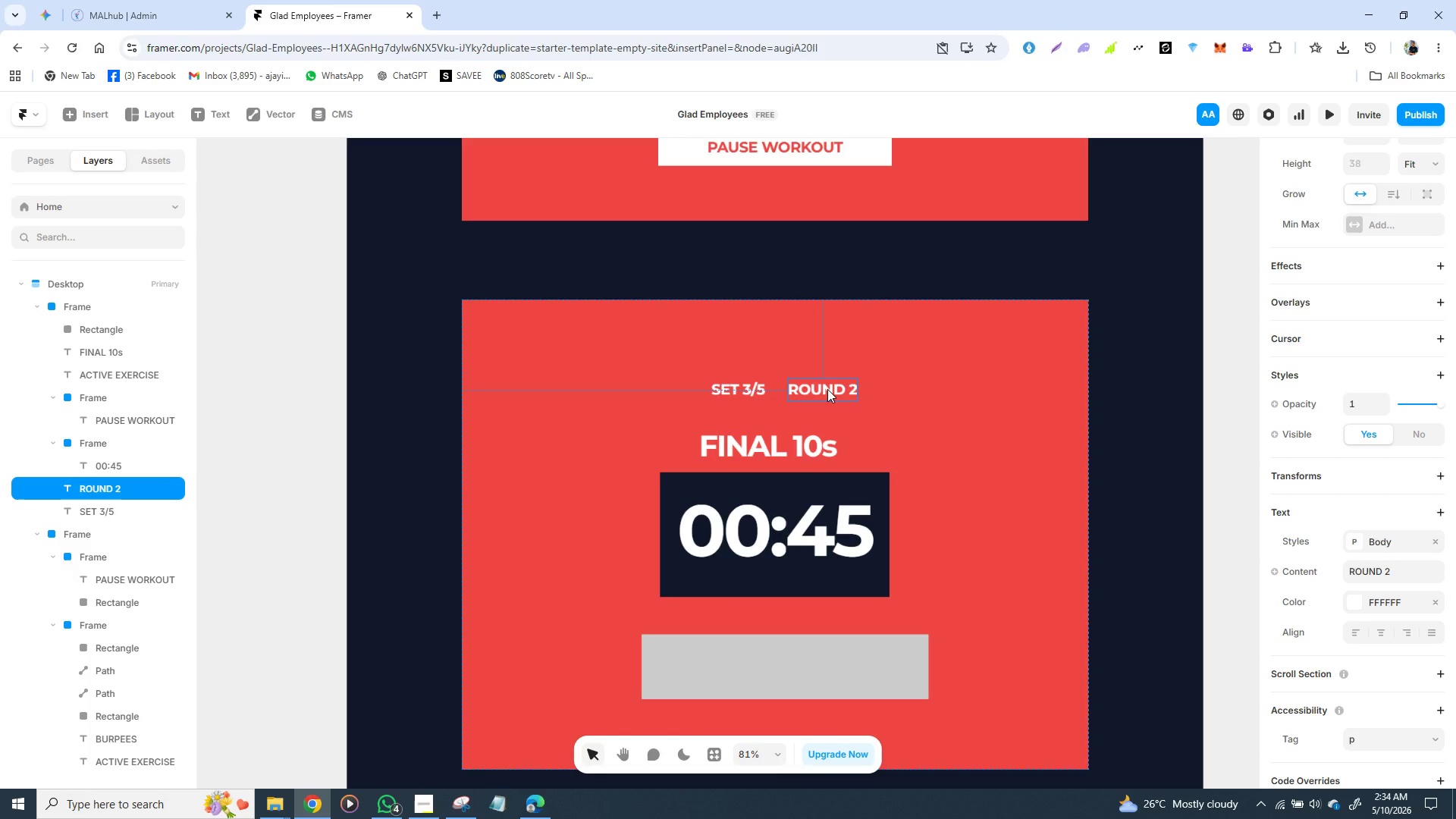 
wait(7.45)
 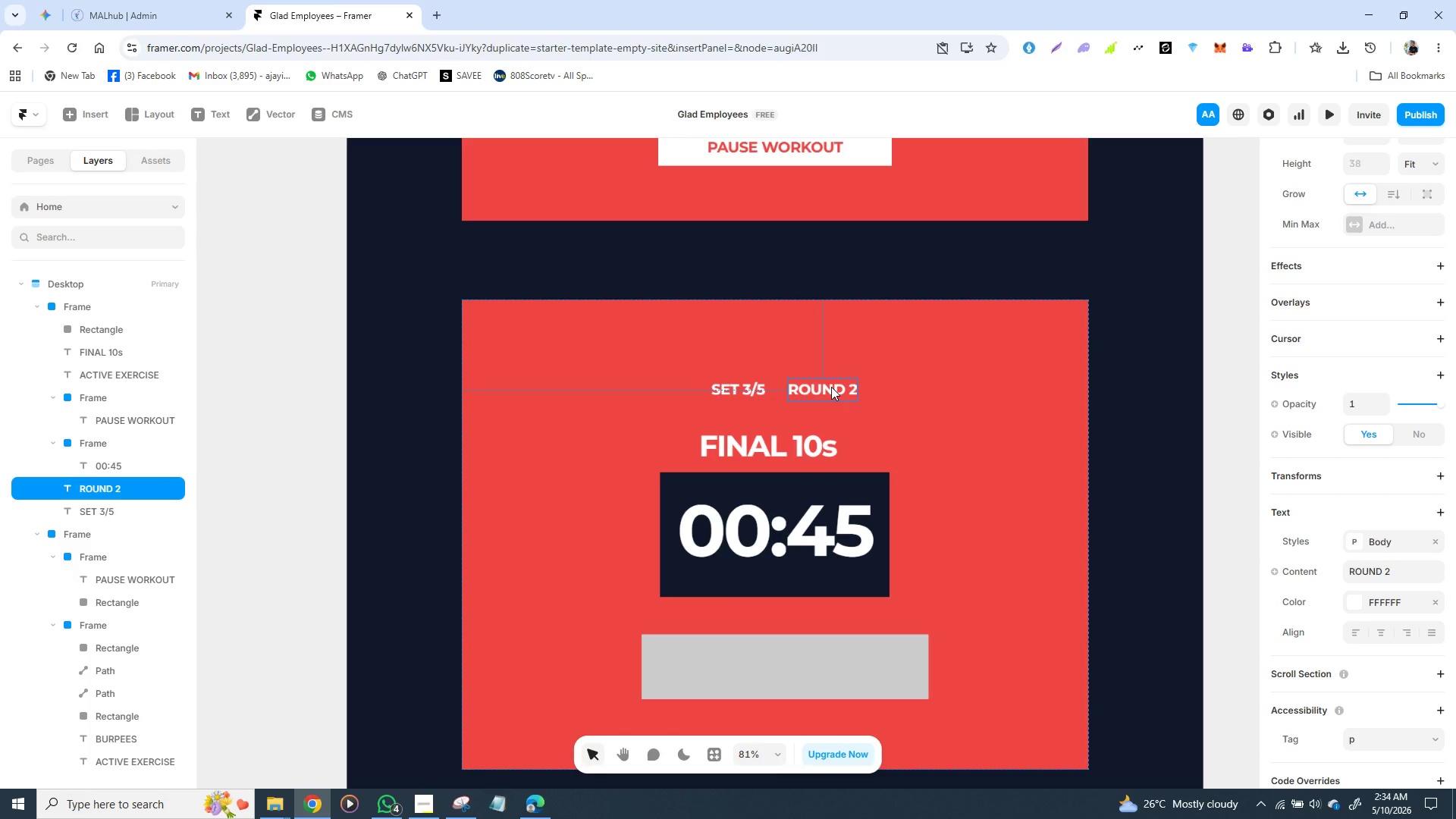 
left_click_drag(start_coordinate=[751, 391], to_coordinate=[767, 389])
 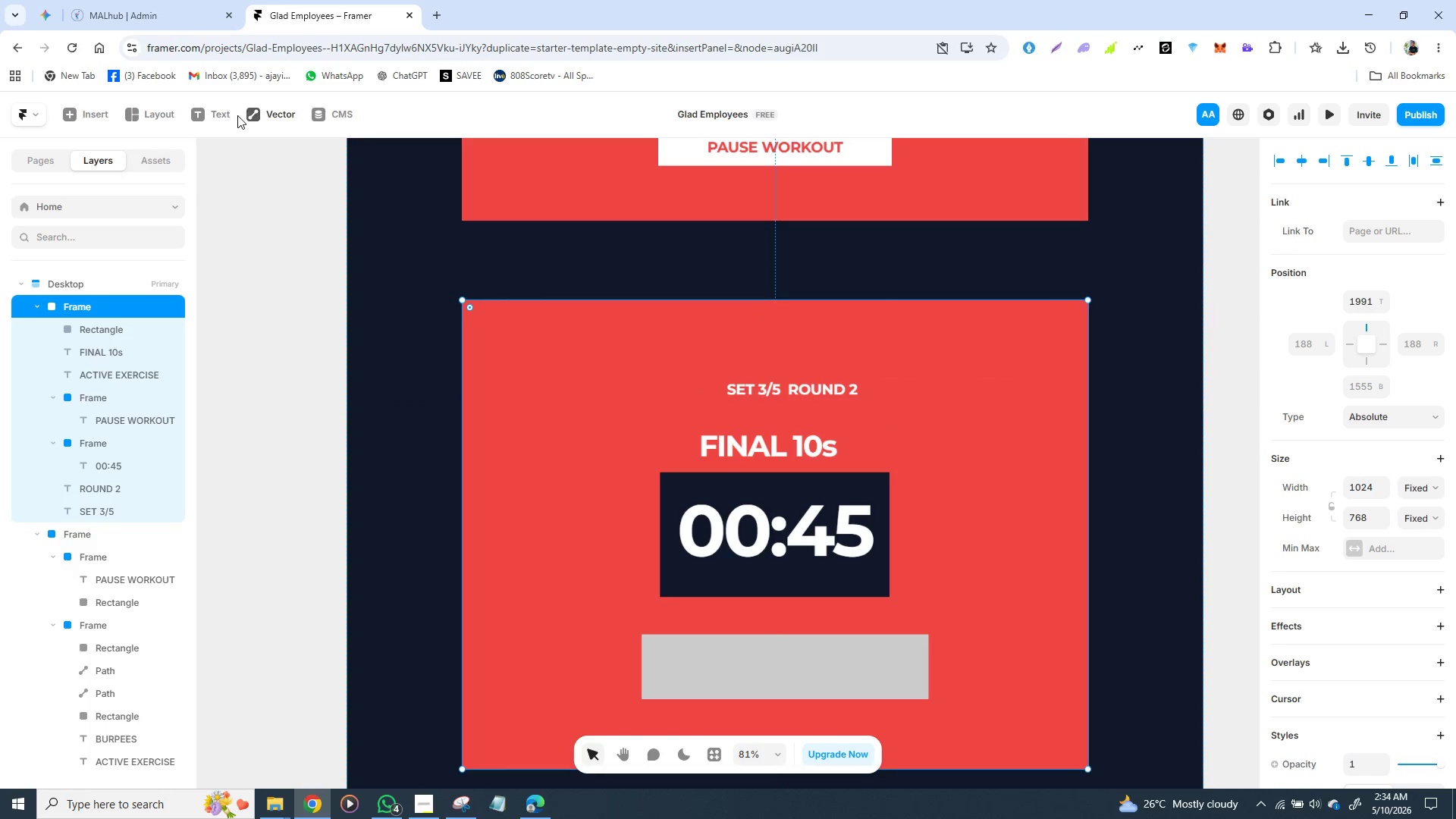 
left_click([207, 111])
 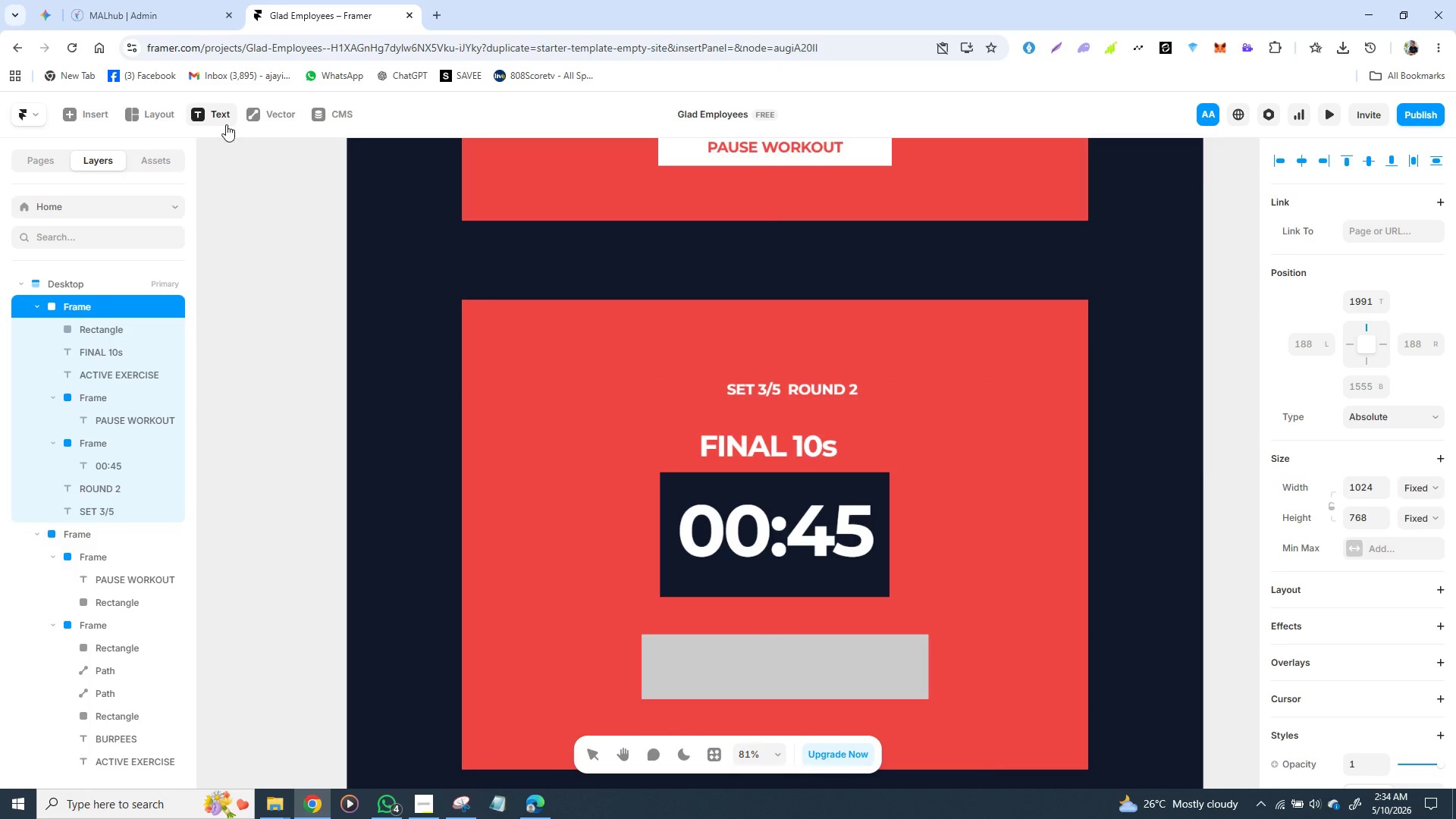 
wait(6.16)
 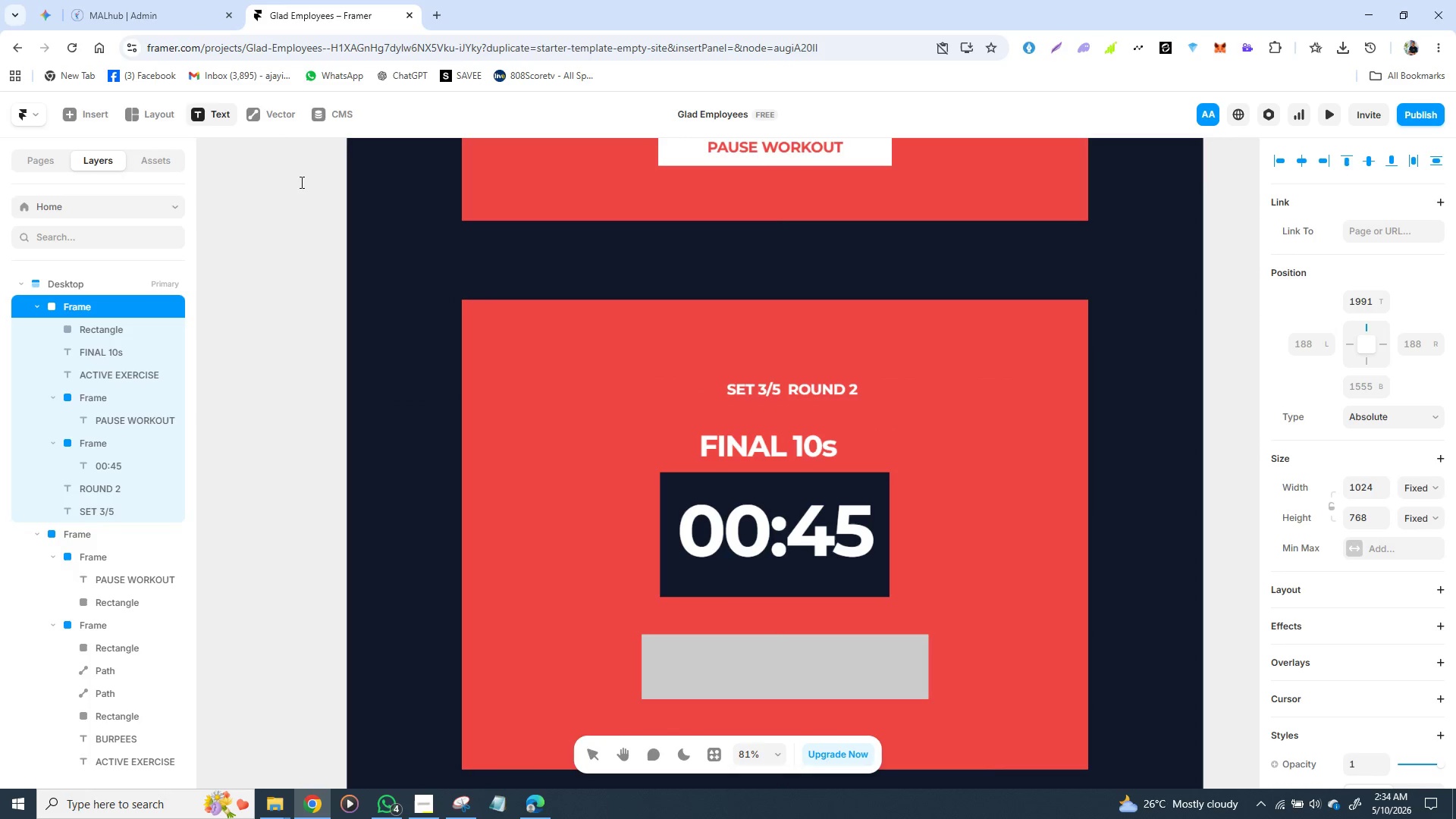 
left_click([218, 119])
 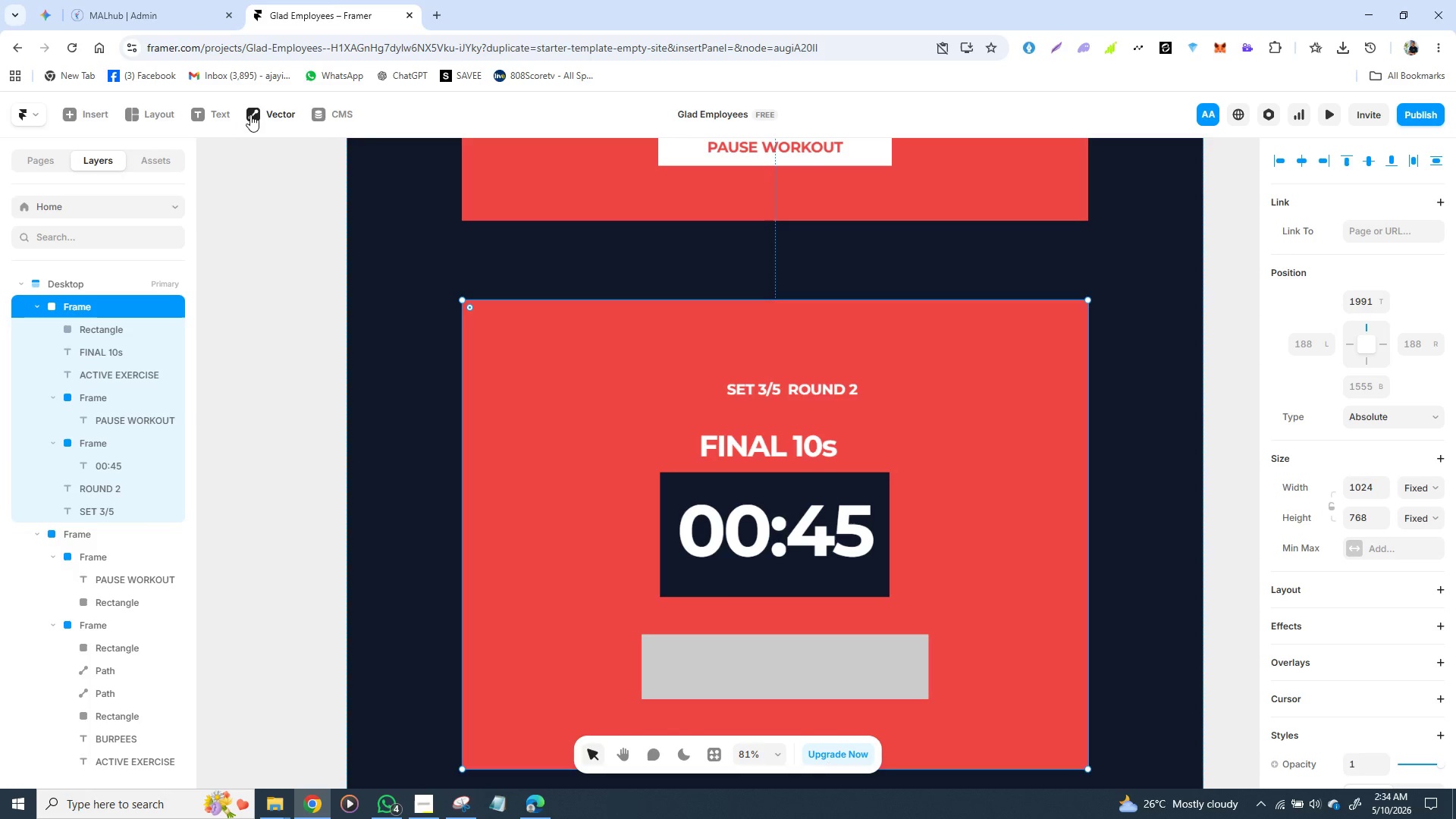 
left_click([285, 114])
 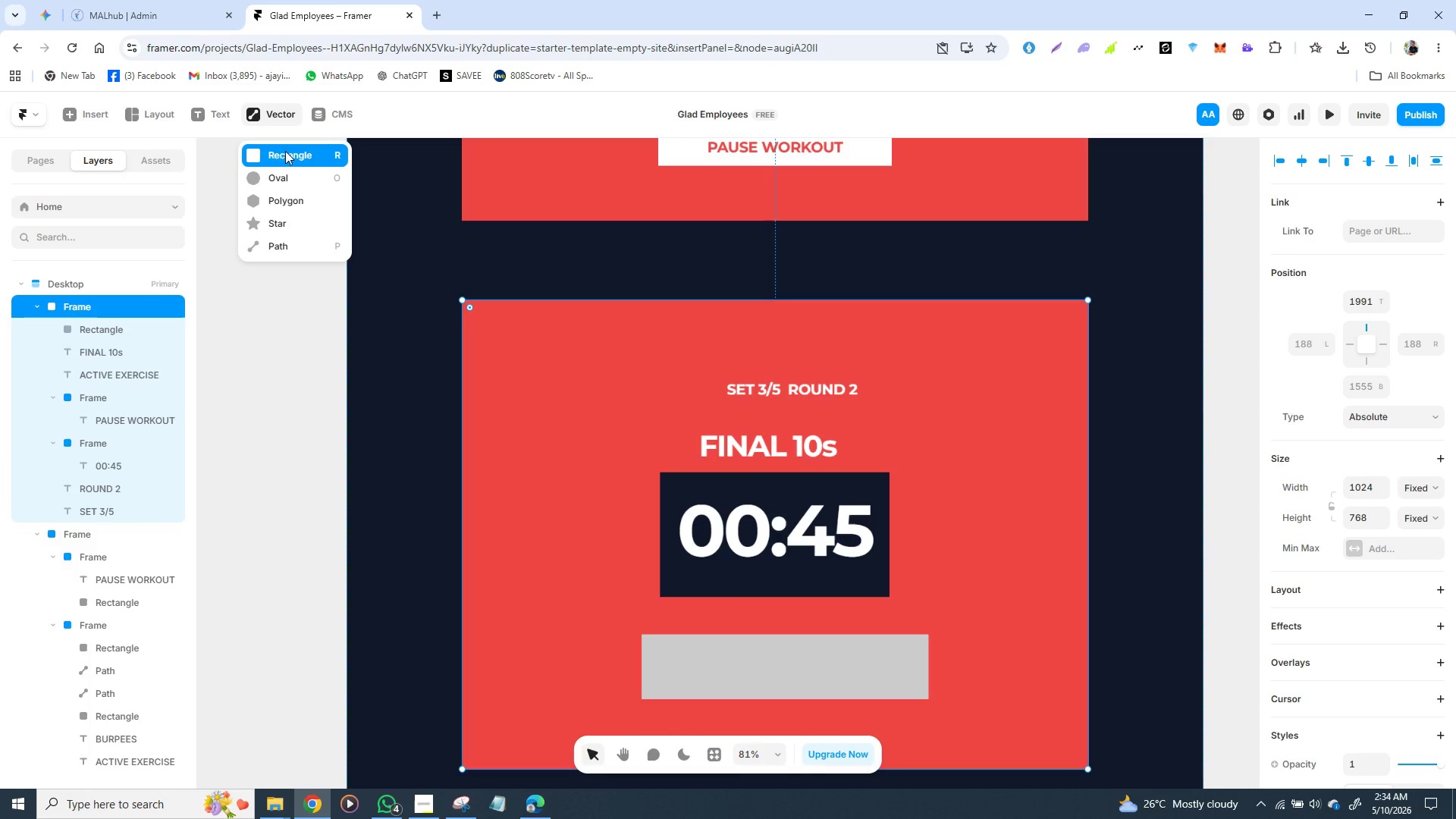 
left_click([285, 156])
 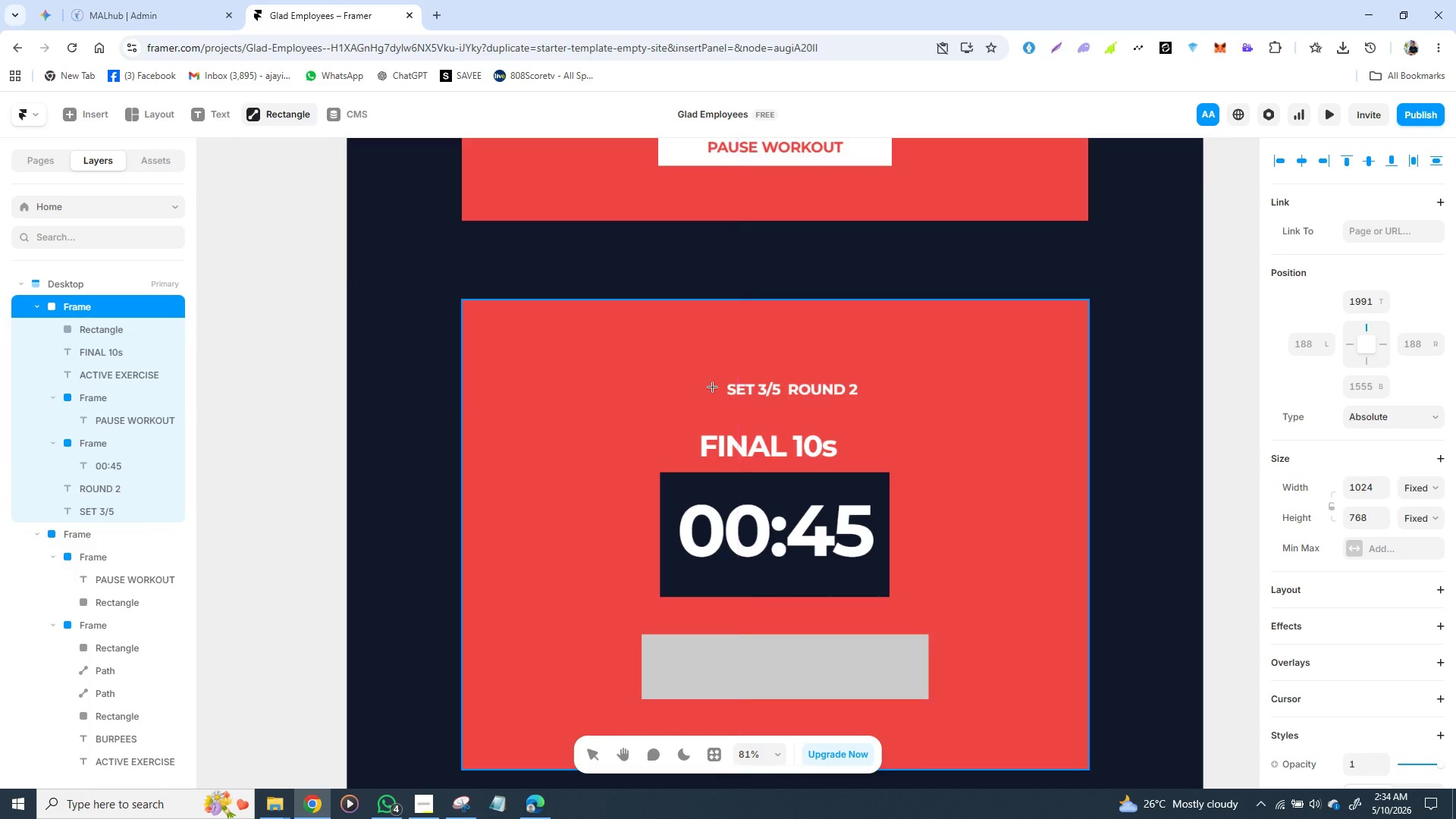 
left_click_drag(start_coordinate=[712, 367], to_coordinate=[868, 411])
 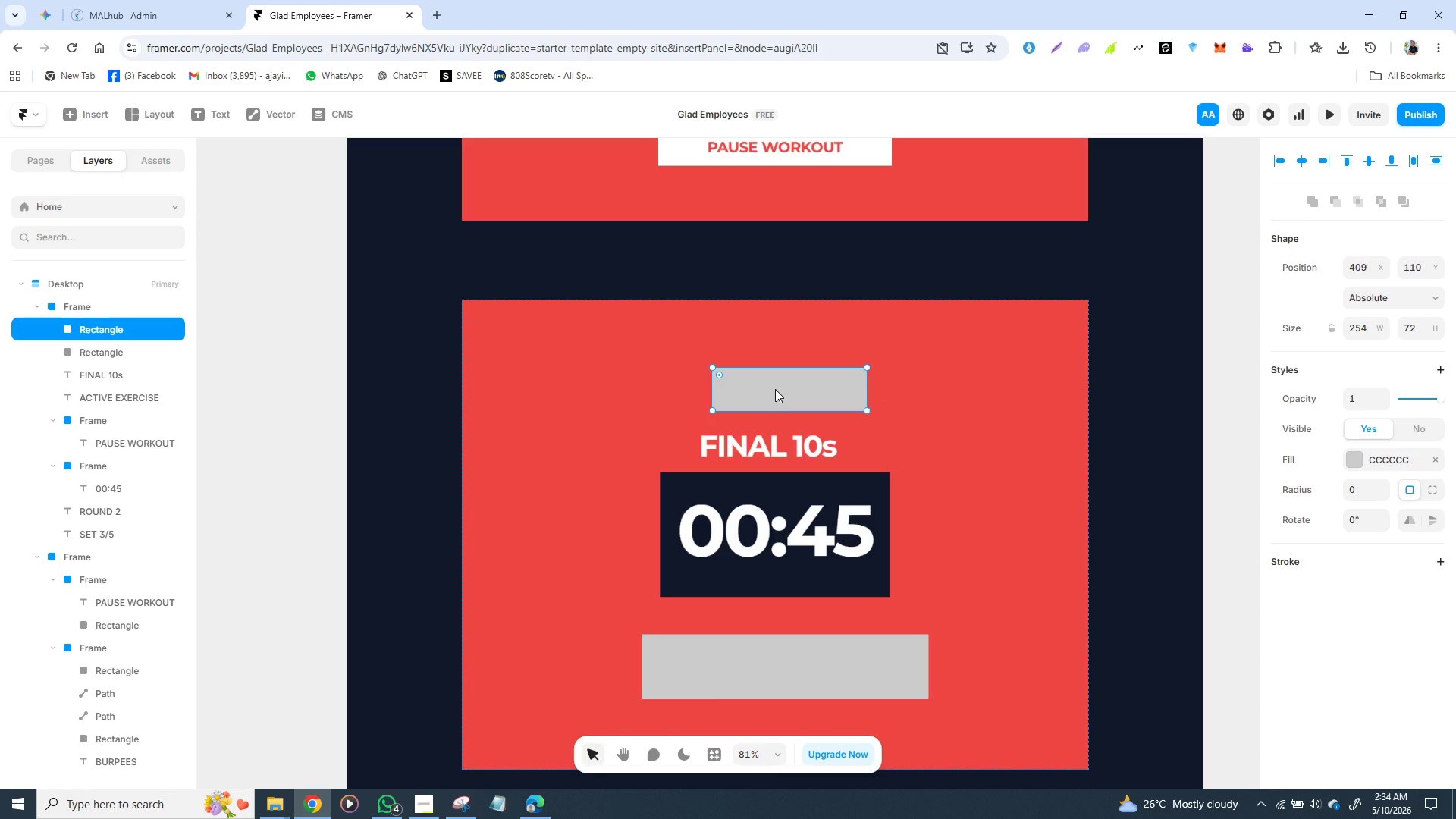 
left_click_drag(start_coordinate=[799, 390], to_coordinate=[647, 388])
 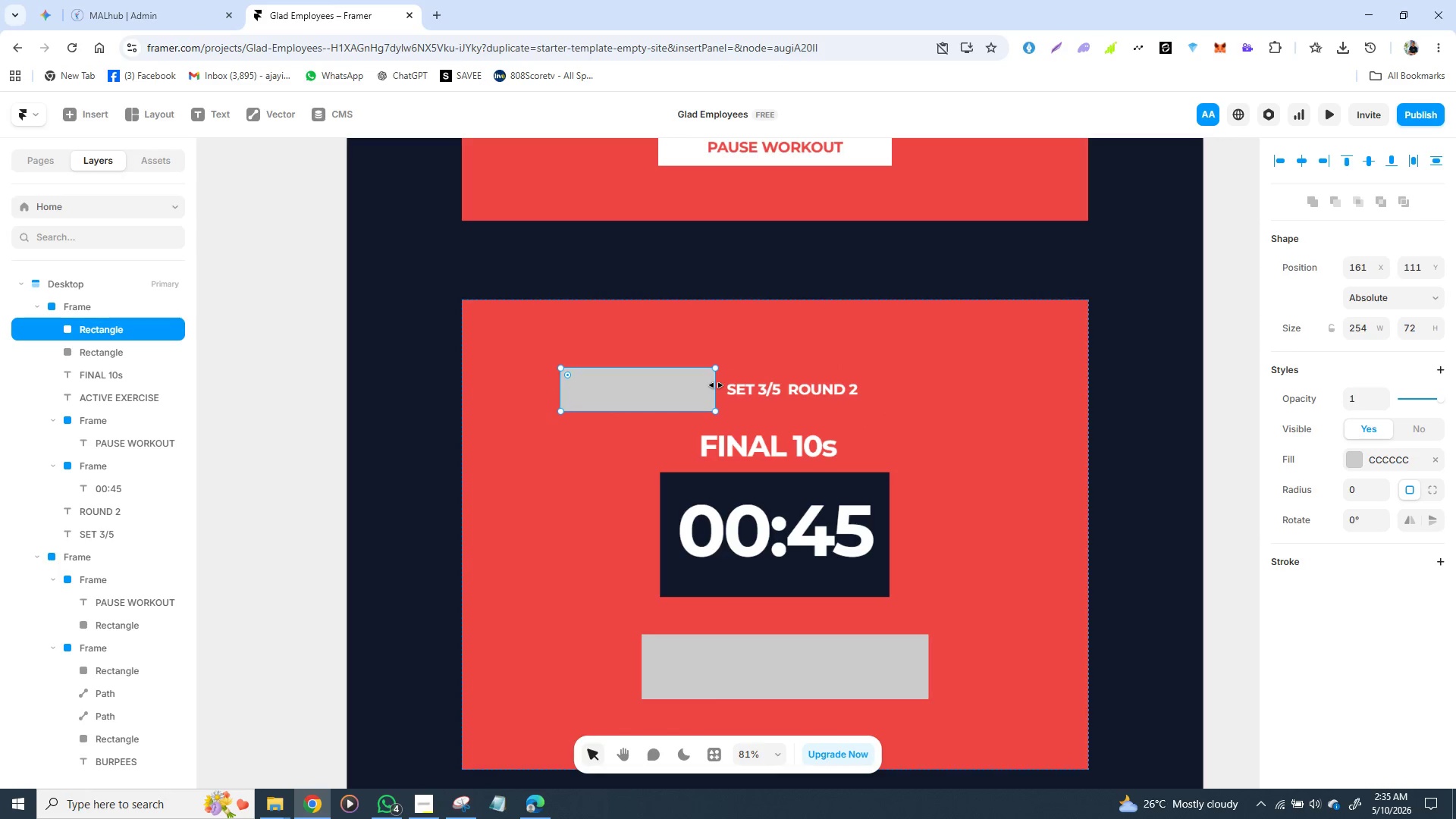 
left_click_drag(start_coordinate=[715, 386], to_coordinate=[745, 385])
 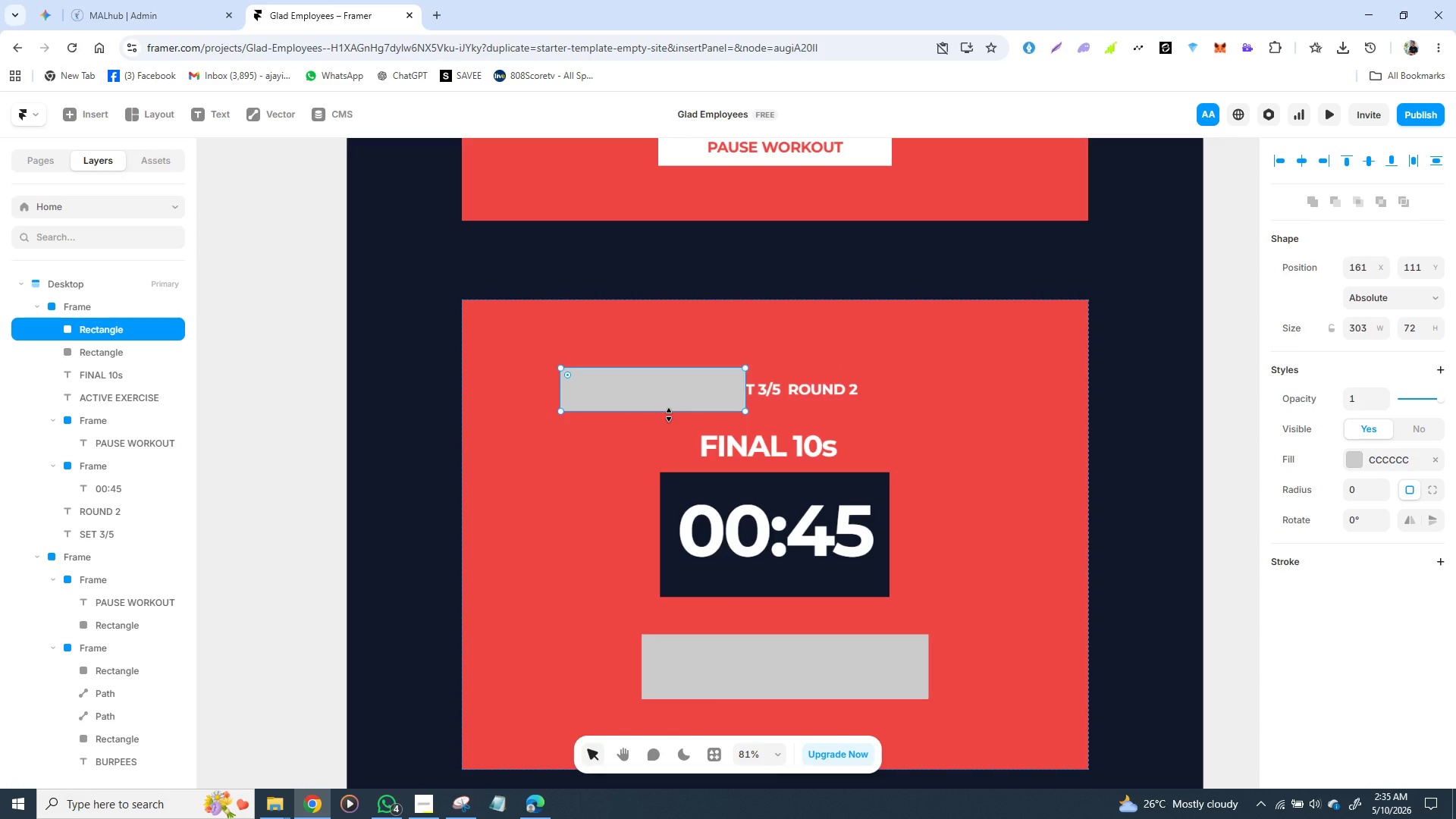 
left_click_drag(start_coordinate=[669, 415], to_coordinate=[673, 428])
 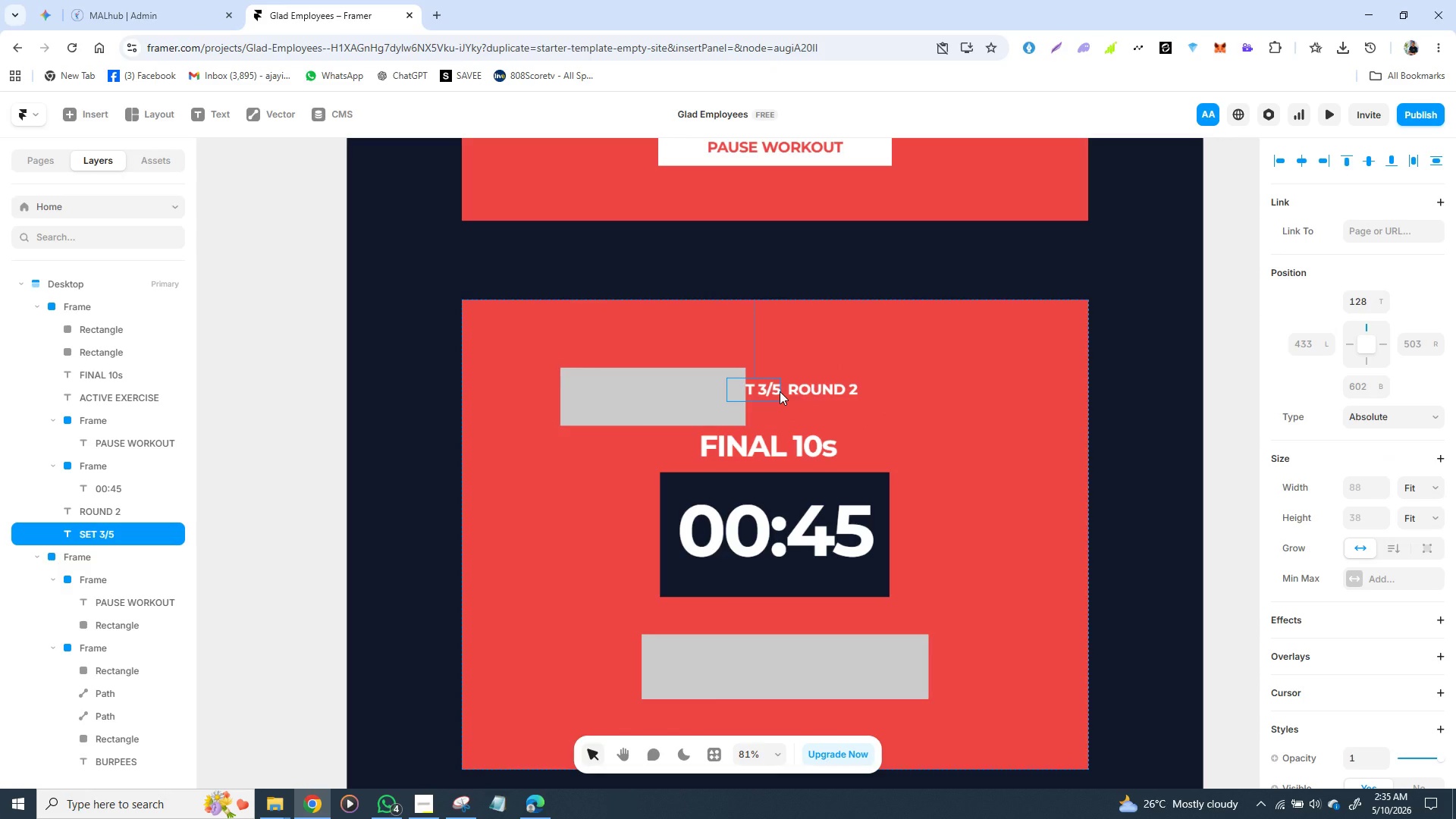 
hold_key(key=ShiftLeft, duration=1.53)
left_click([832, 385])
 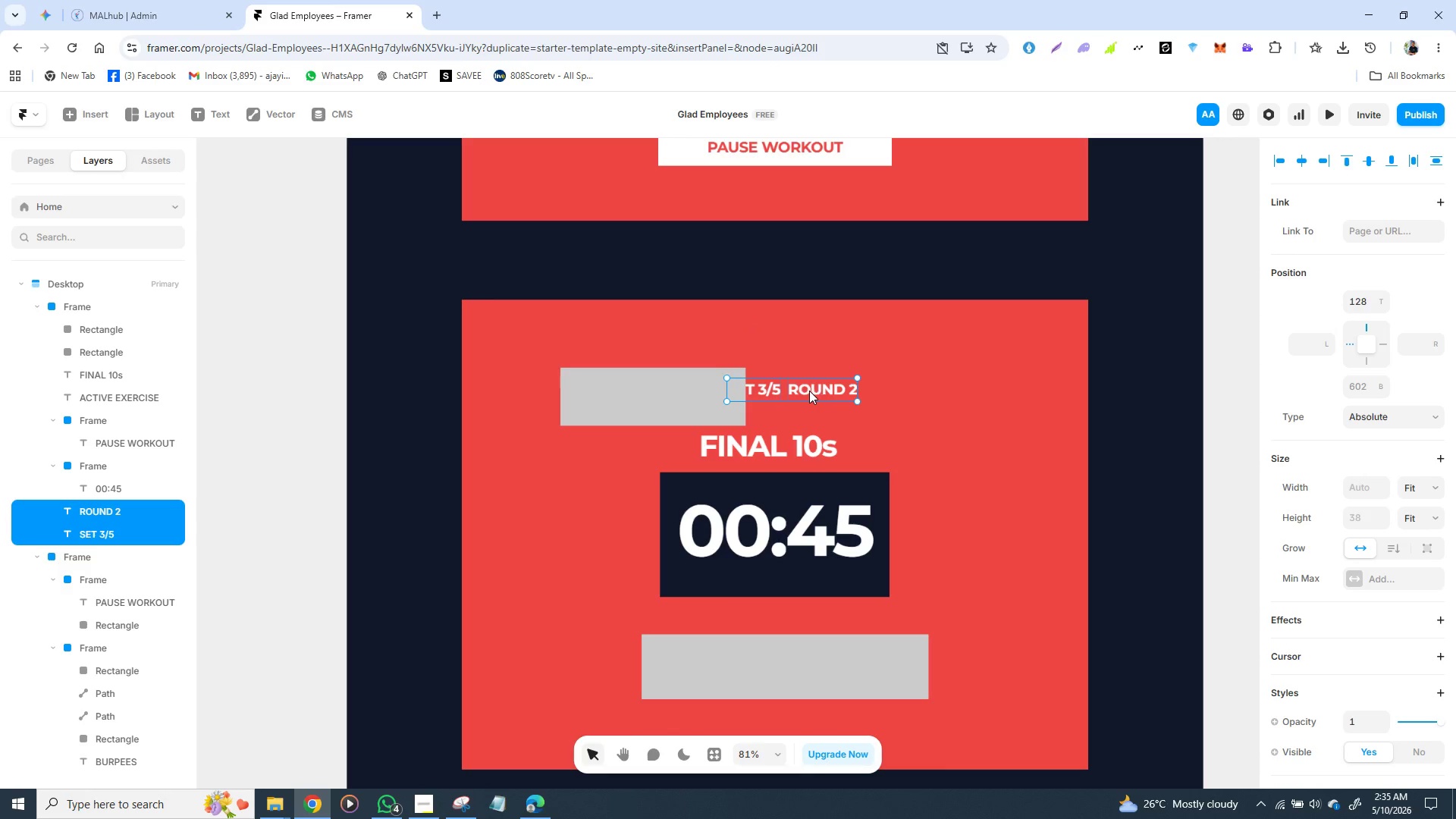 
key(Shift+ShiftLeft)
 